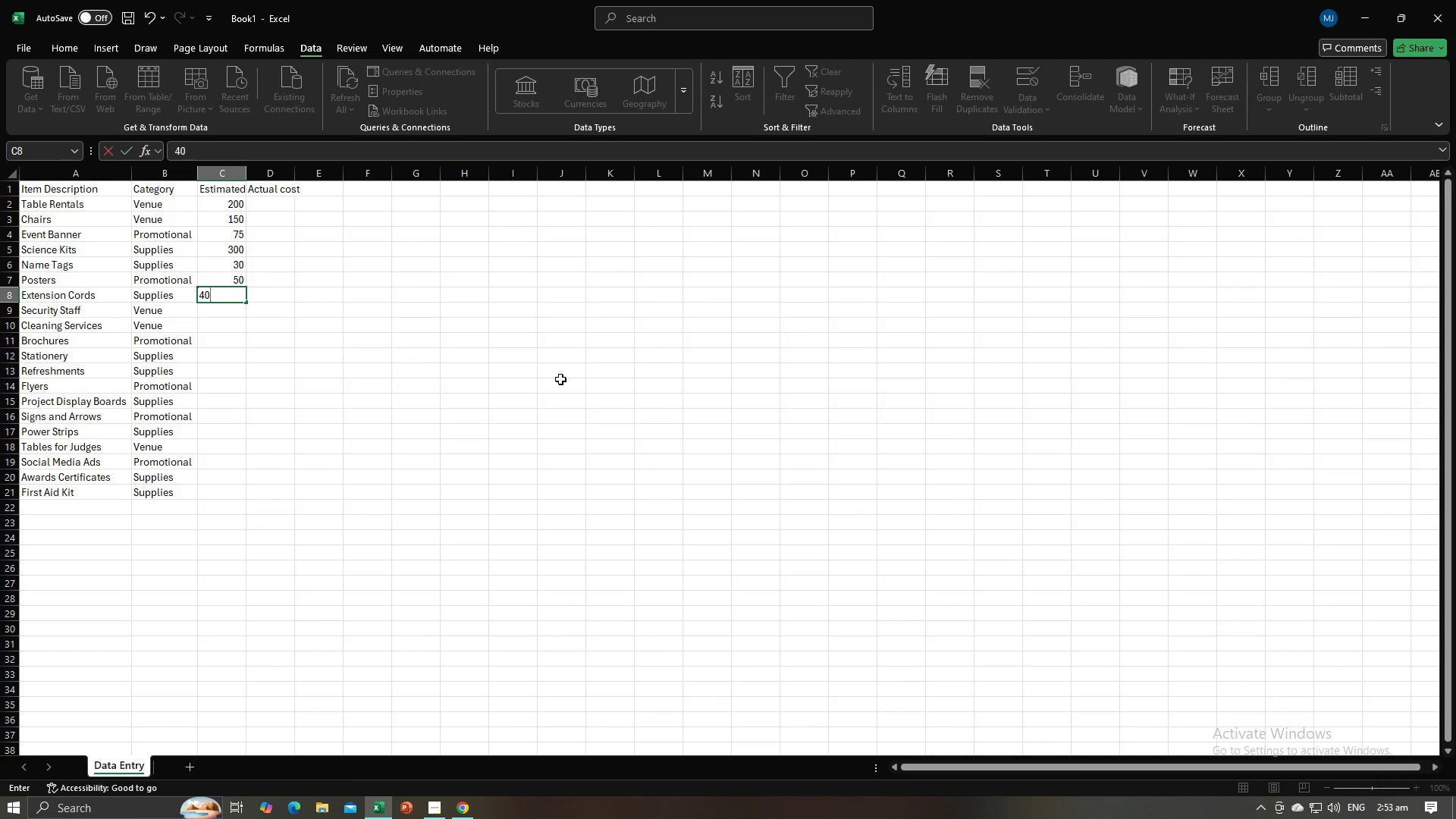 
key(NumpadEnter)
 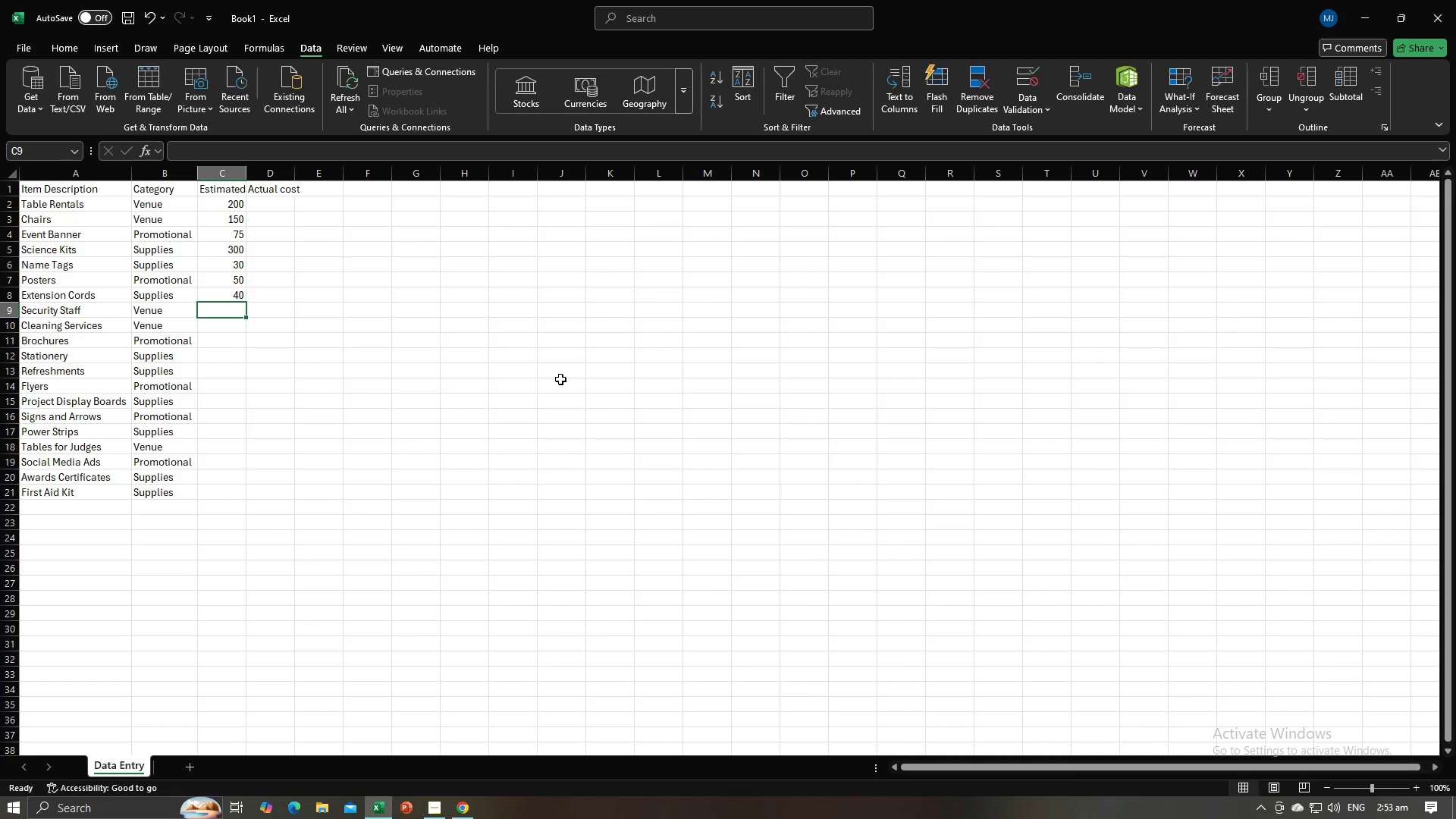 
key(Alt+AltLeft)
 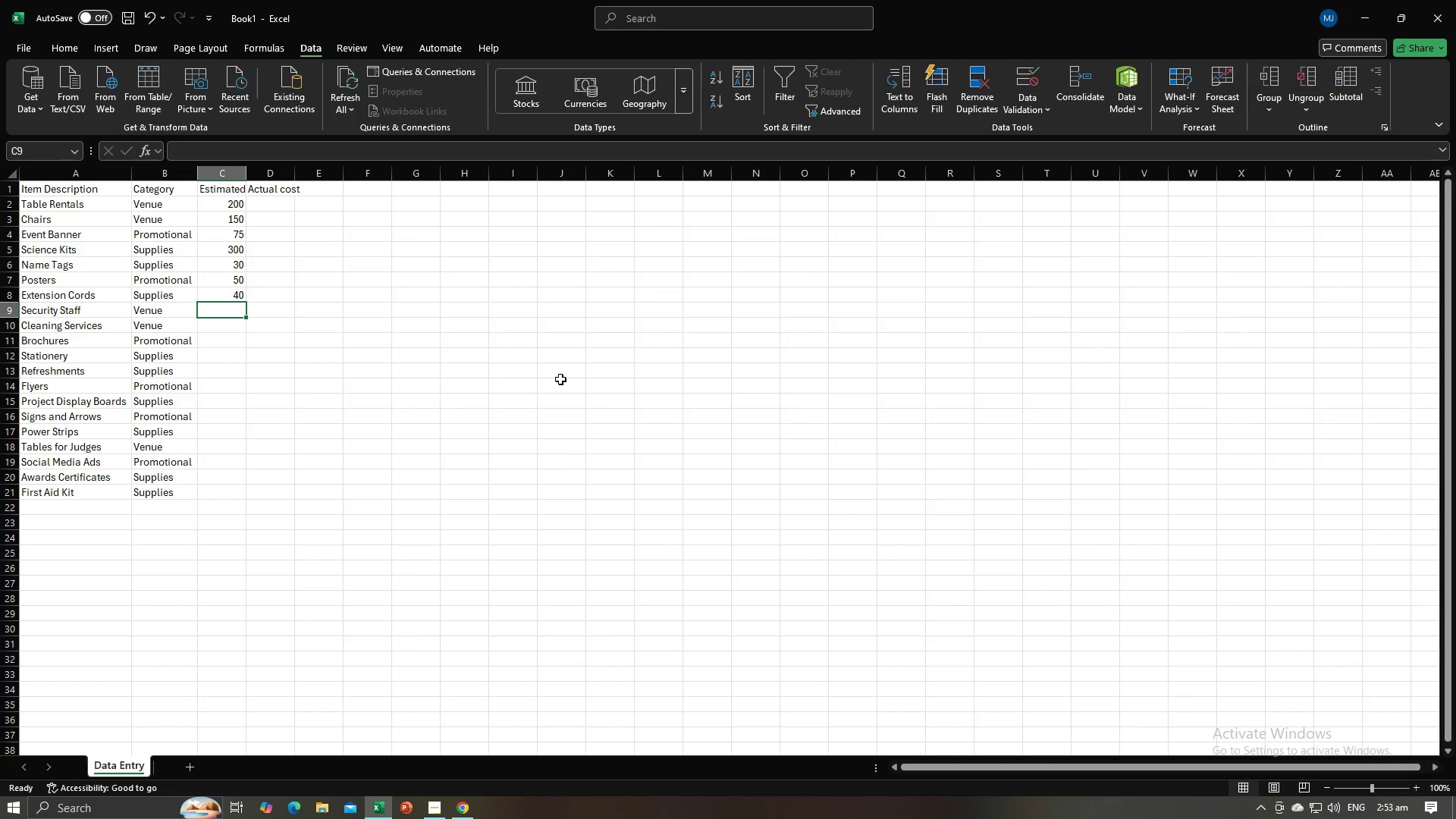 
key(Alt+Tab)
 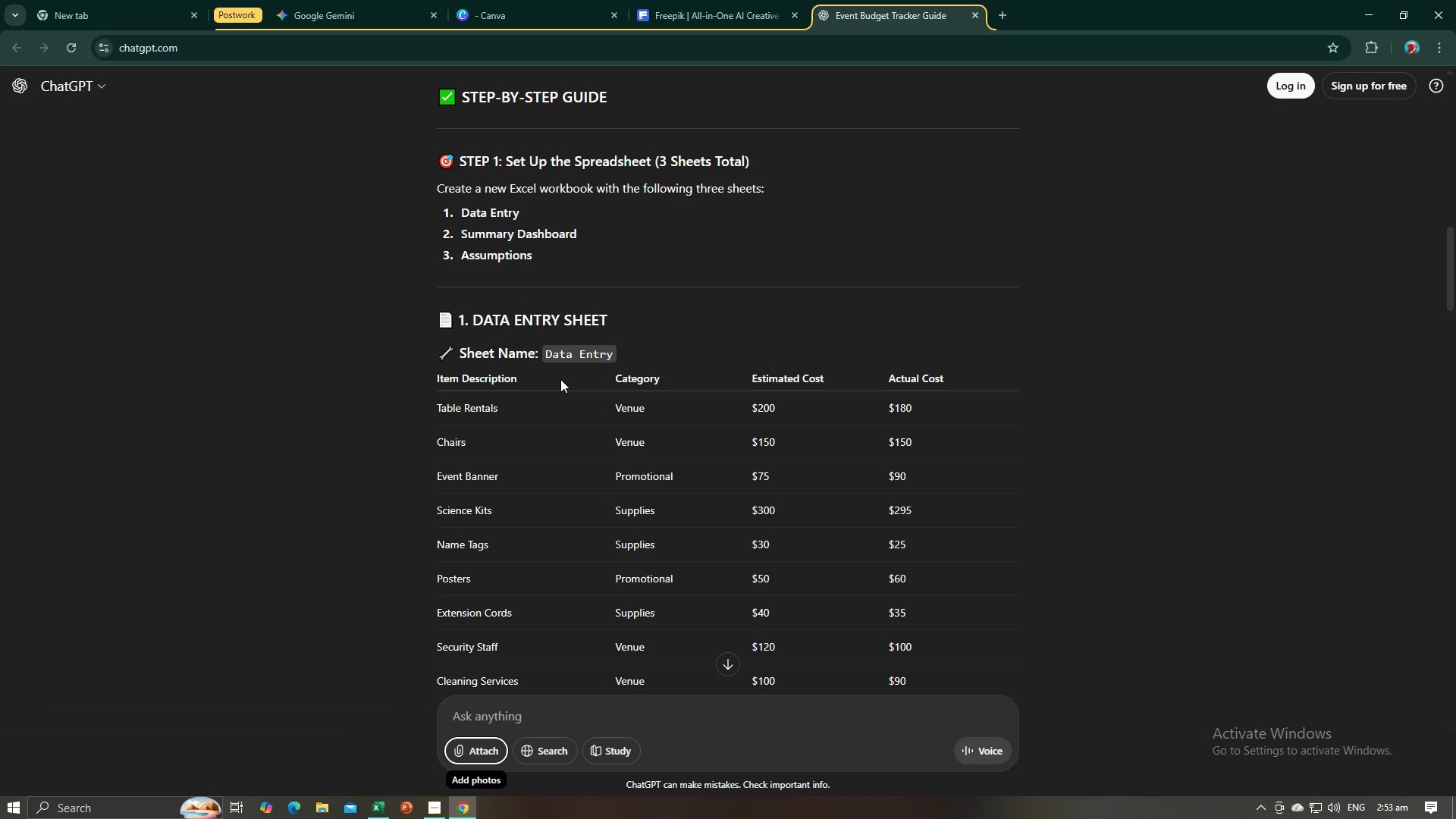 
key(Alt+AltLeft)
 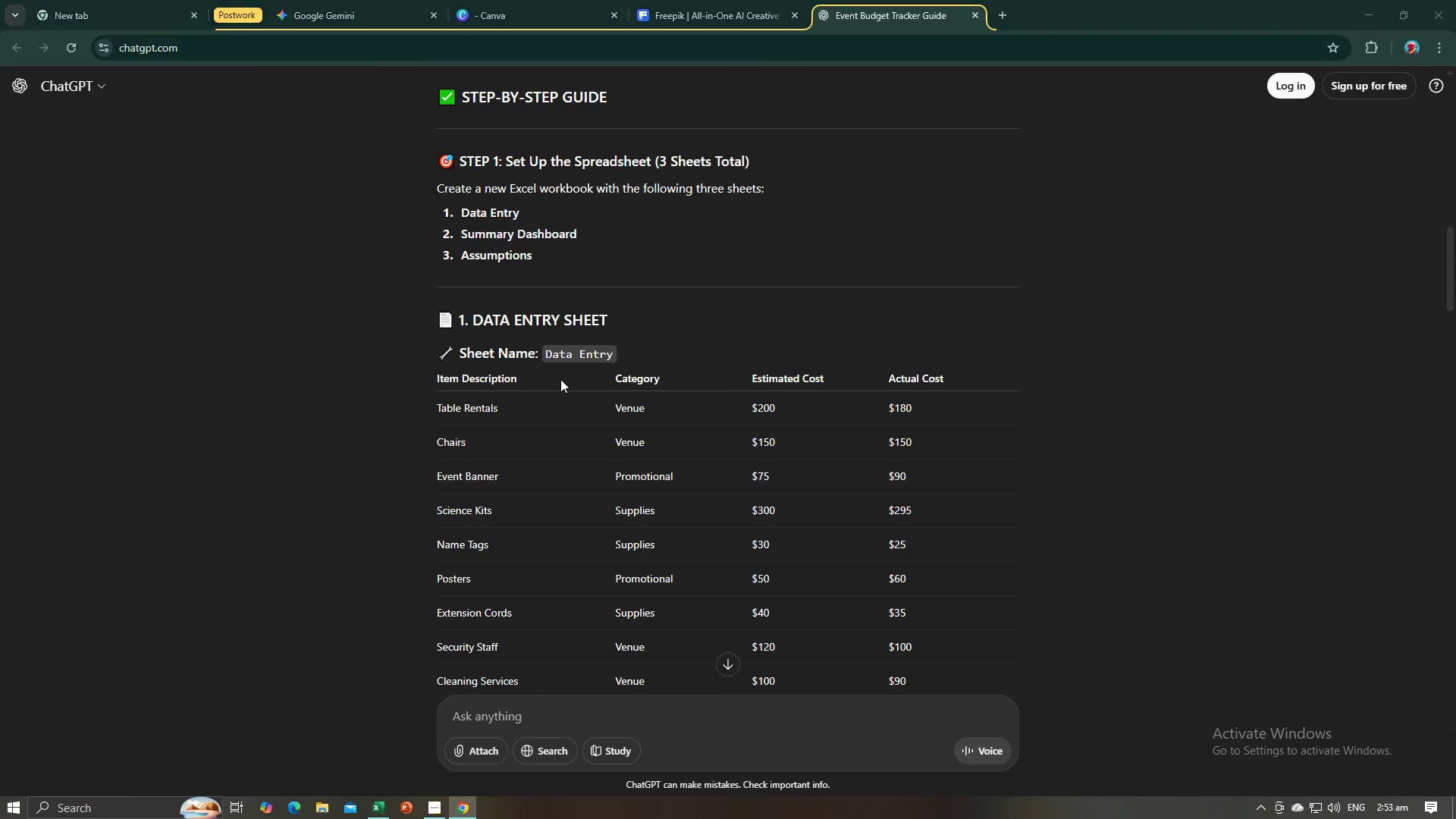 
key(Alt+Tab)
 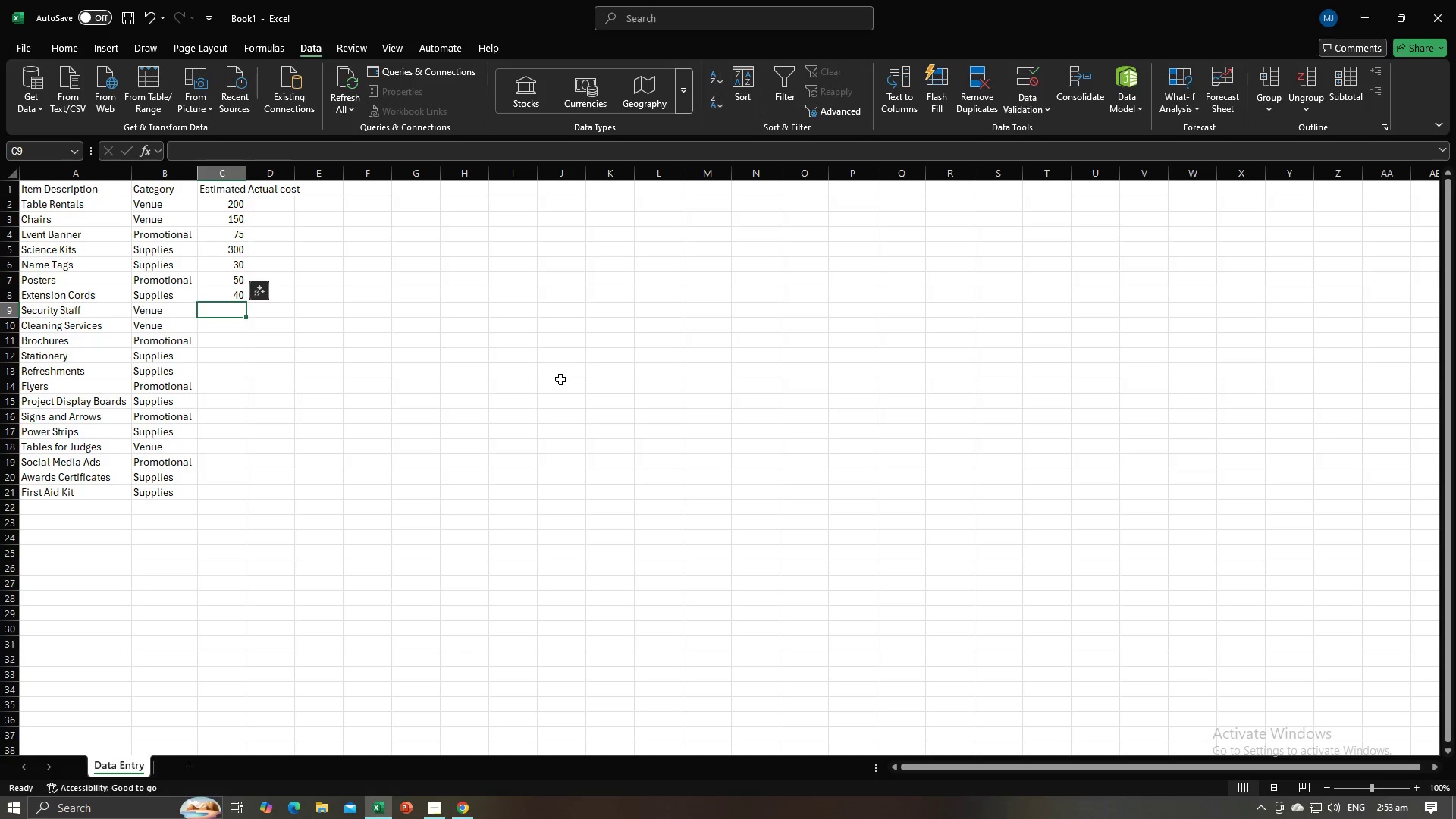 
key(Numpad1)
 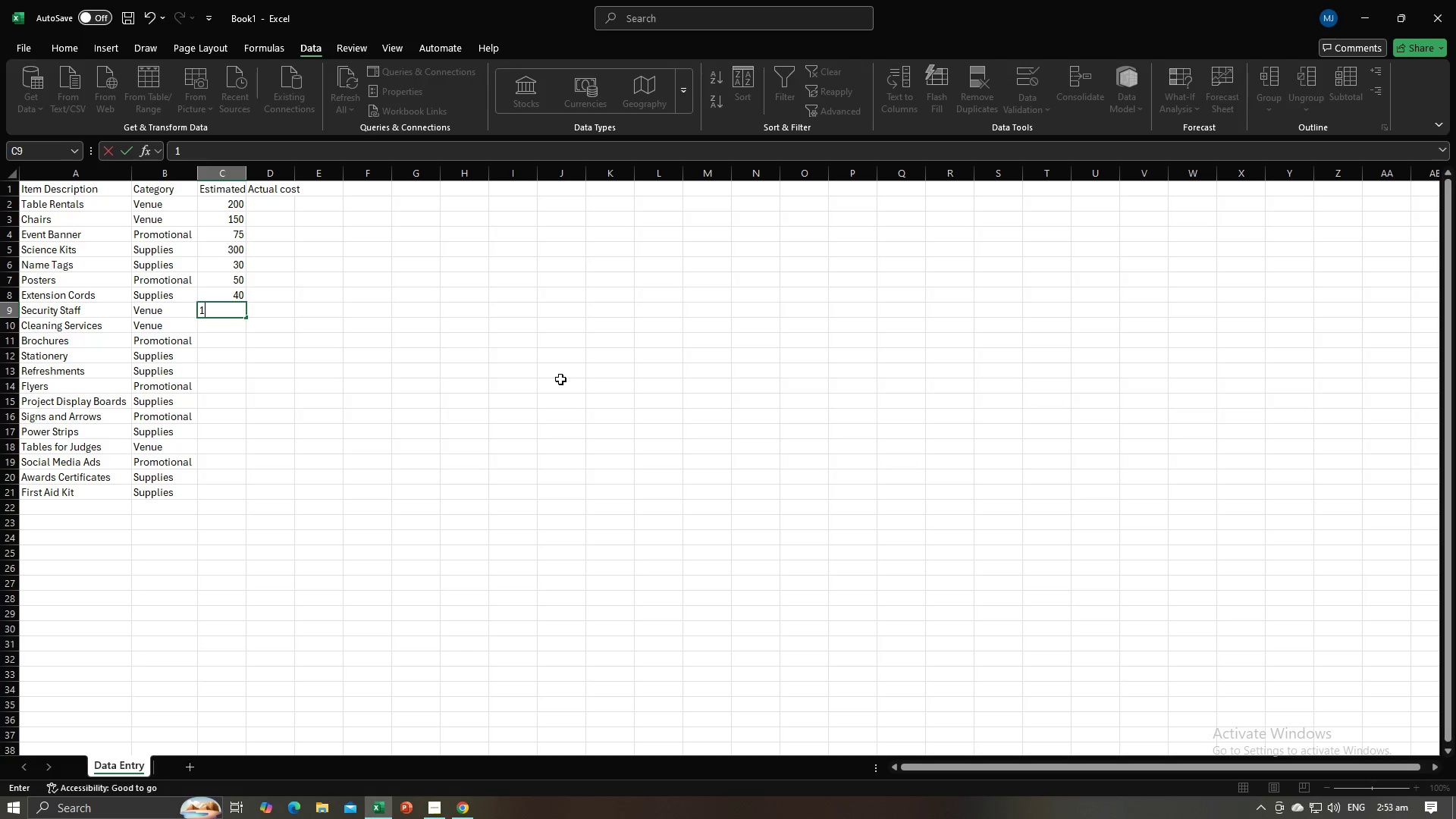 
key(Numpad2)
 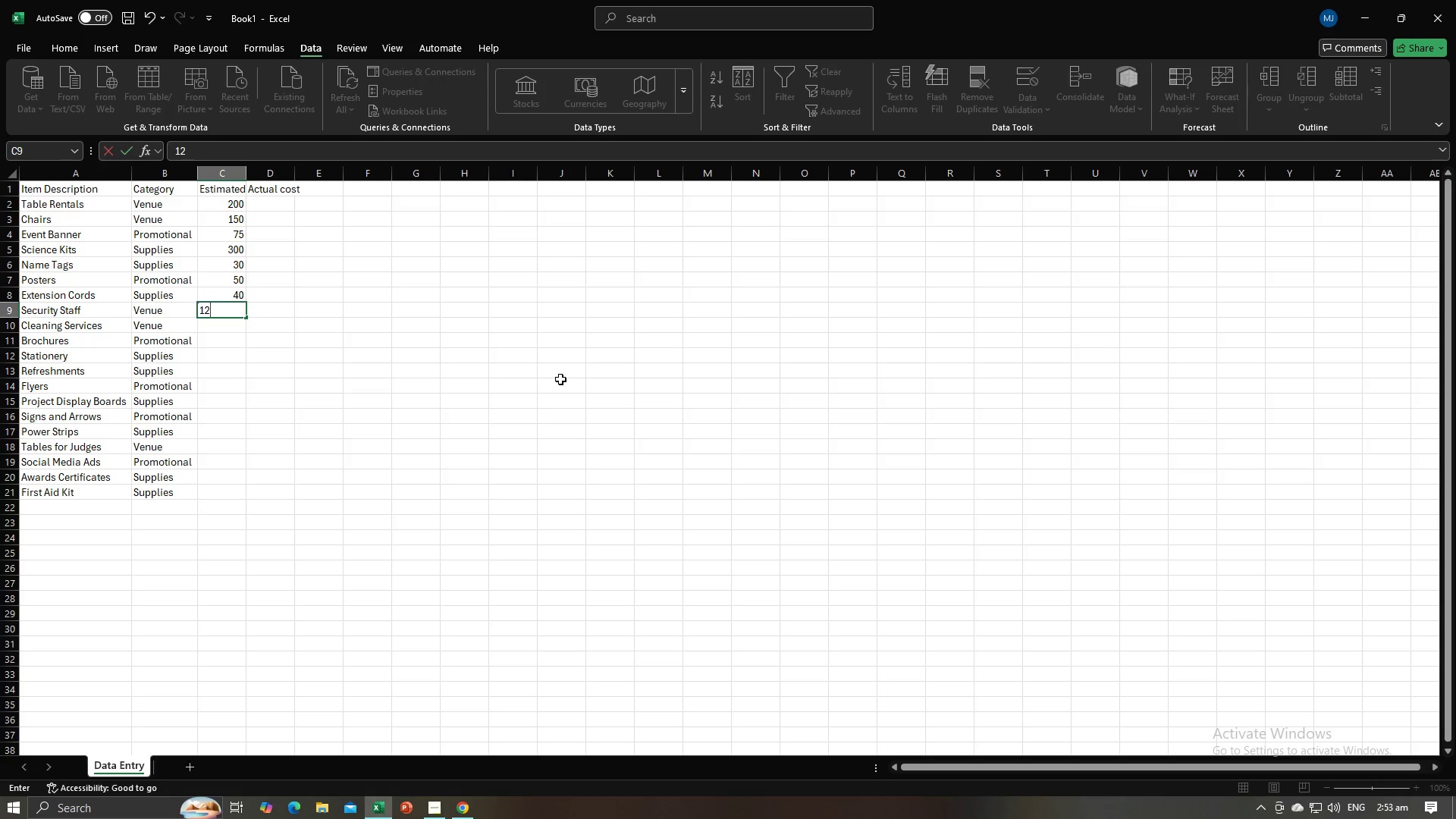 
key(Numpad0)
 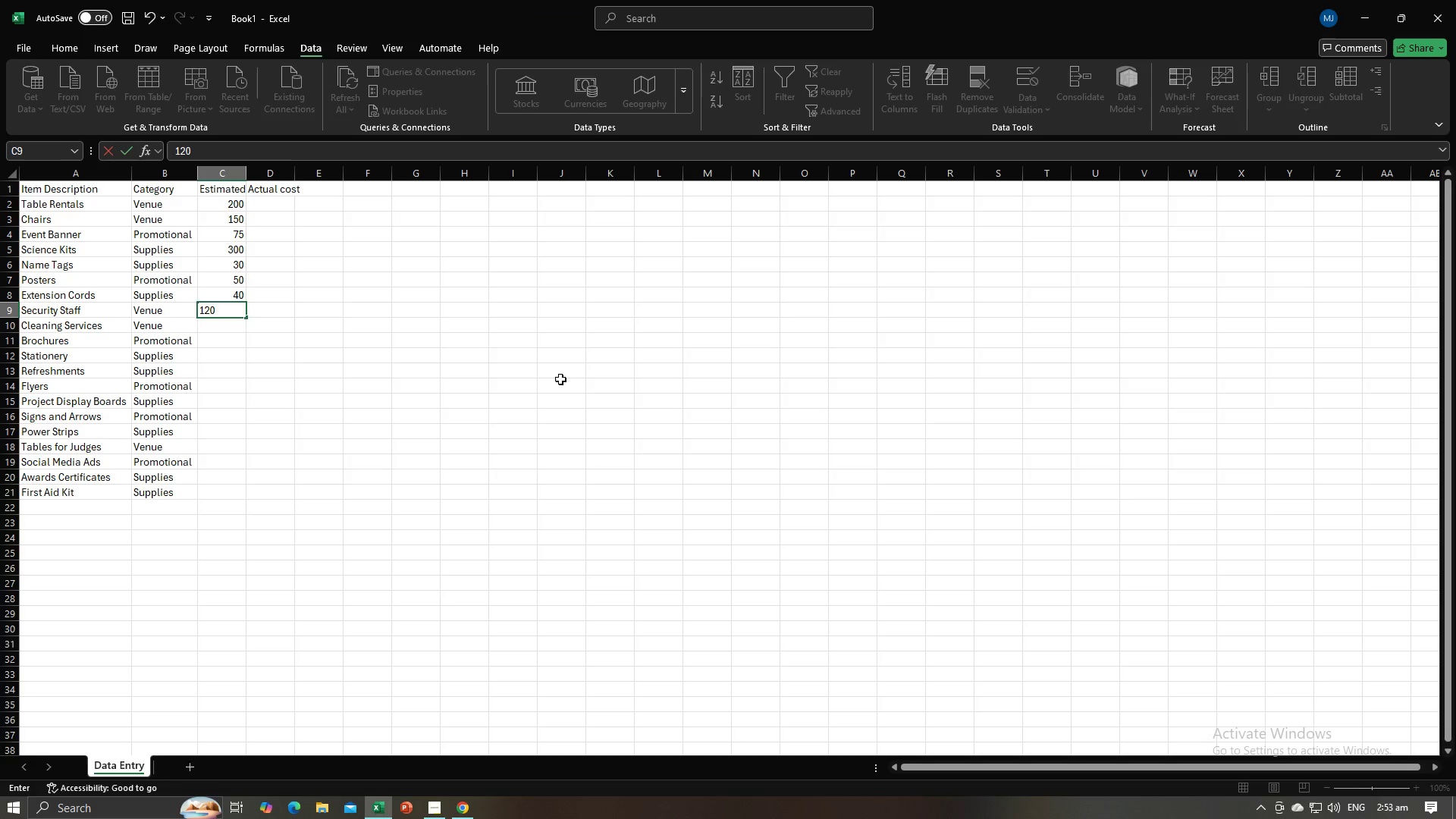 
key(NumpadEnter)
 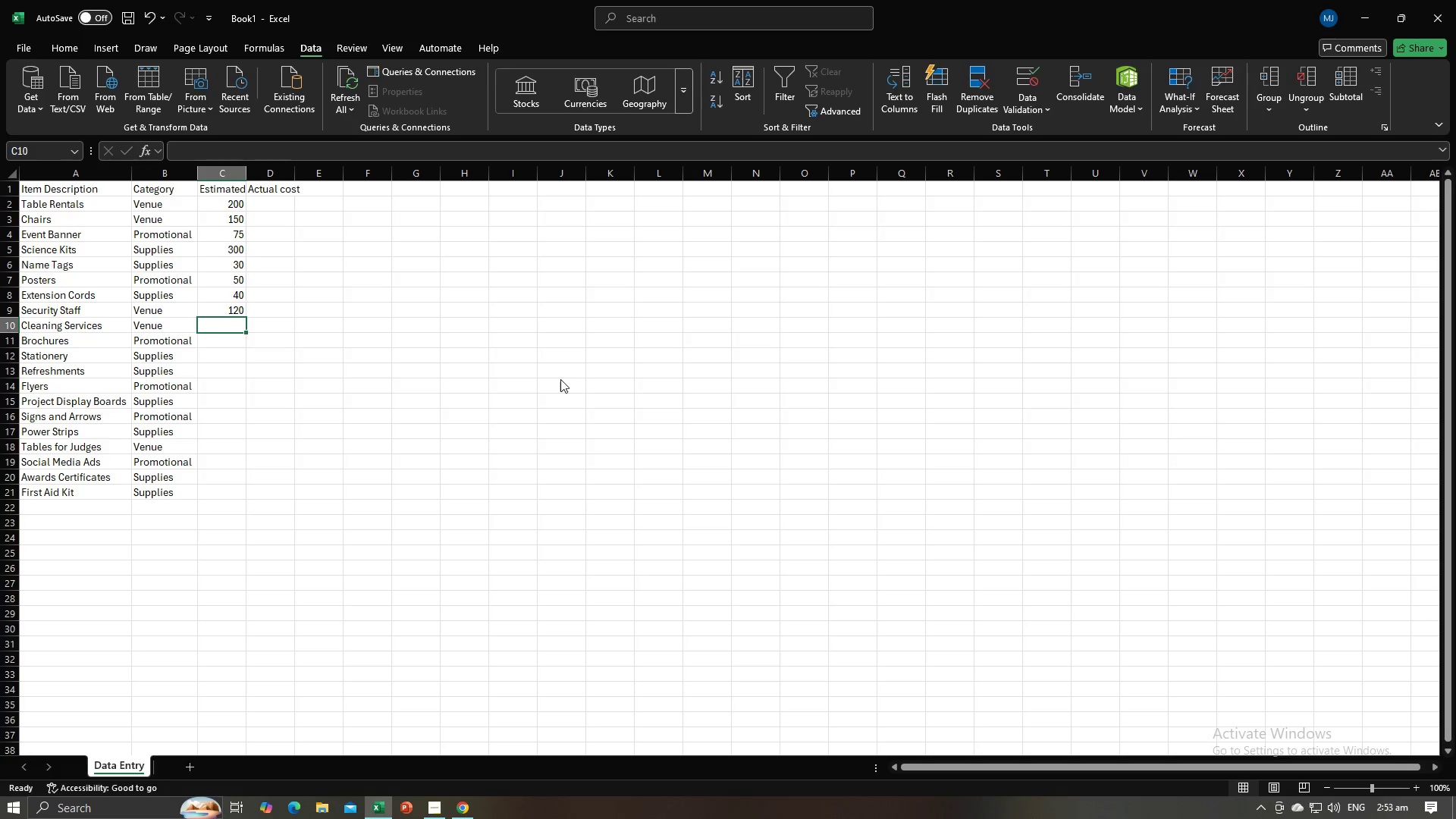 
key(Alt+AltLeft)
 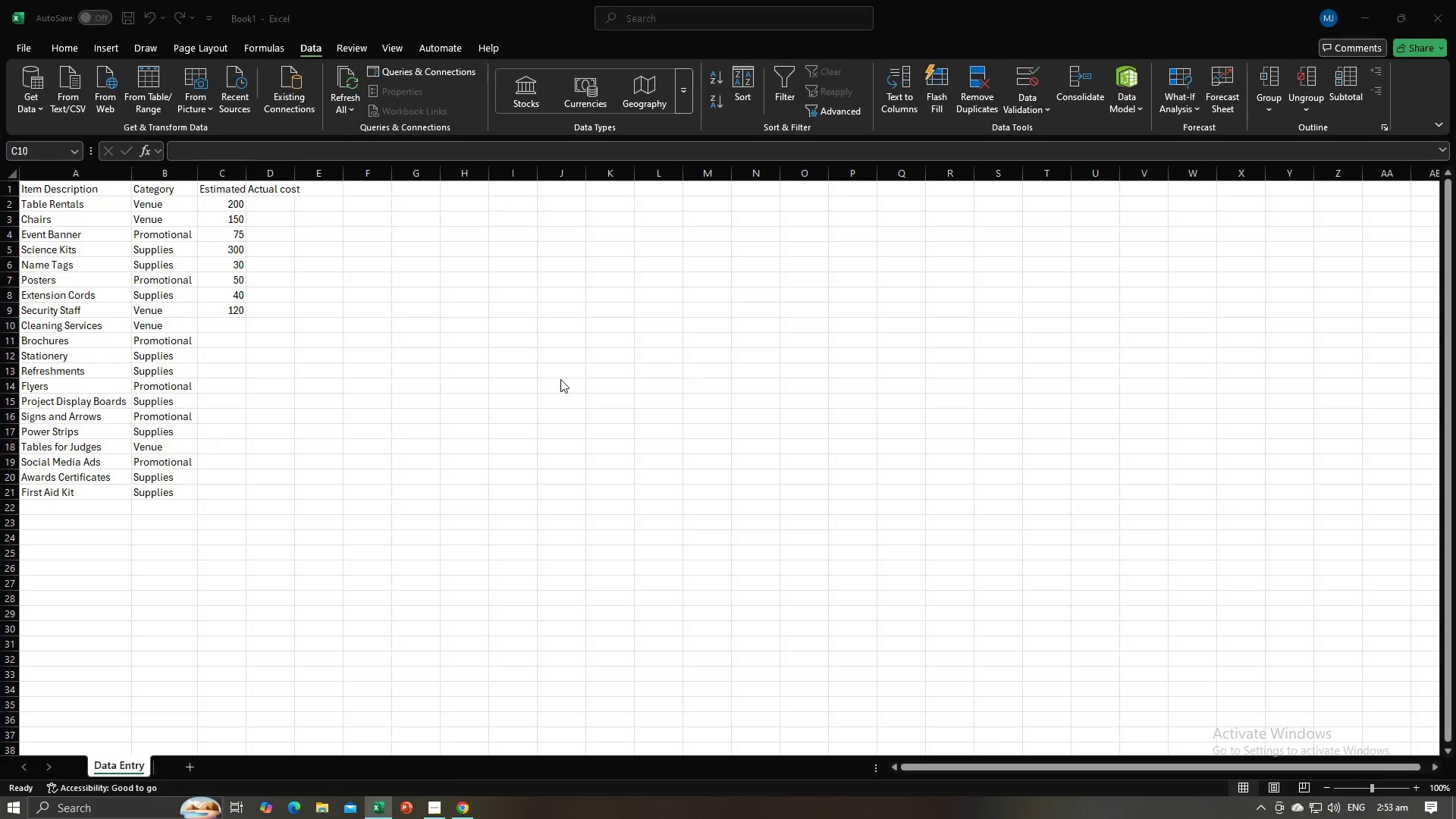 
key(Alt+Tab)
 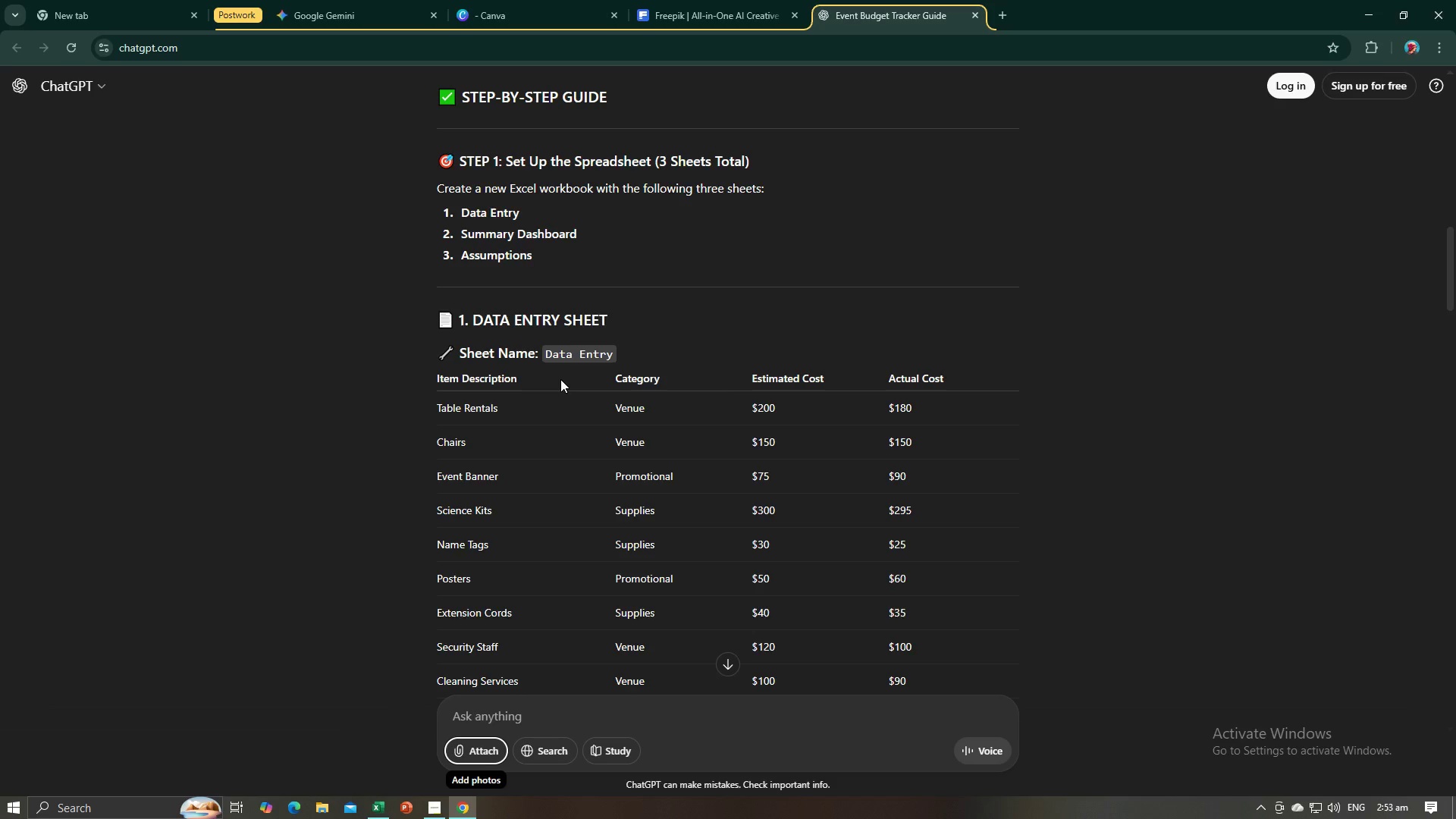 
key(Alt+AltLeft)
 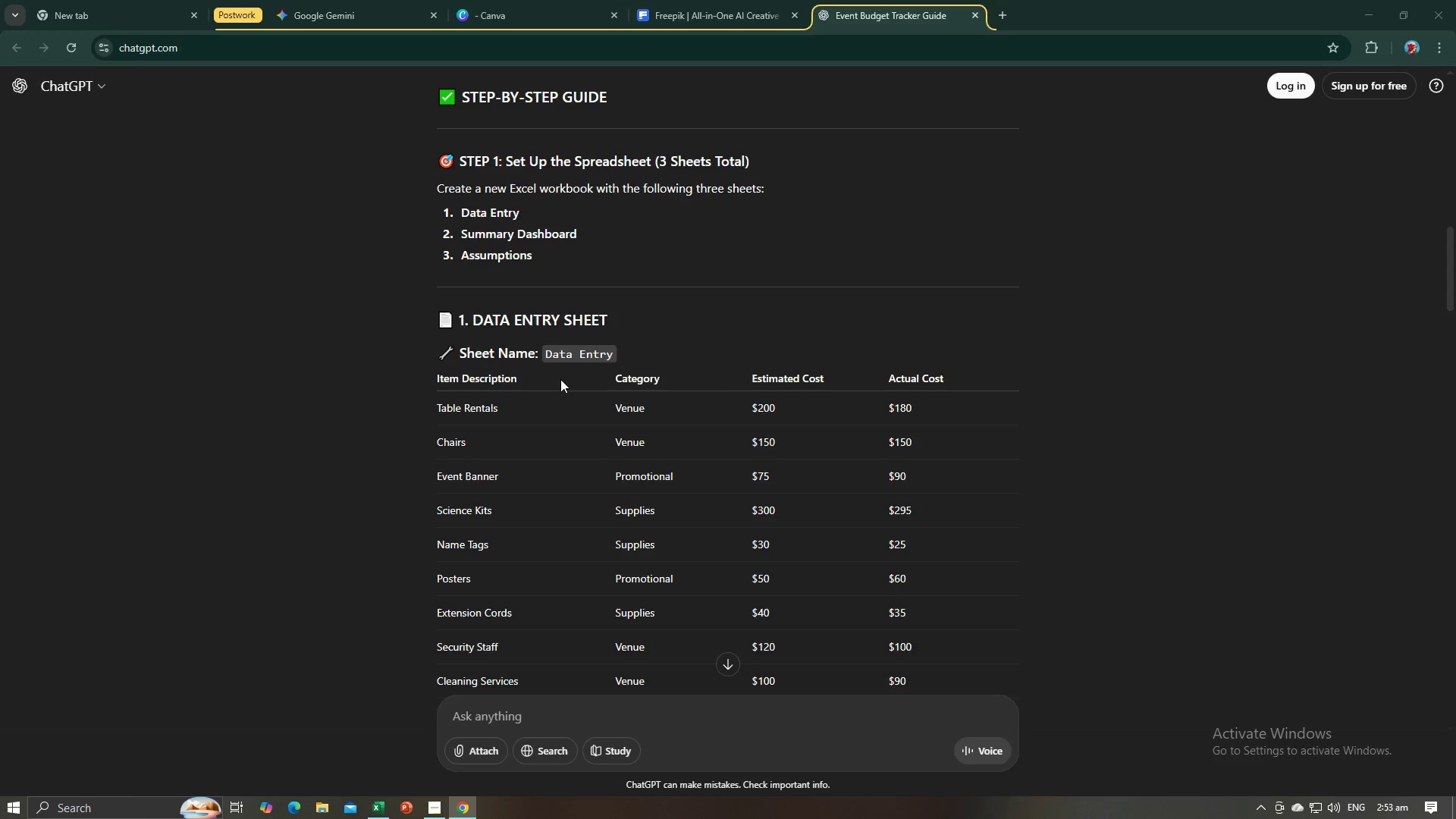 
key(Alt+Tab)
 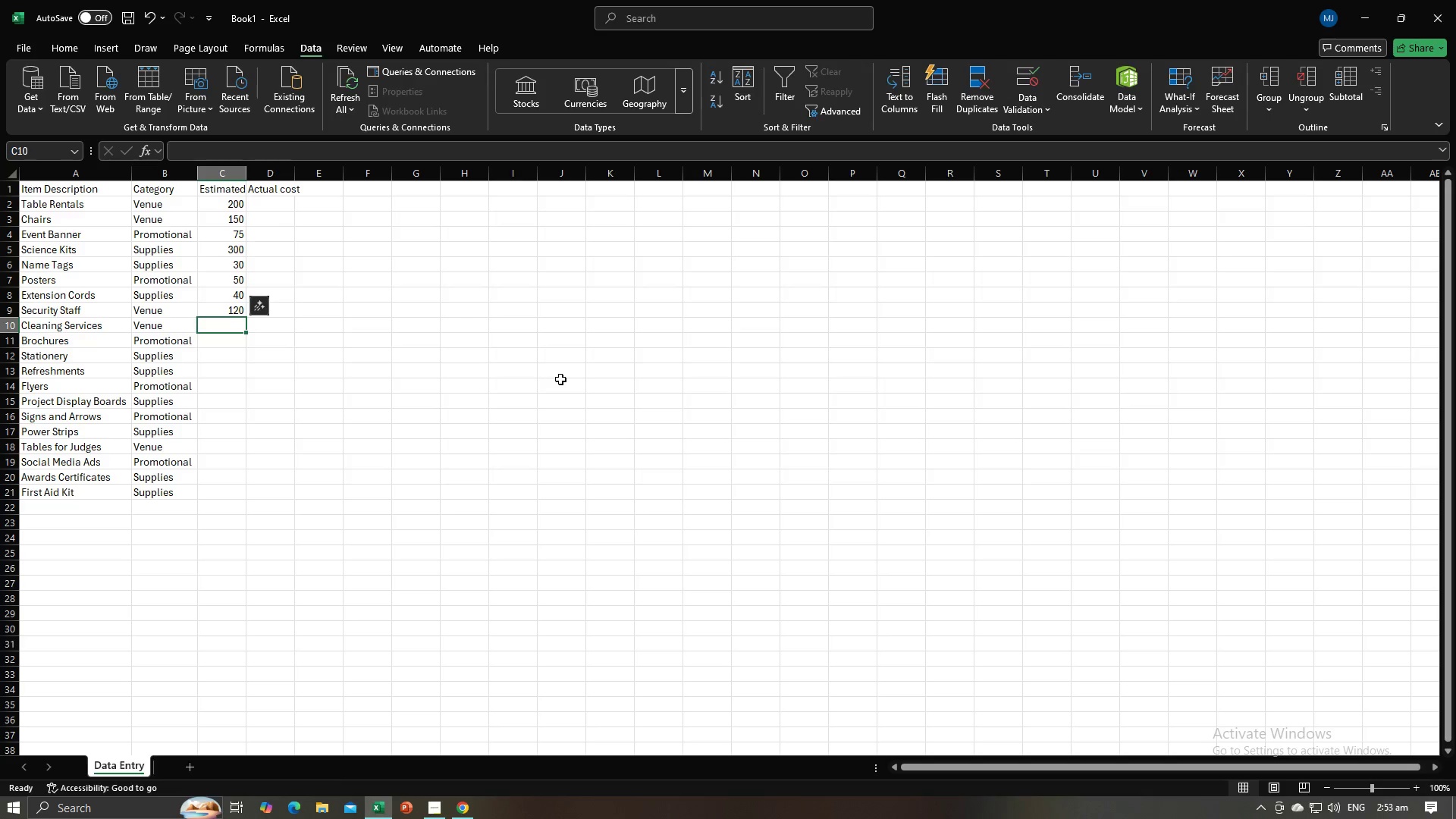 
key(Numpad1)
 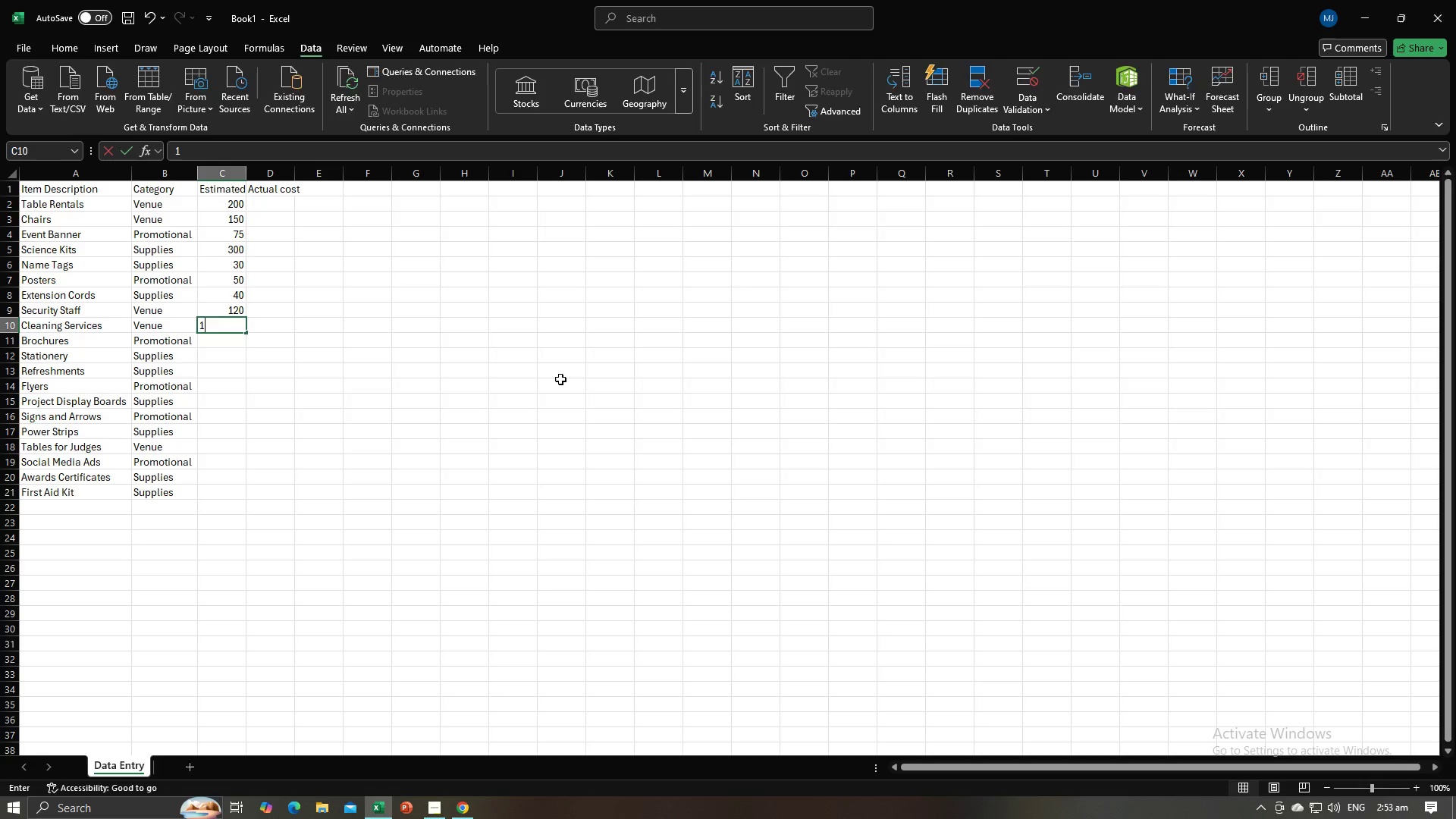 
key(Numpad0)
 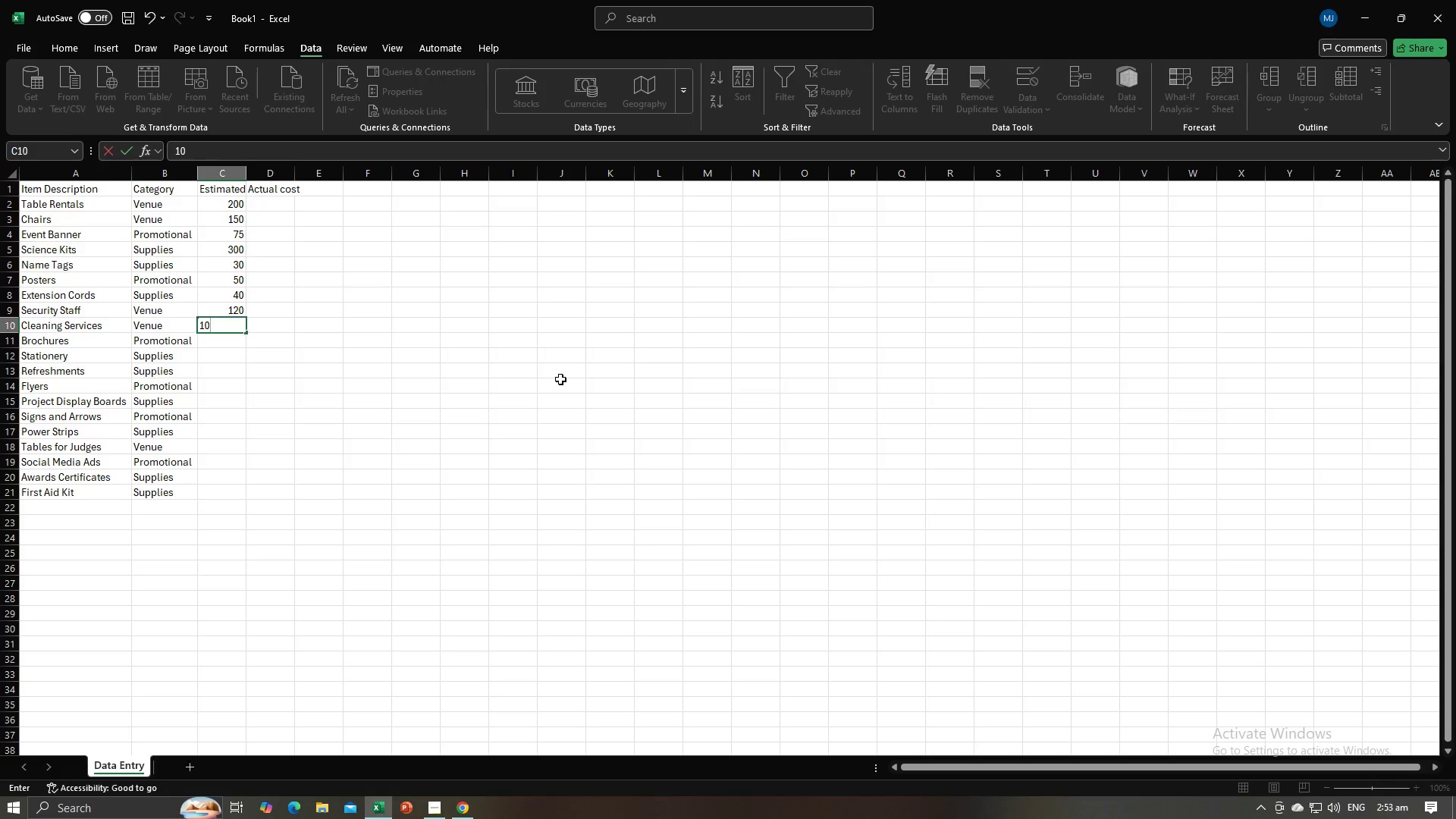 
key(Numpad0)
 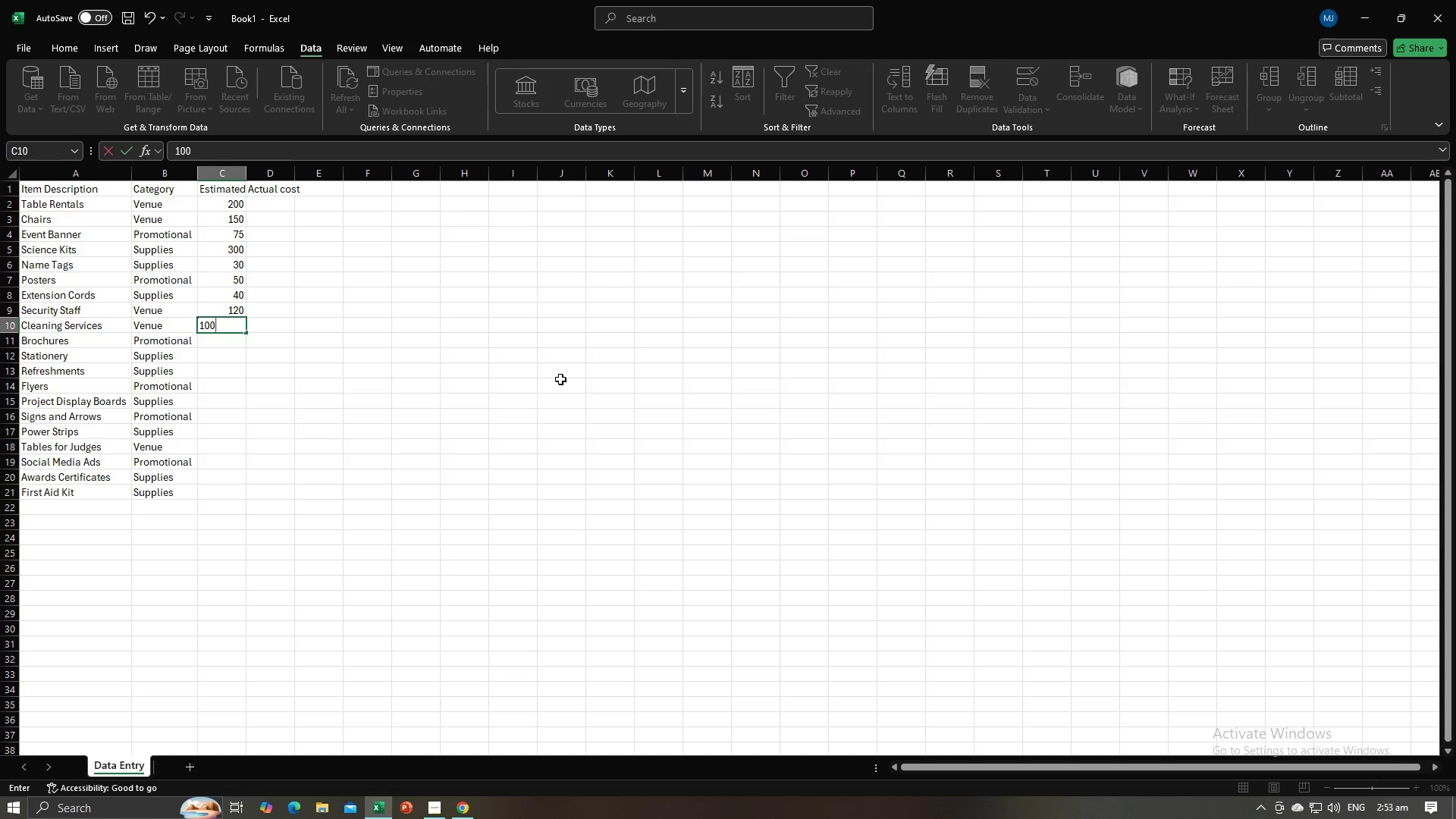 
key(NumpadEnter)
 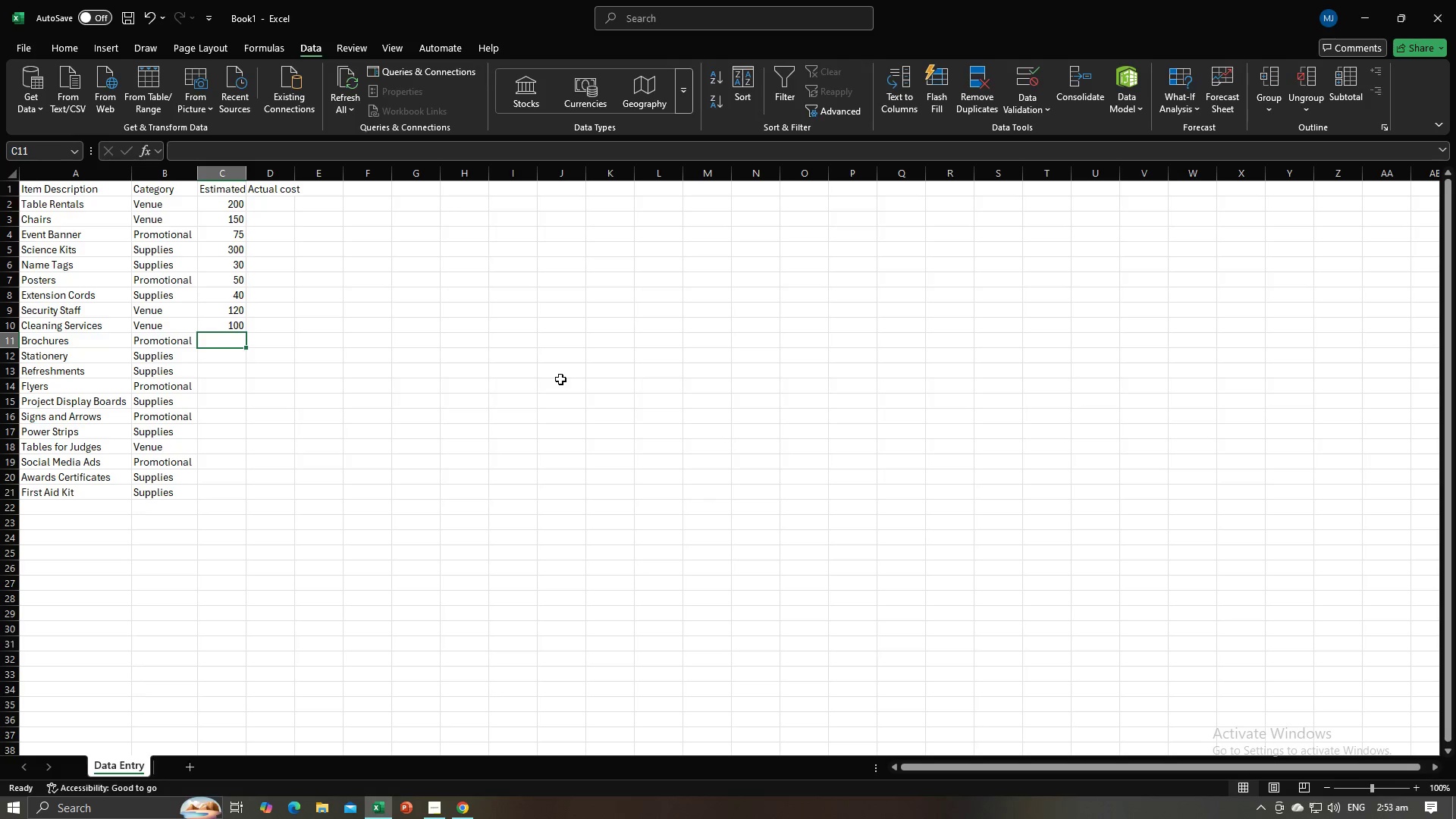 
key(Alt+AltLeft)
 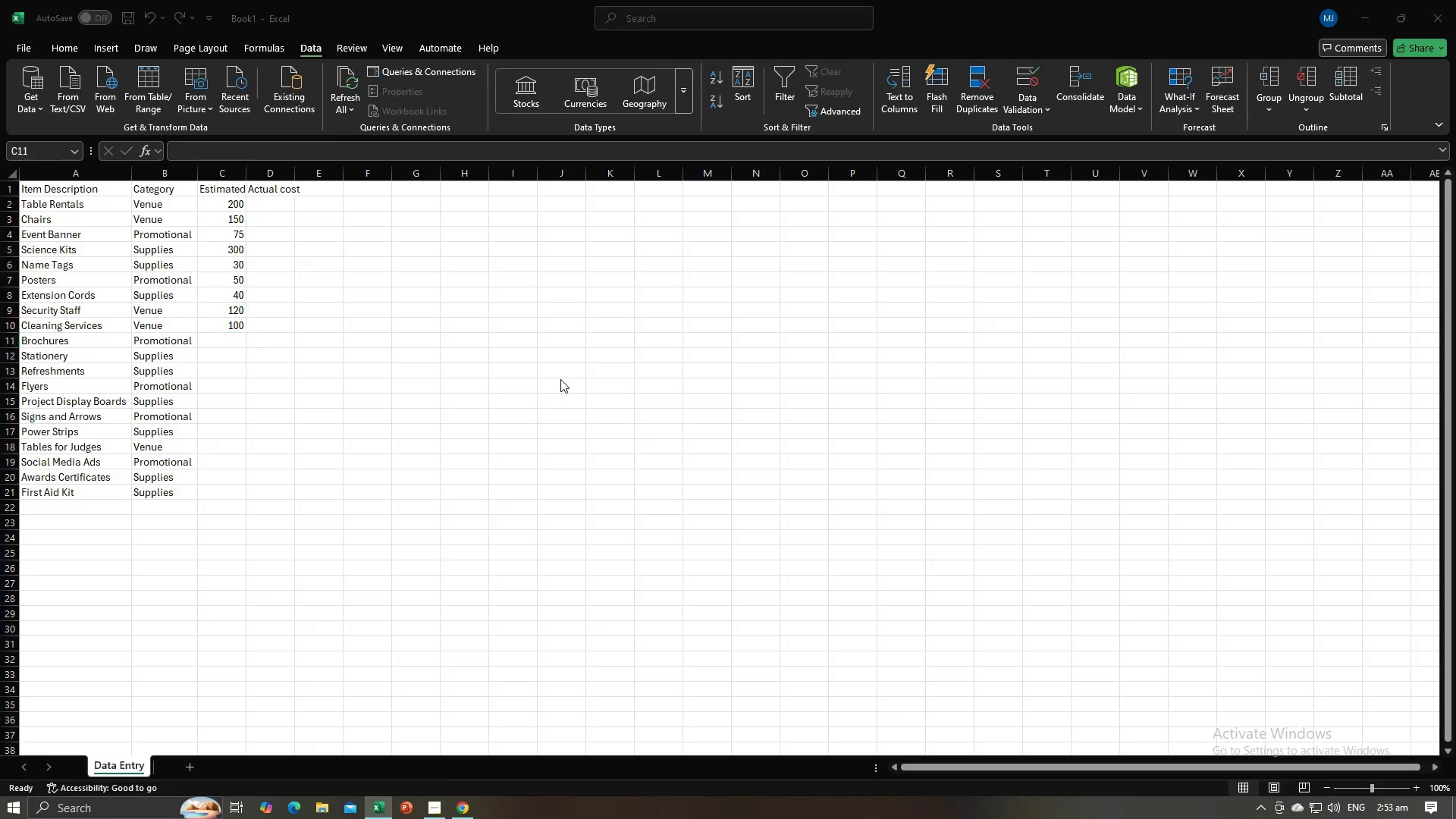 
key(Alt+Tab)
 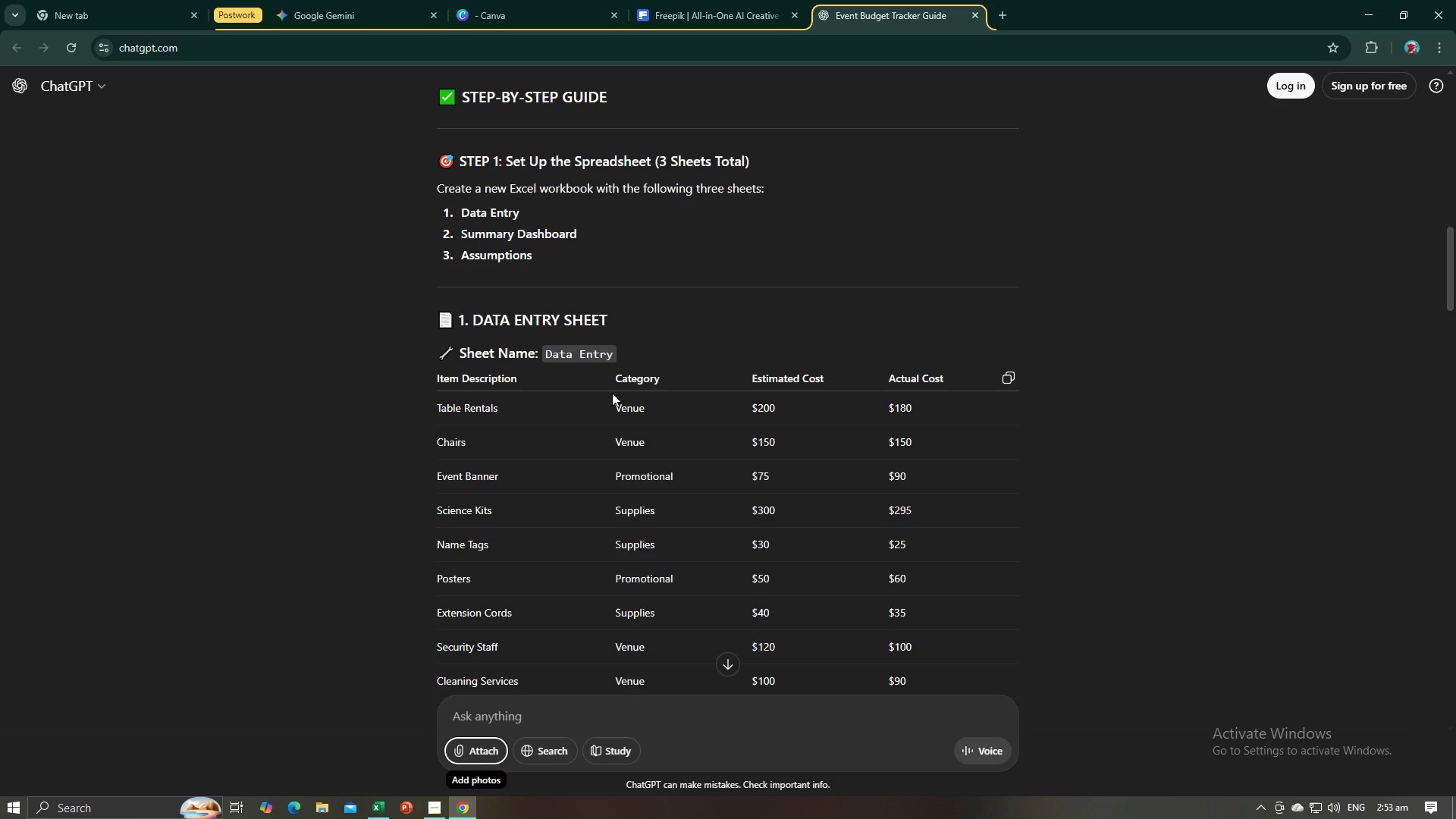 
scroll: coordinate [615, 392], scroll_direction: down, amount: 2.0
 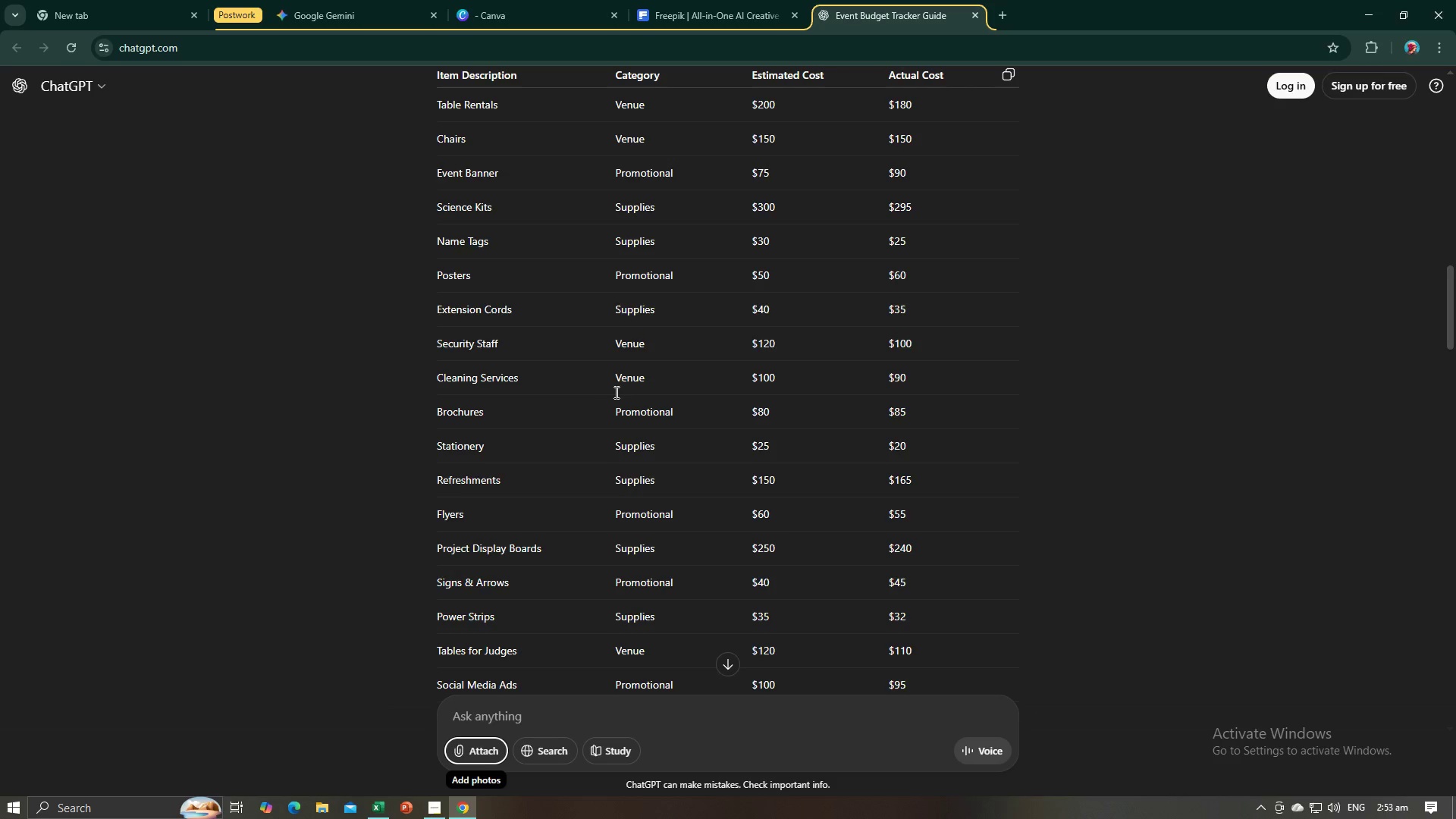 
key(Alt+AltLeft)
 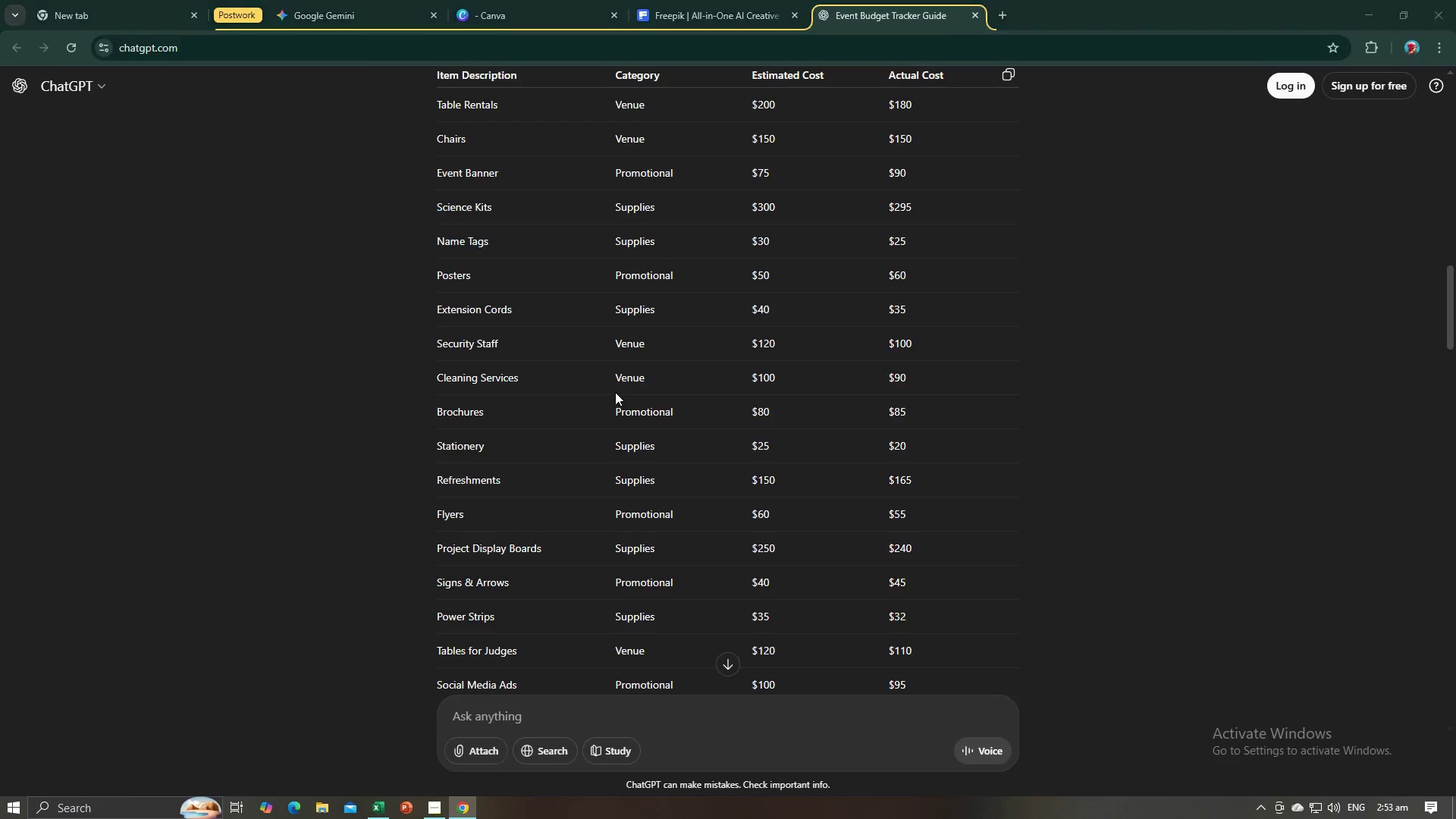 
key(Alt+Tab)
 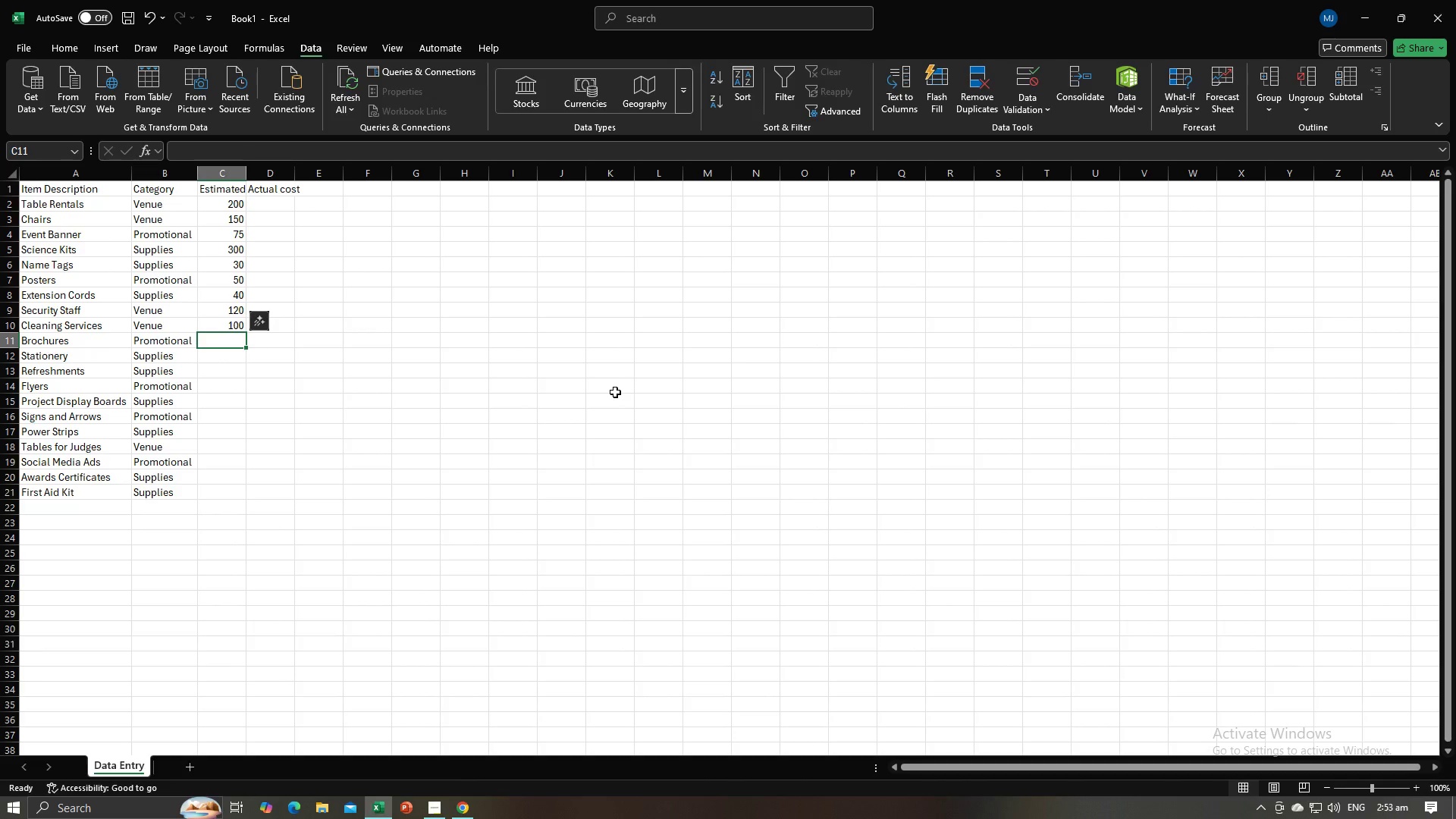 
key(Numpad8)
 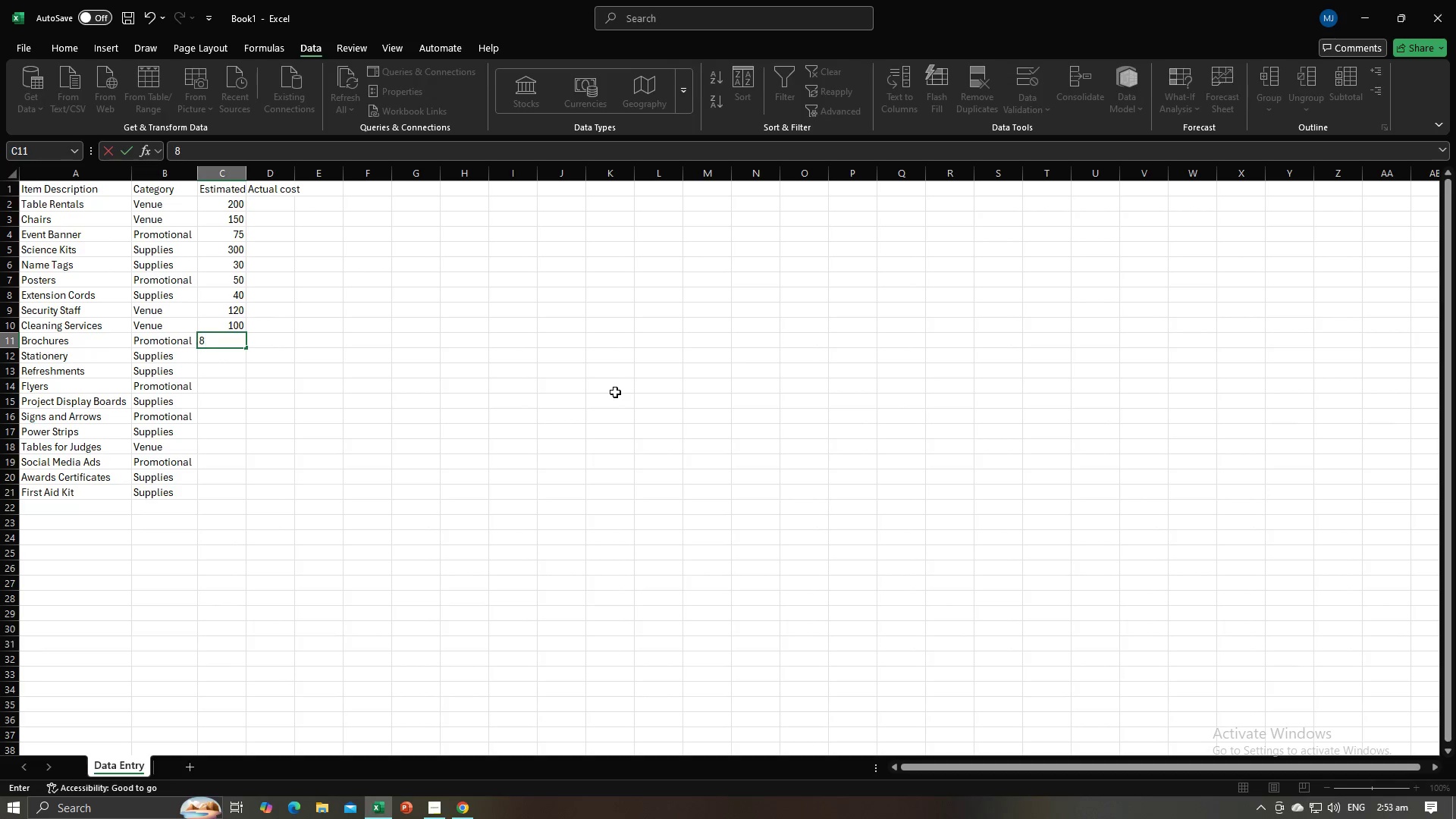 
key(Numpad0)
 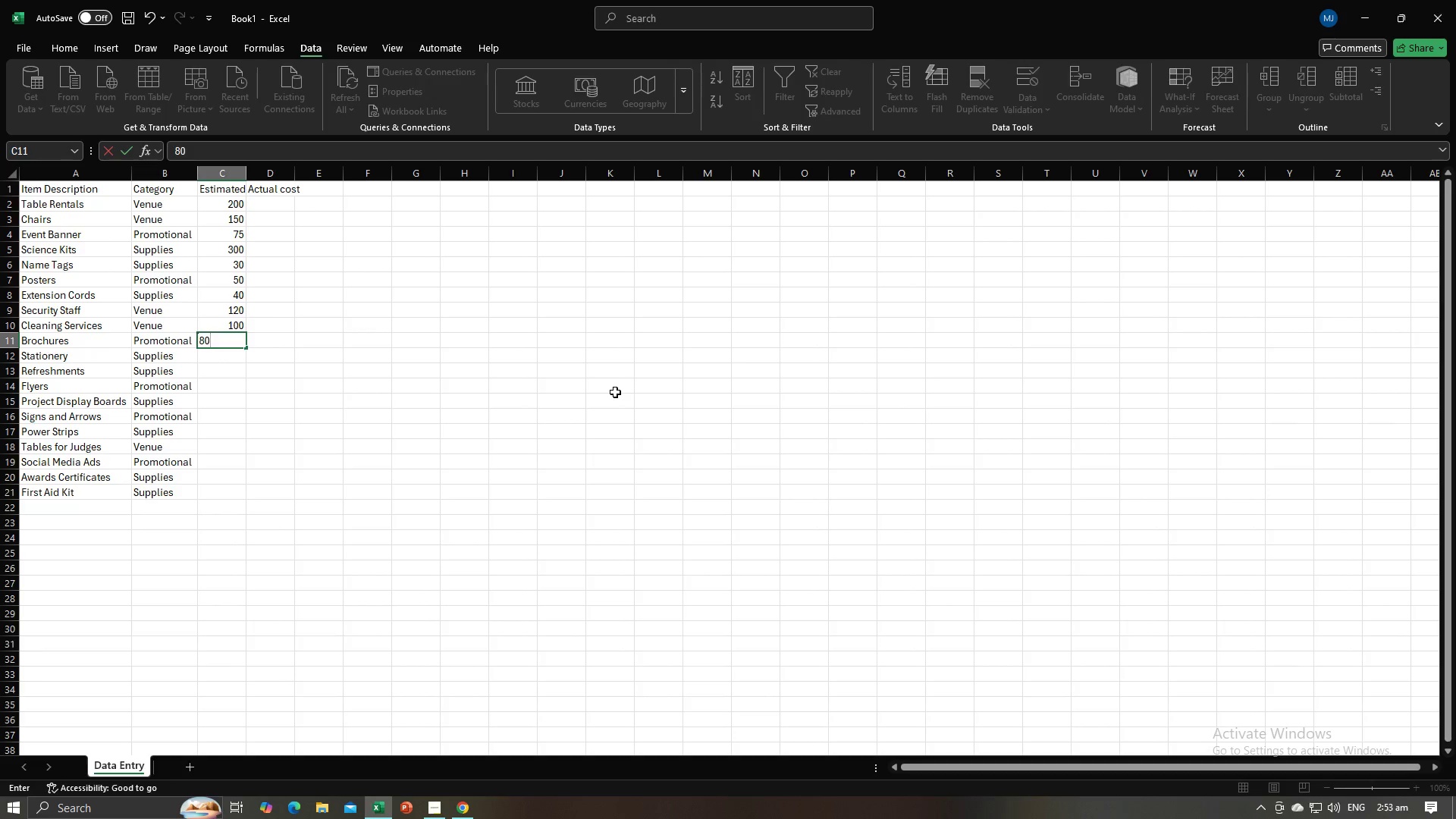 
key(NumpadEnter)
 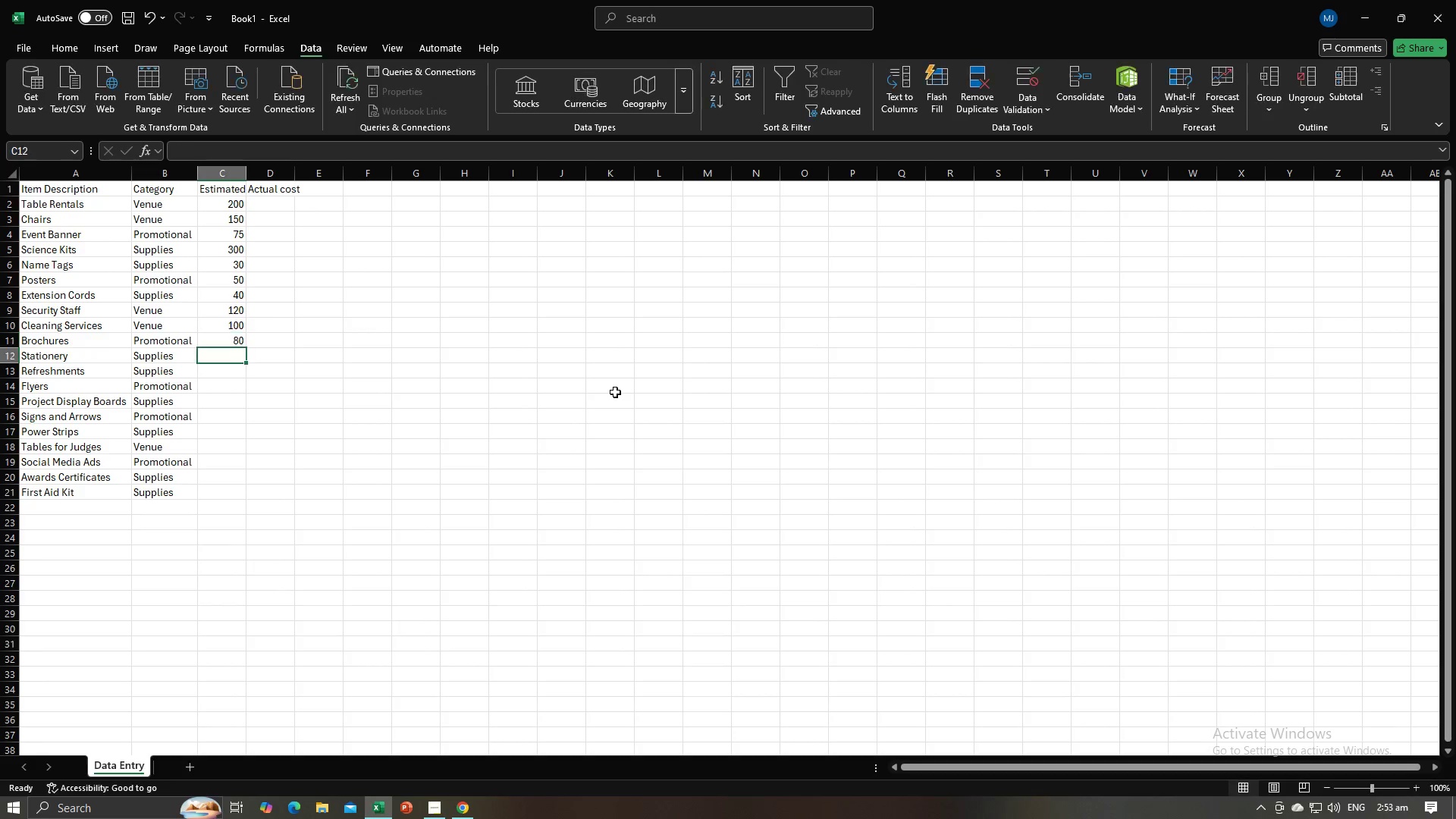 
key(Alt+AltLeft)
 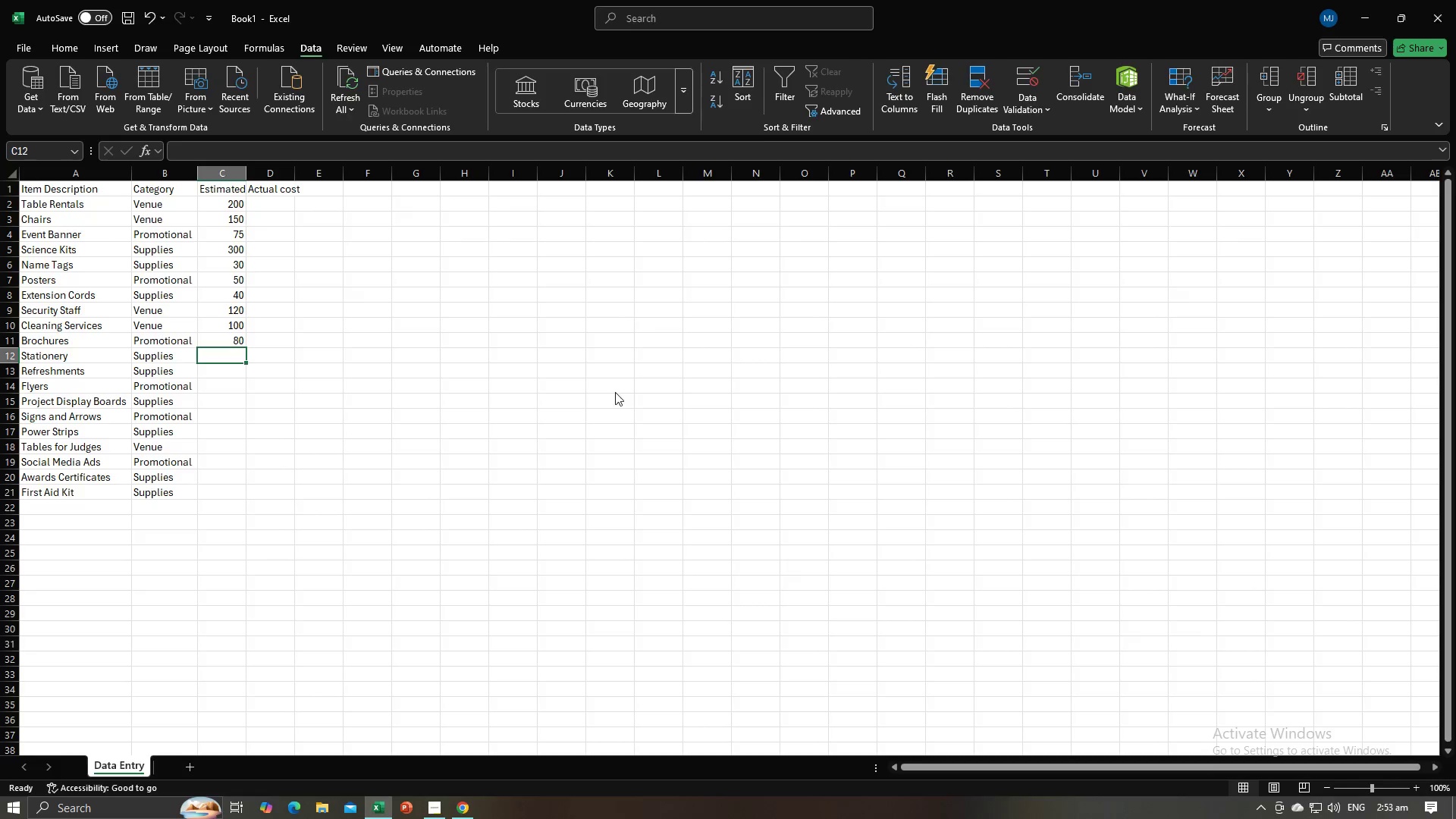 
key(Alt+Tab)
 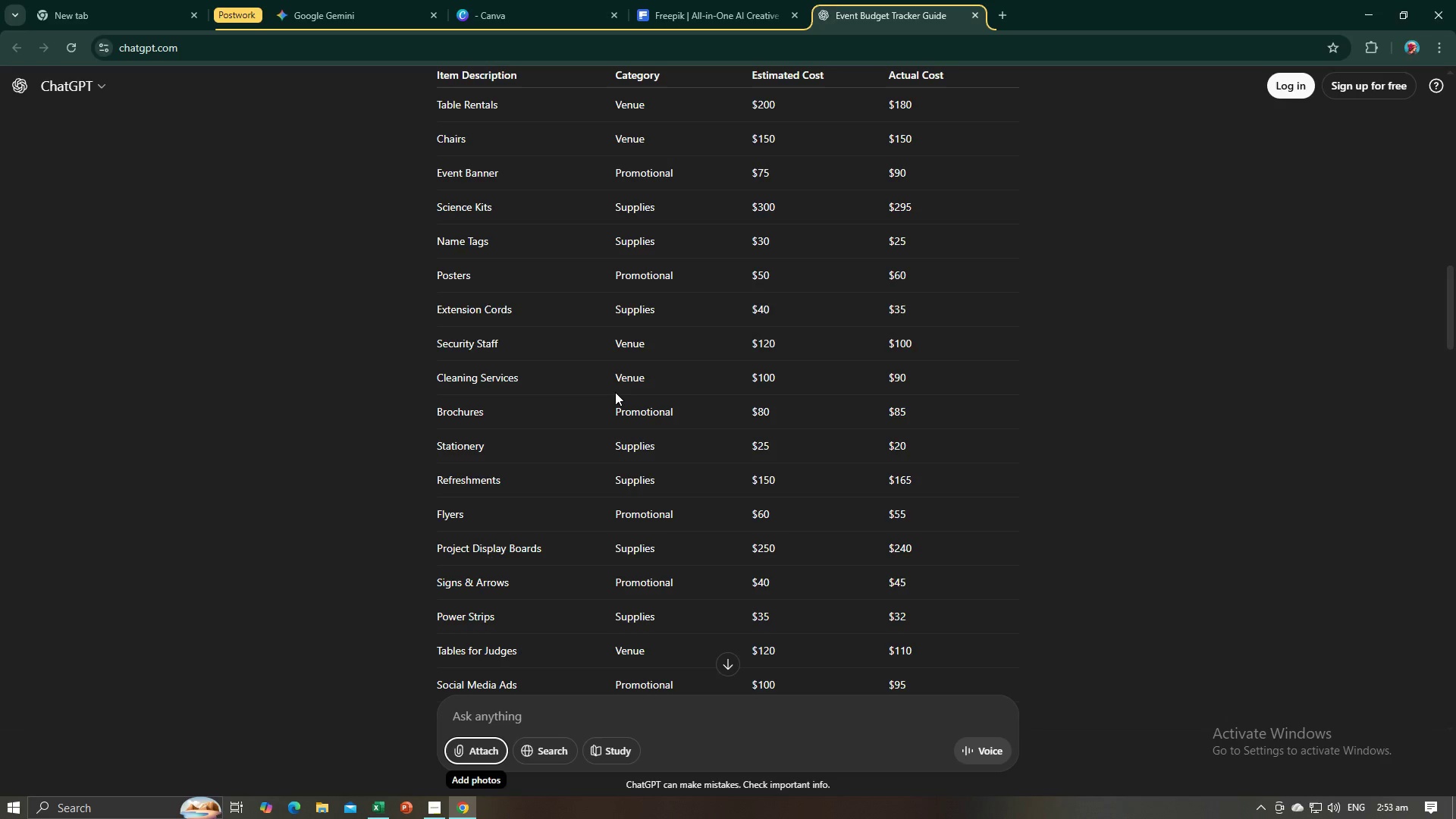 
wait(6.51)
 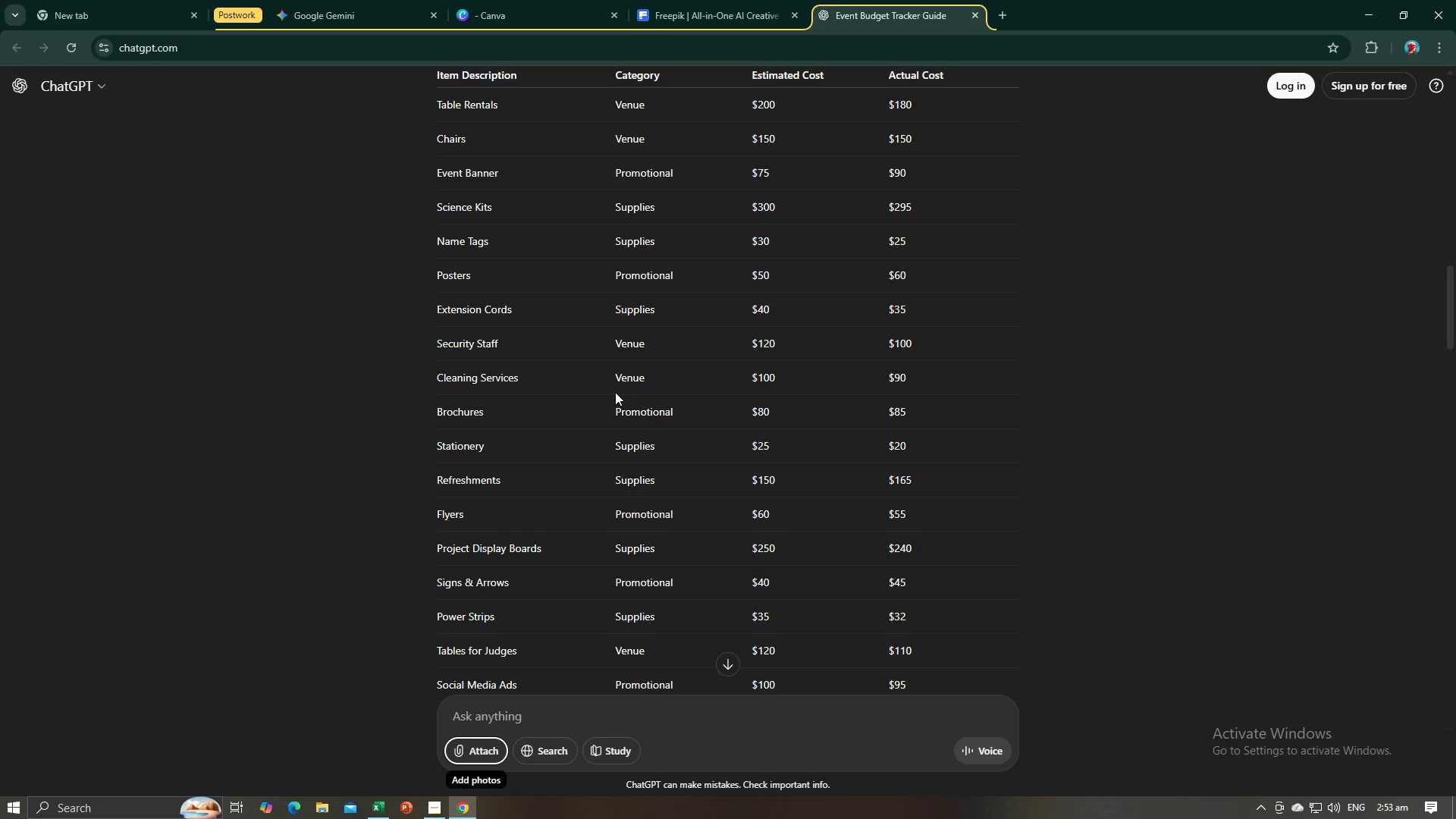 
key(Alt+AltLeft)
 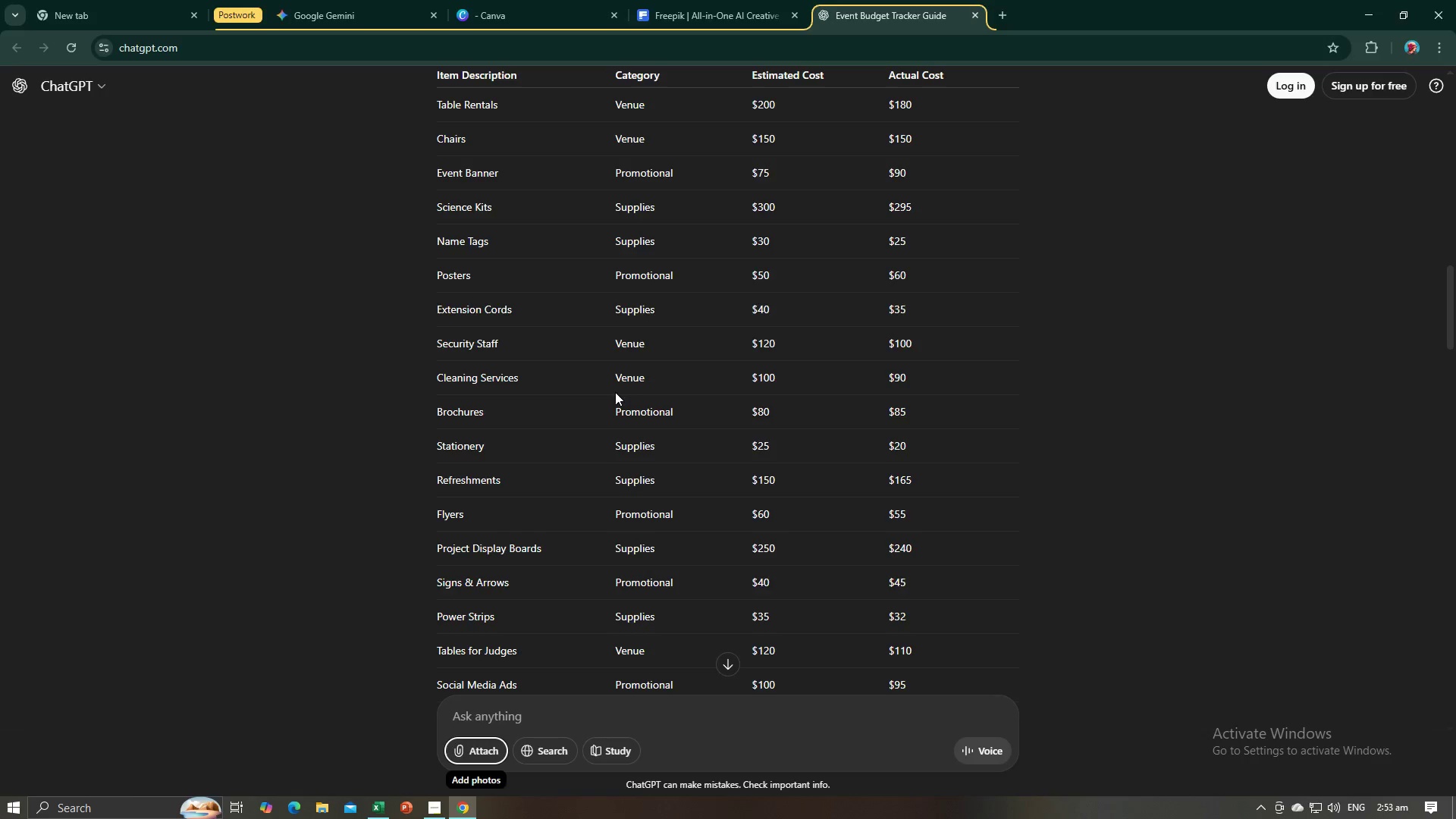 
key(Alt+Tab)
 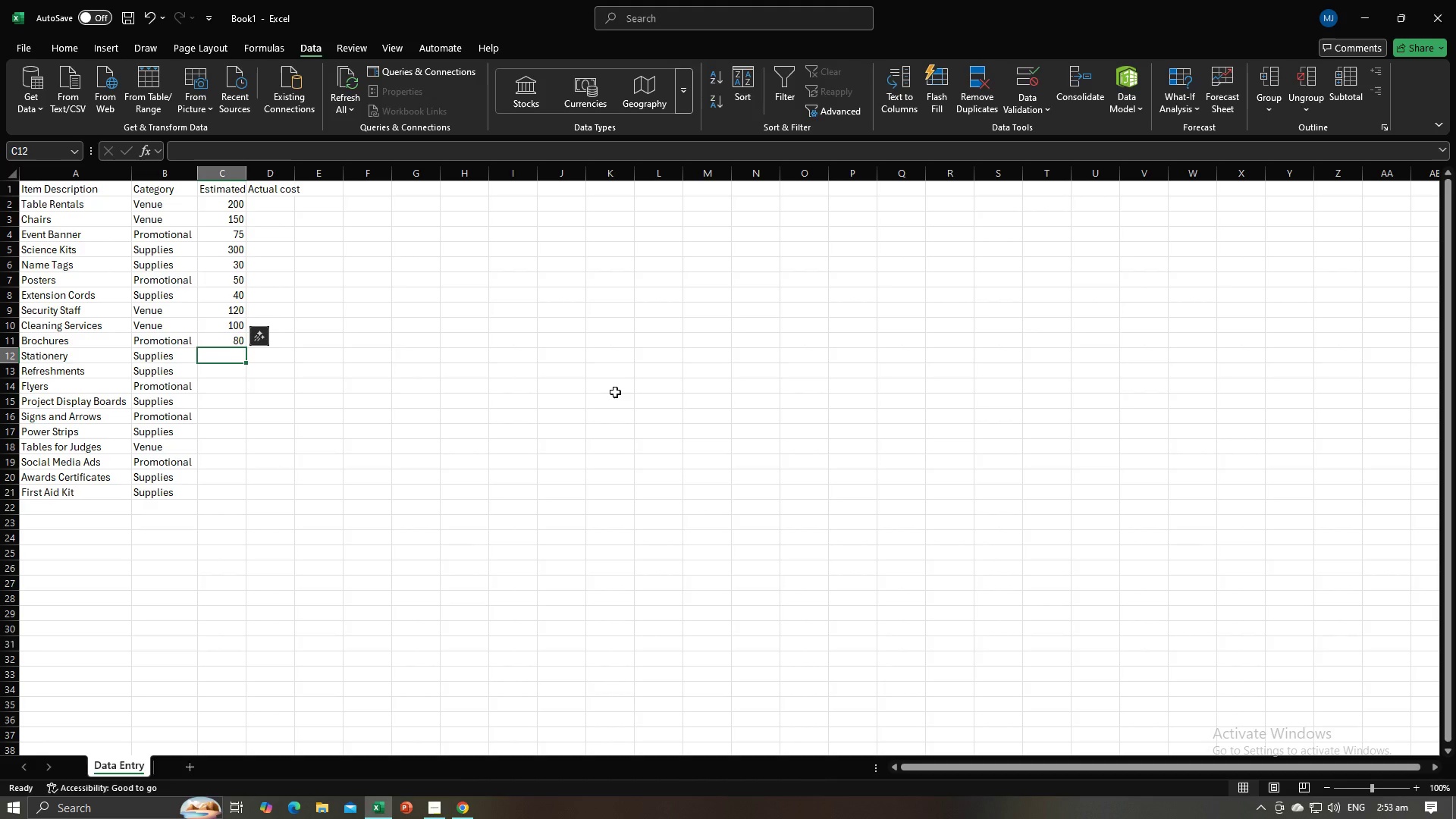 
key(Numpad2)
 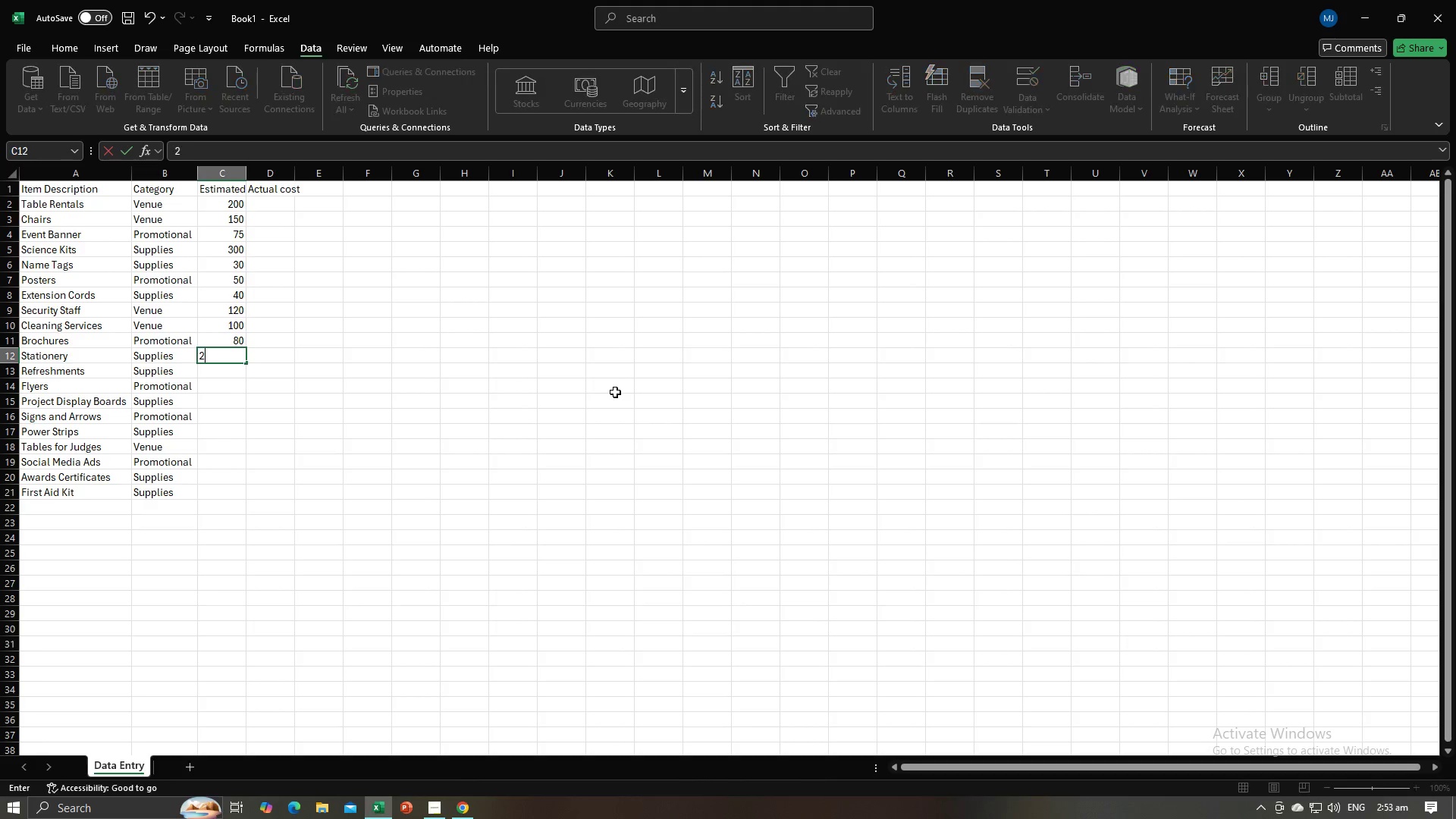 
key(Numpad5)
 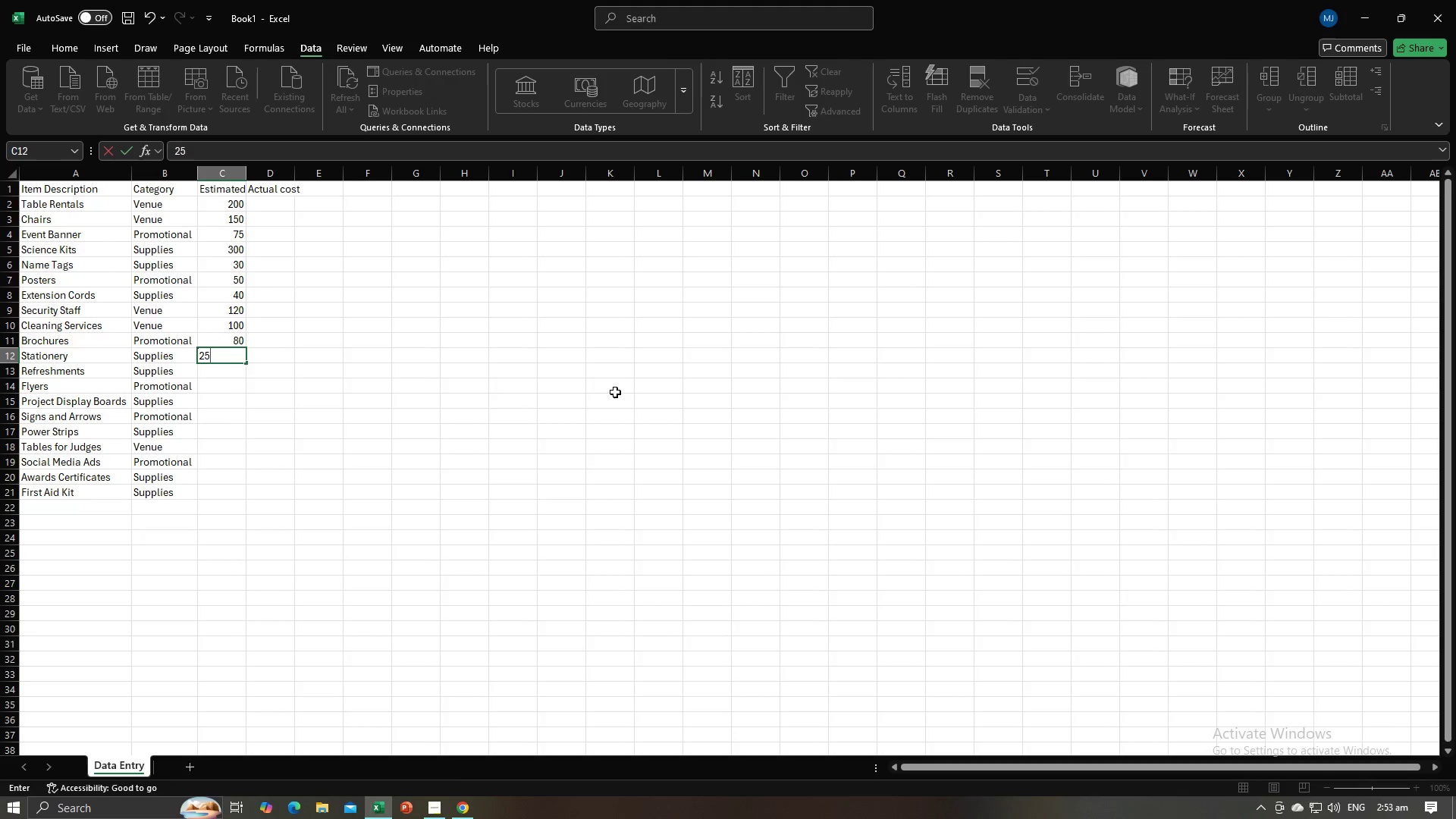 
key(NumpadEnter)
 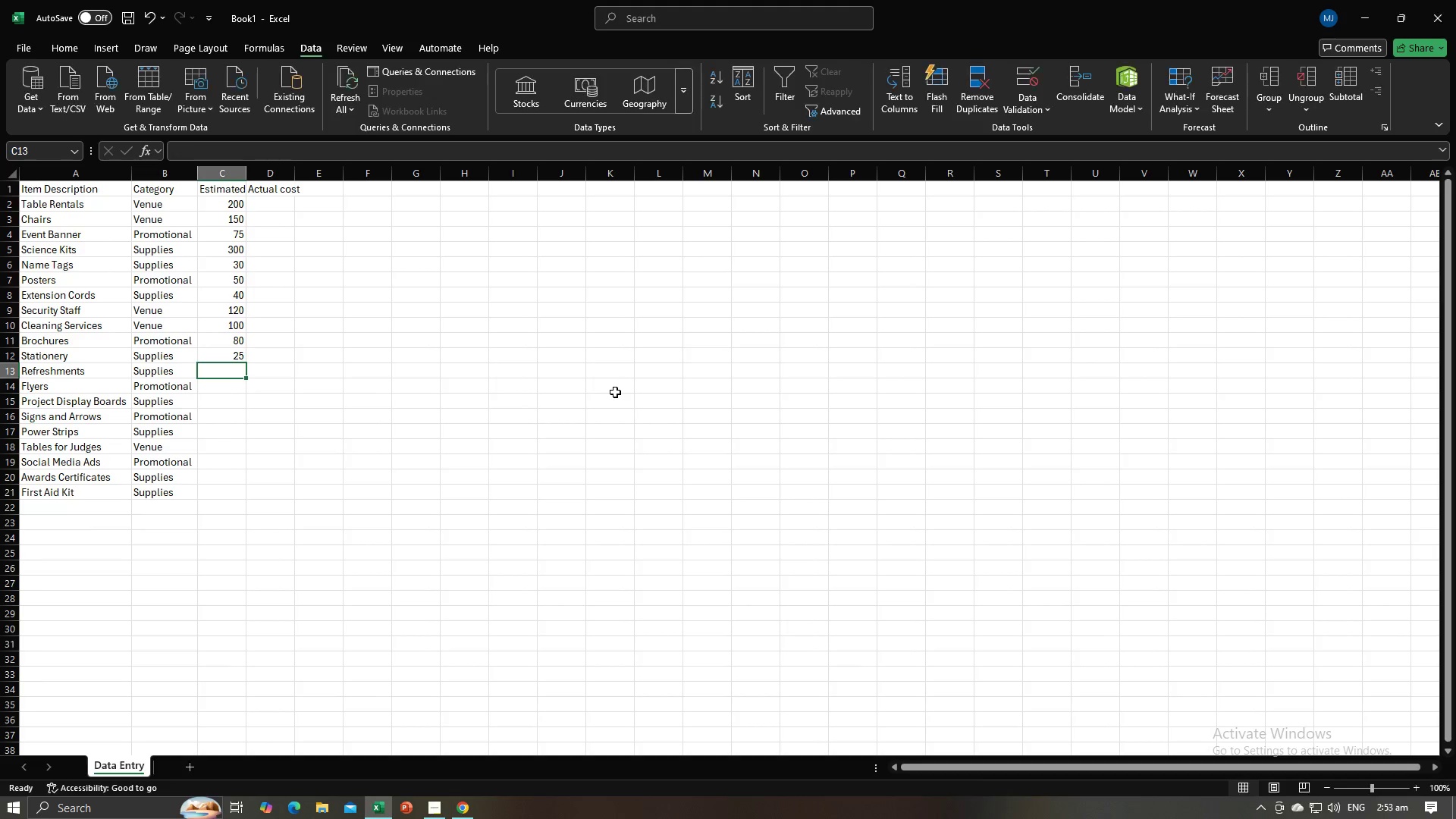 
key(Alt+AltLeft)
 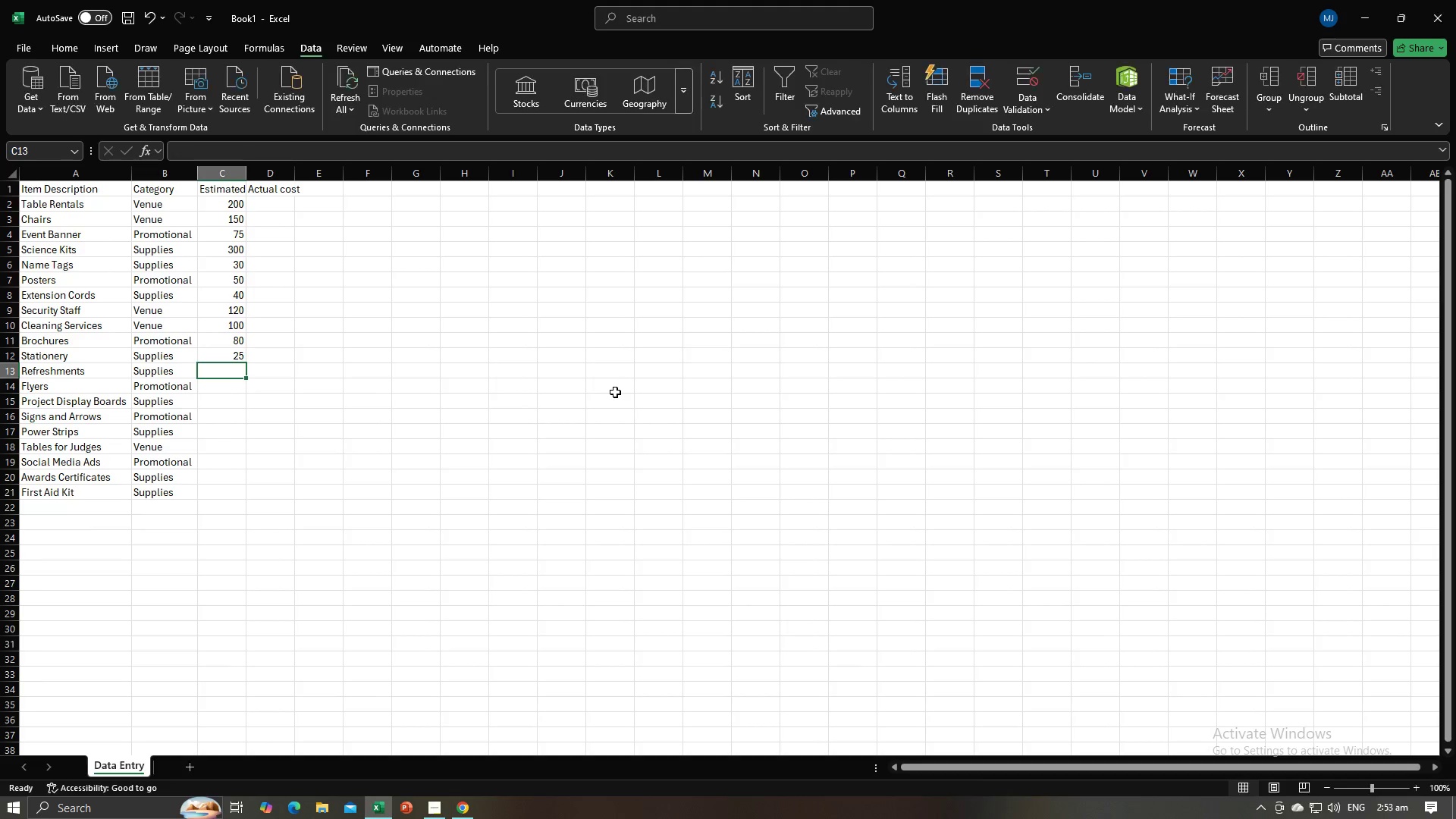 
key(Alt+Tab)
 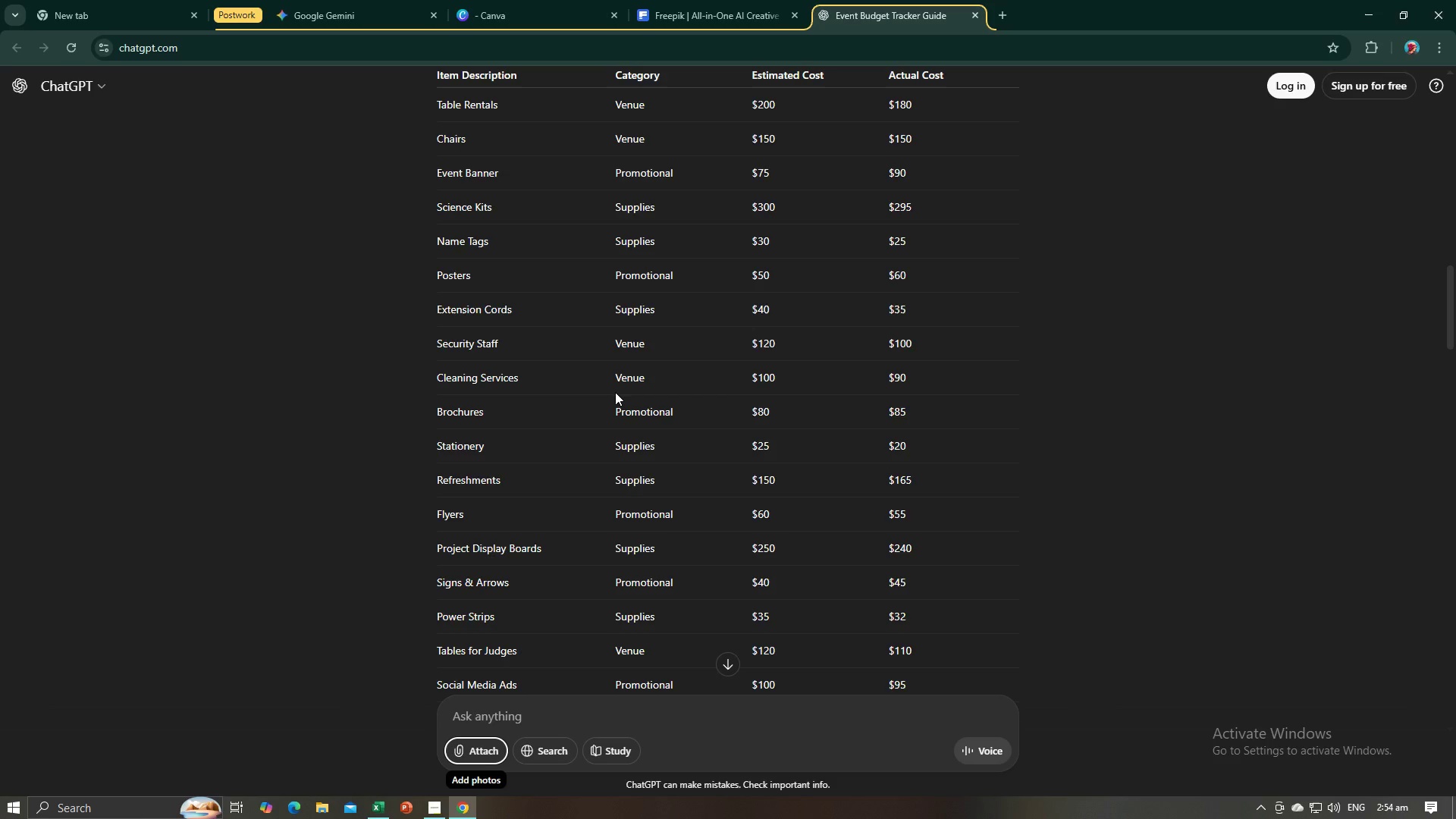 
key(Alt+AltLeft)
 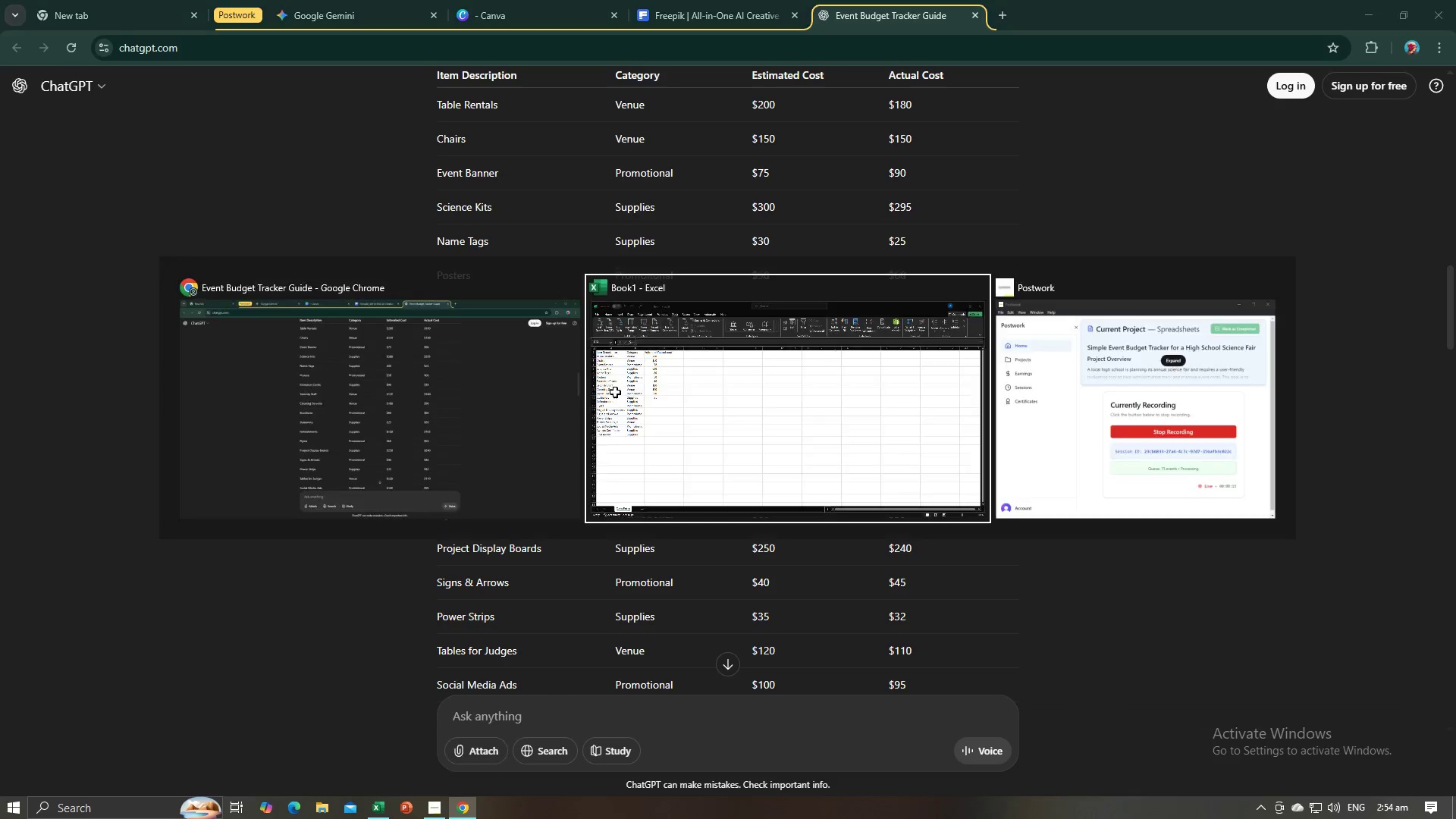 
key(Alt+Tab)
 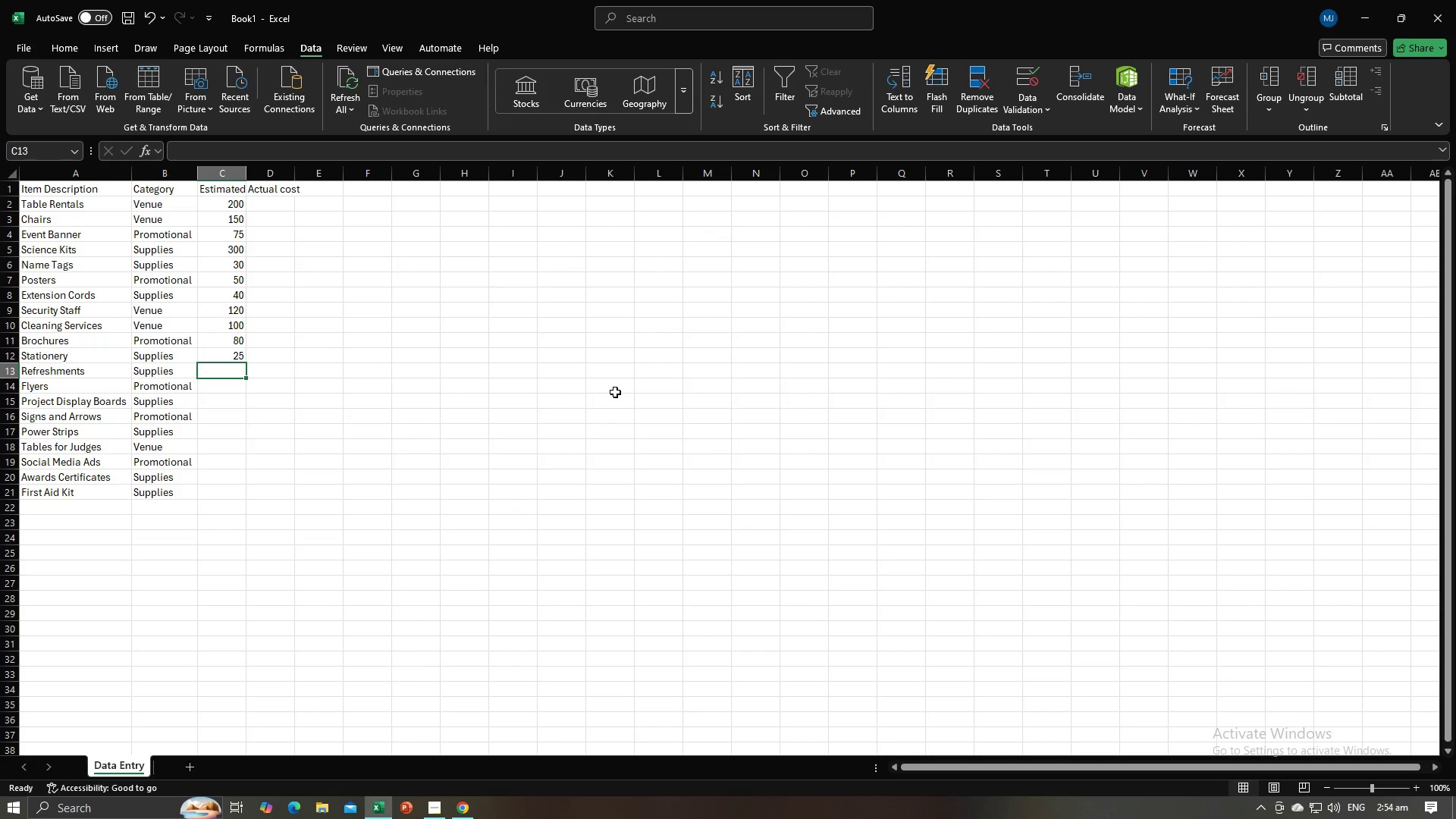 
key(Numpad1)
 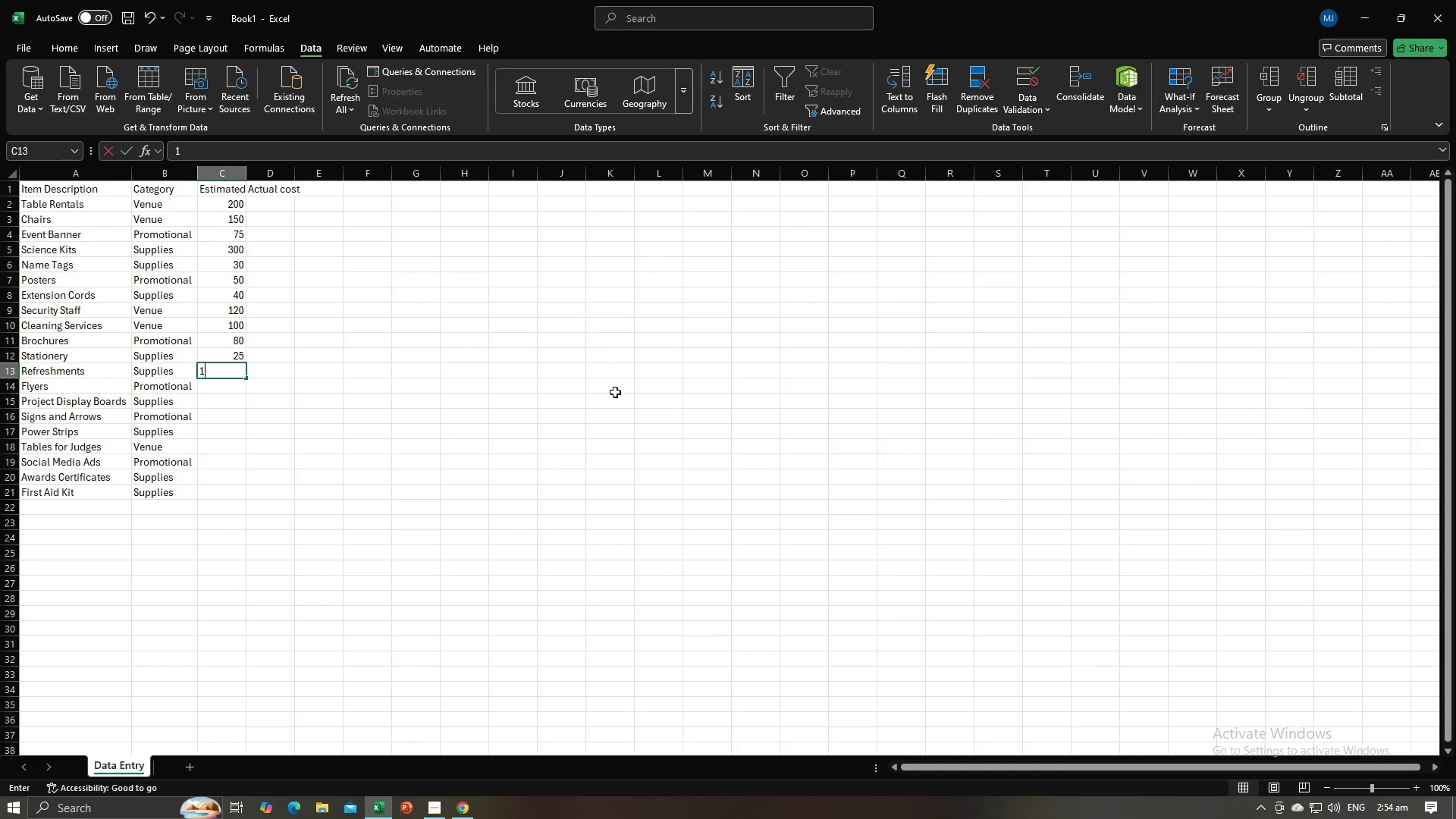 
key(Numpad2)
 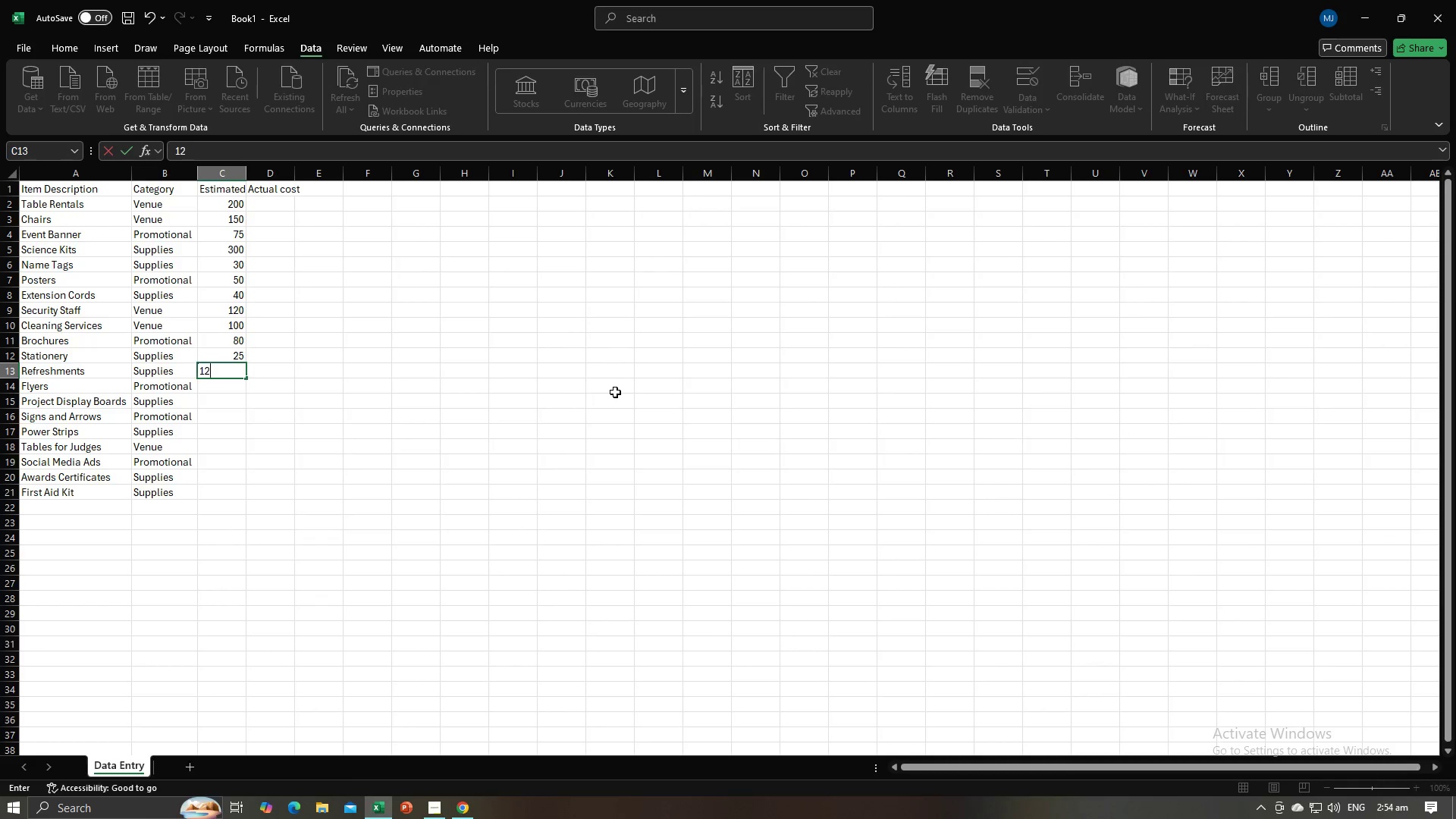 
key(Numpad0)
 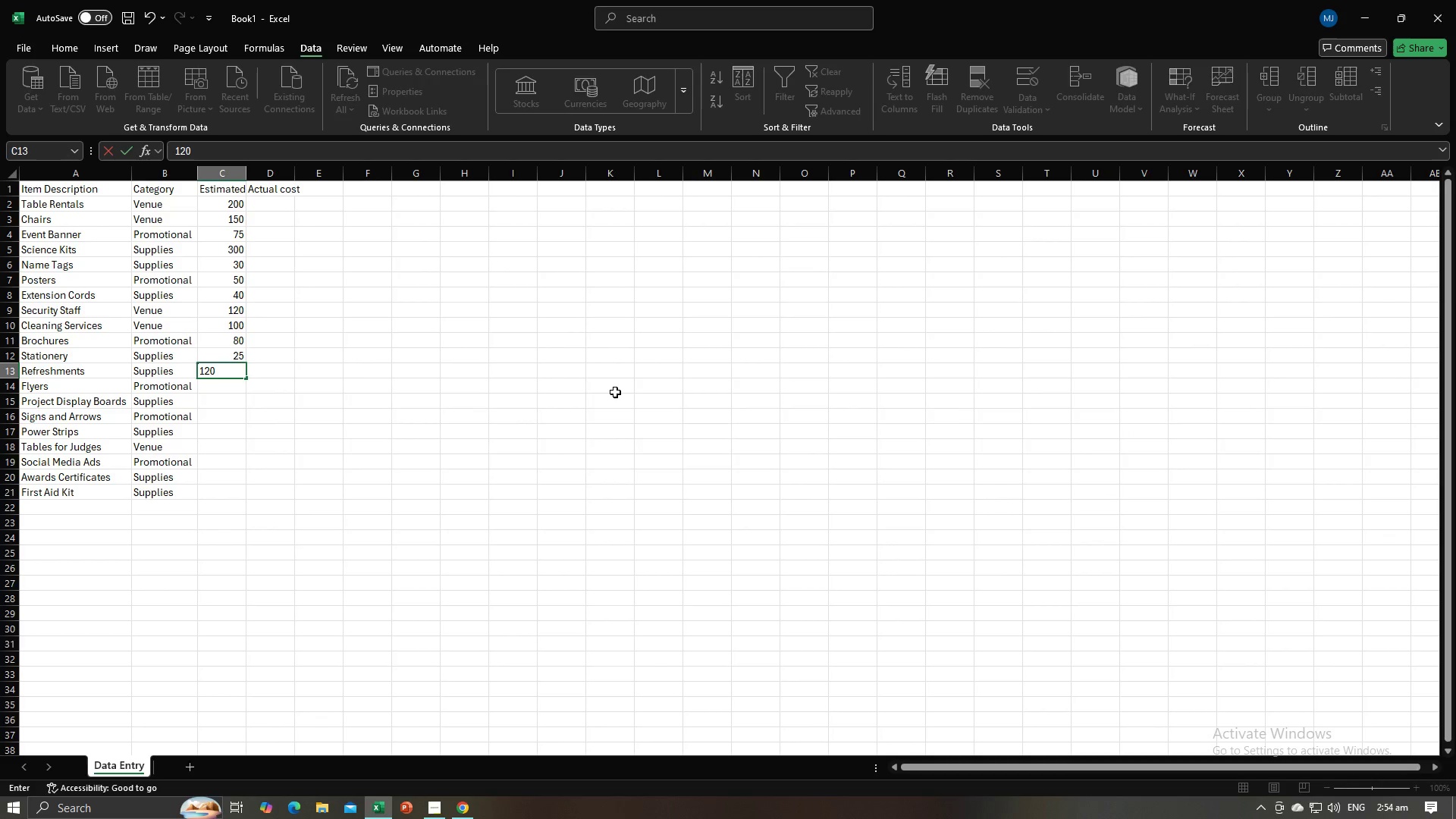 
key(NumpadEnter)
 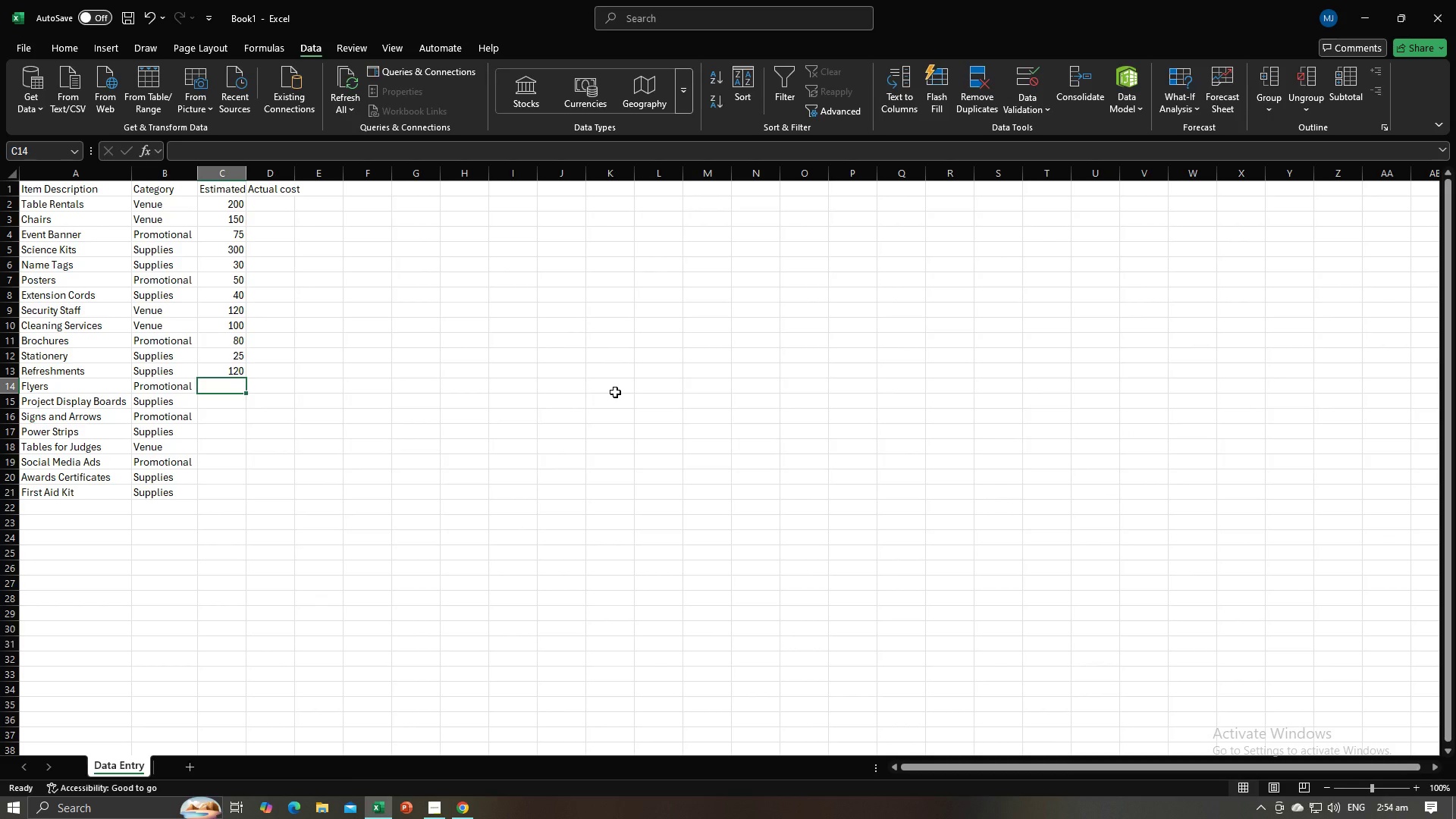 
key(ArrowUp)
 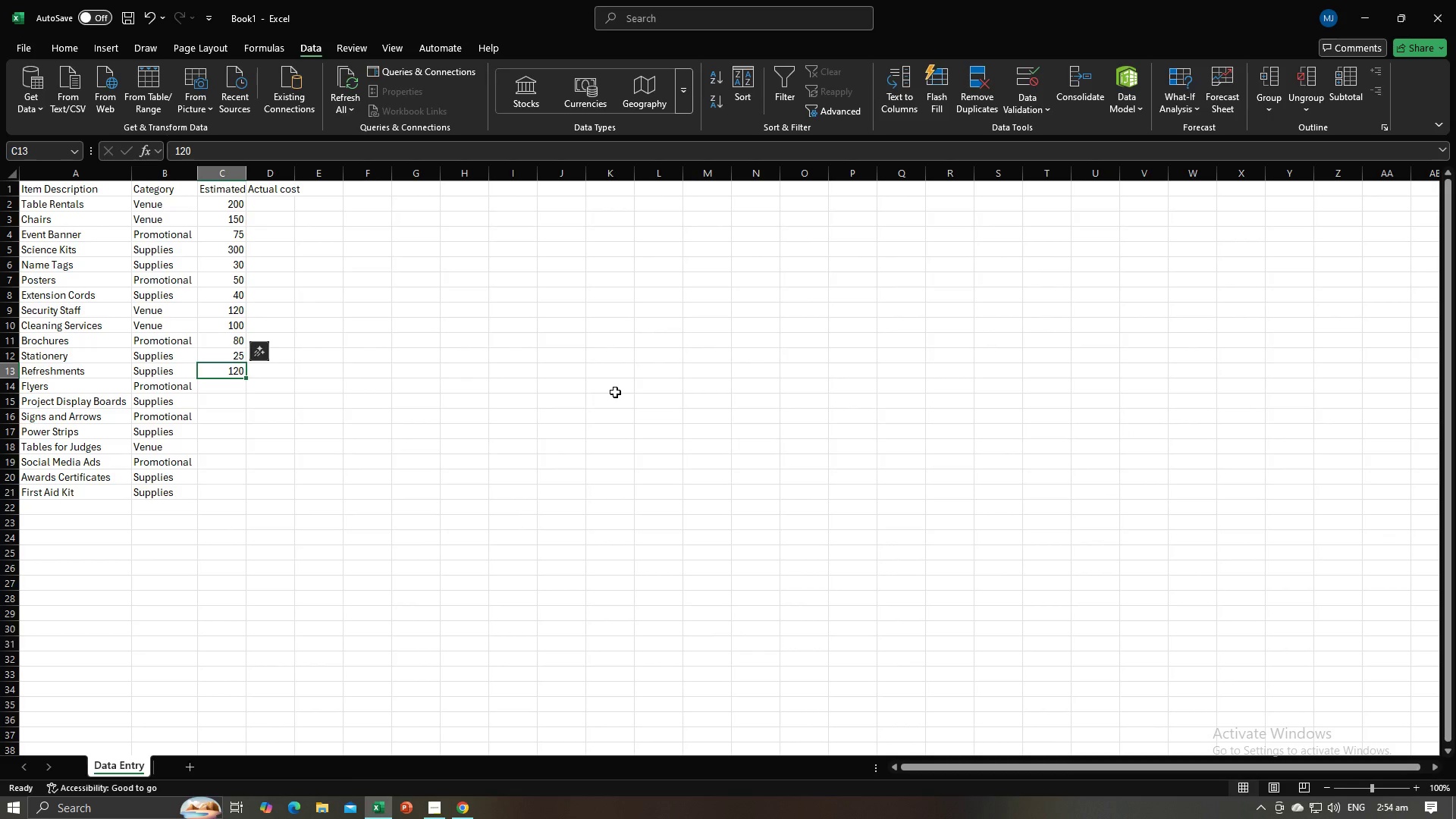 
key(Numpad1)
 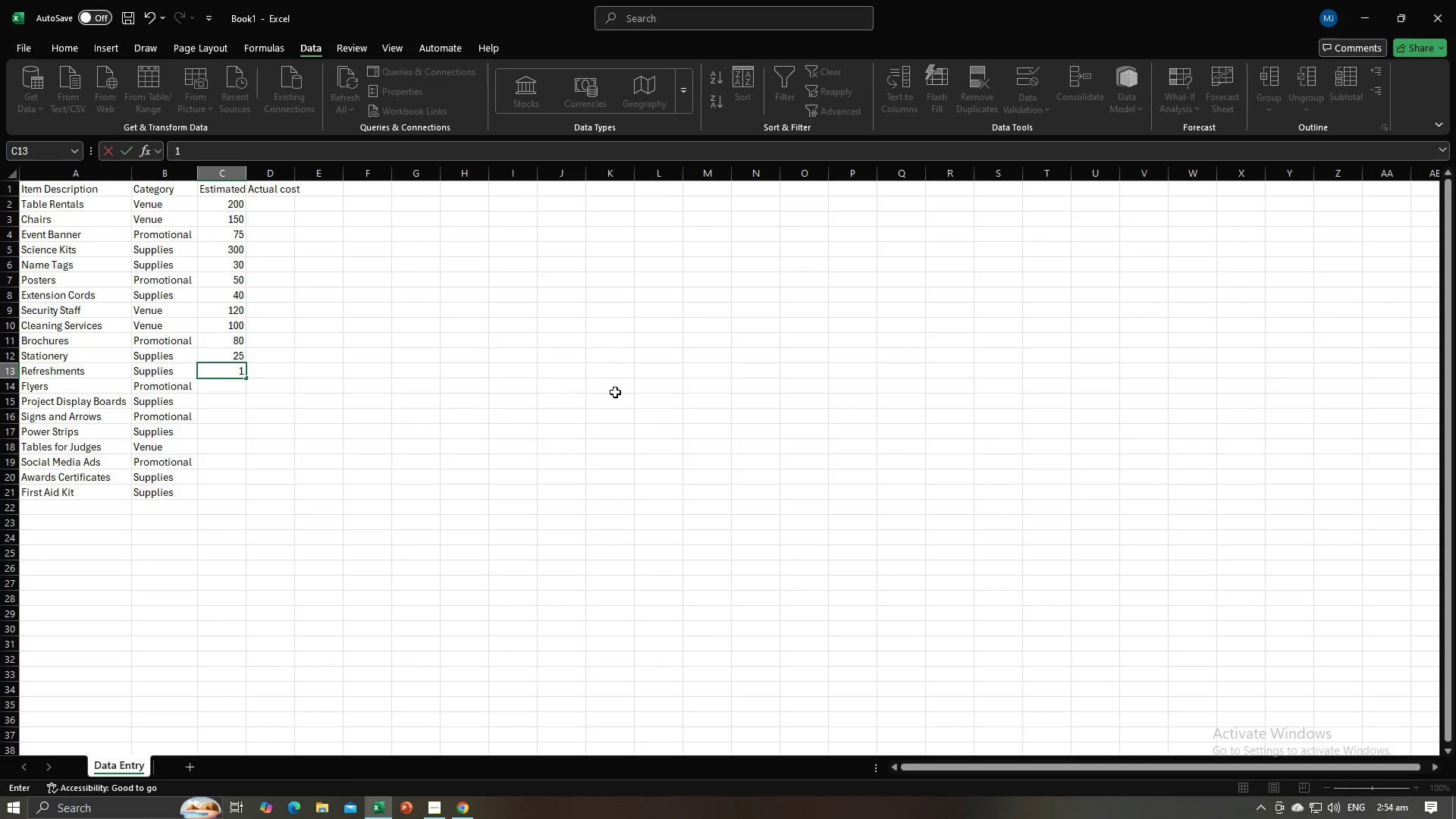 
key(Numpad5)
 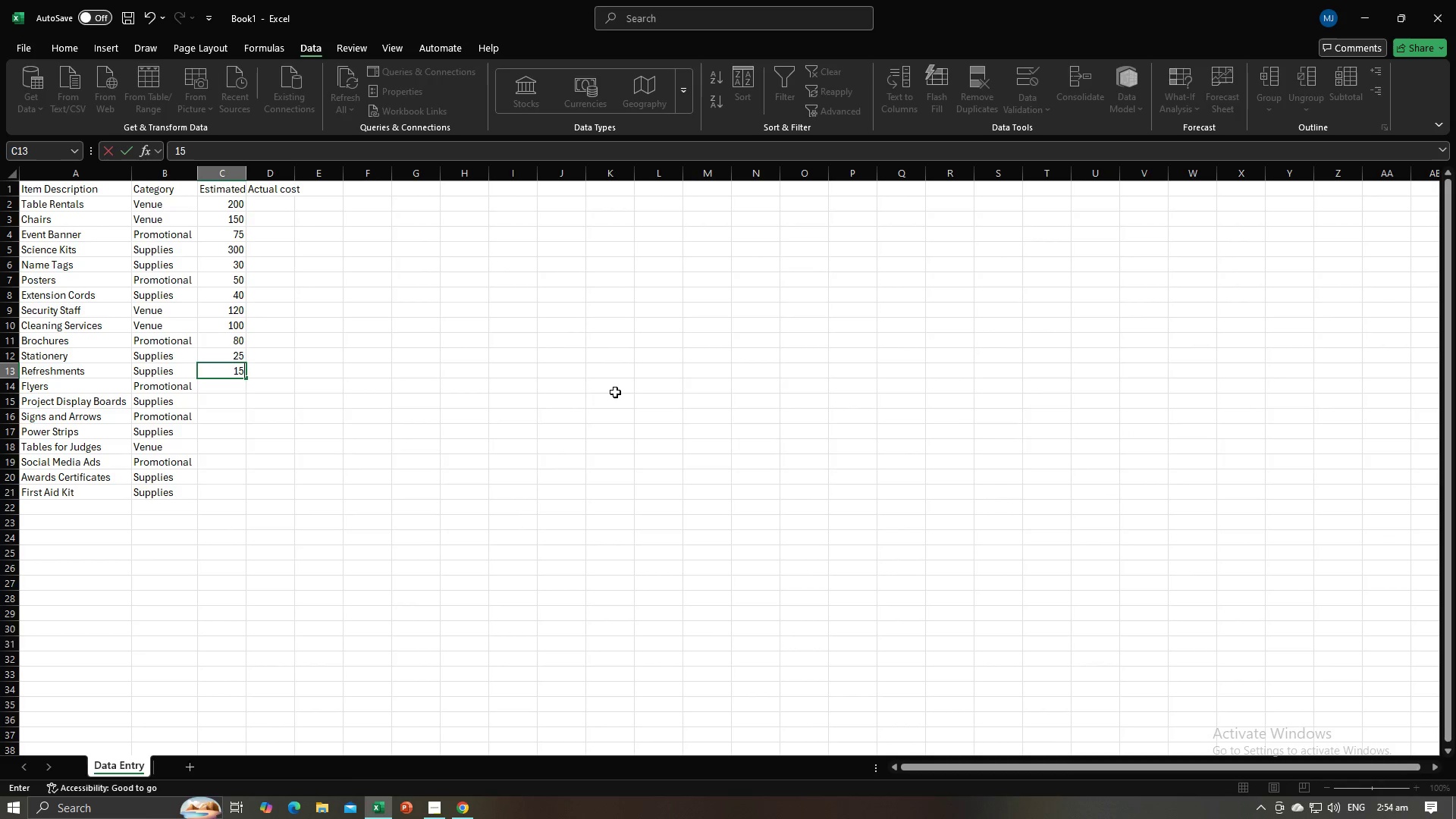 
key(Numpad0)
 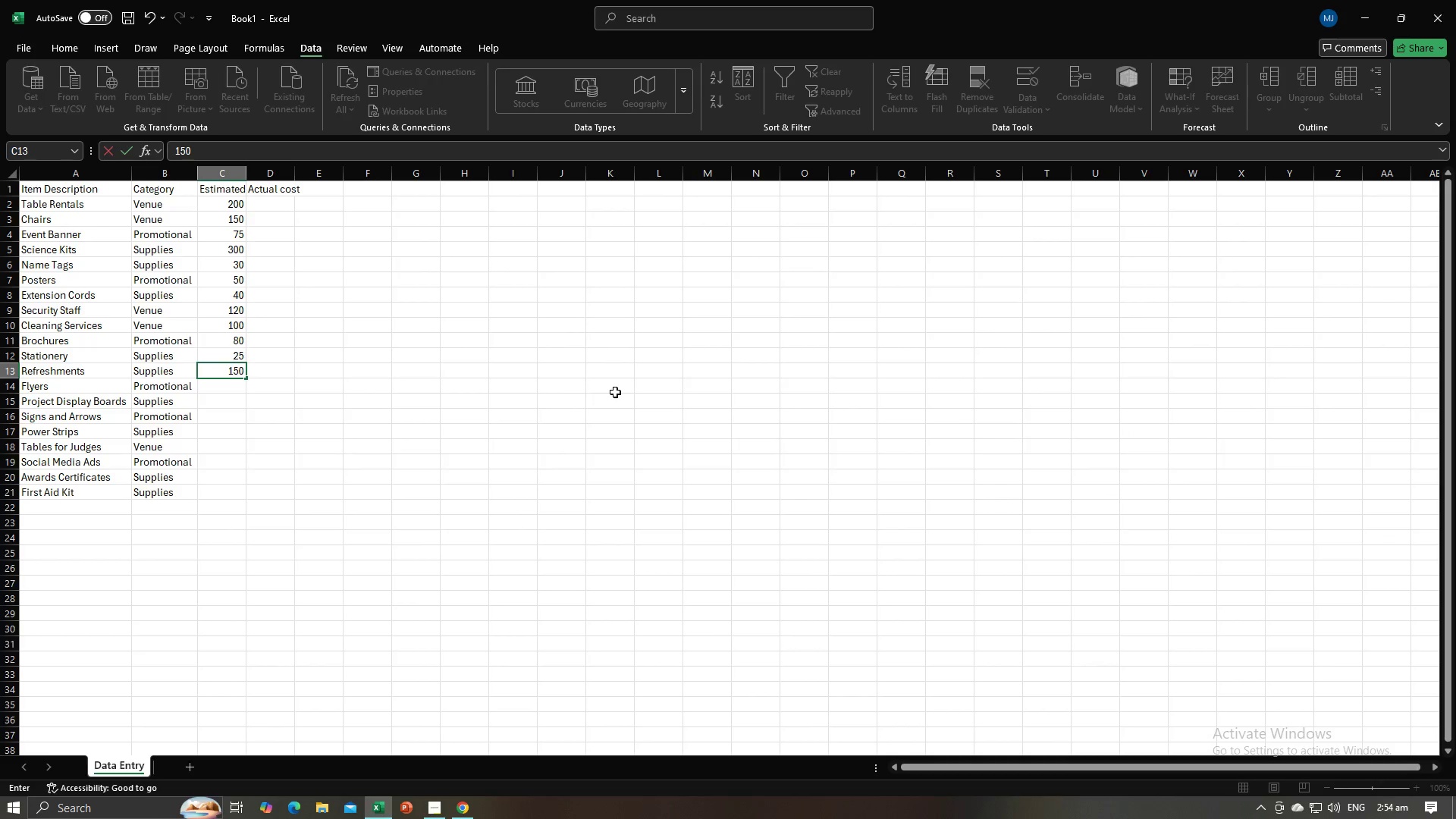 
key(NumpadEnter)
 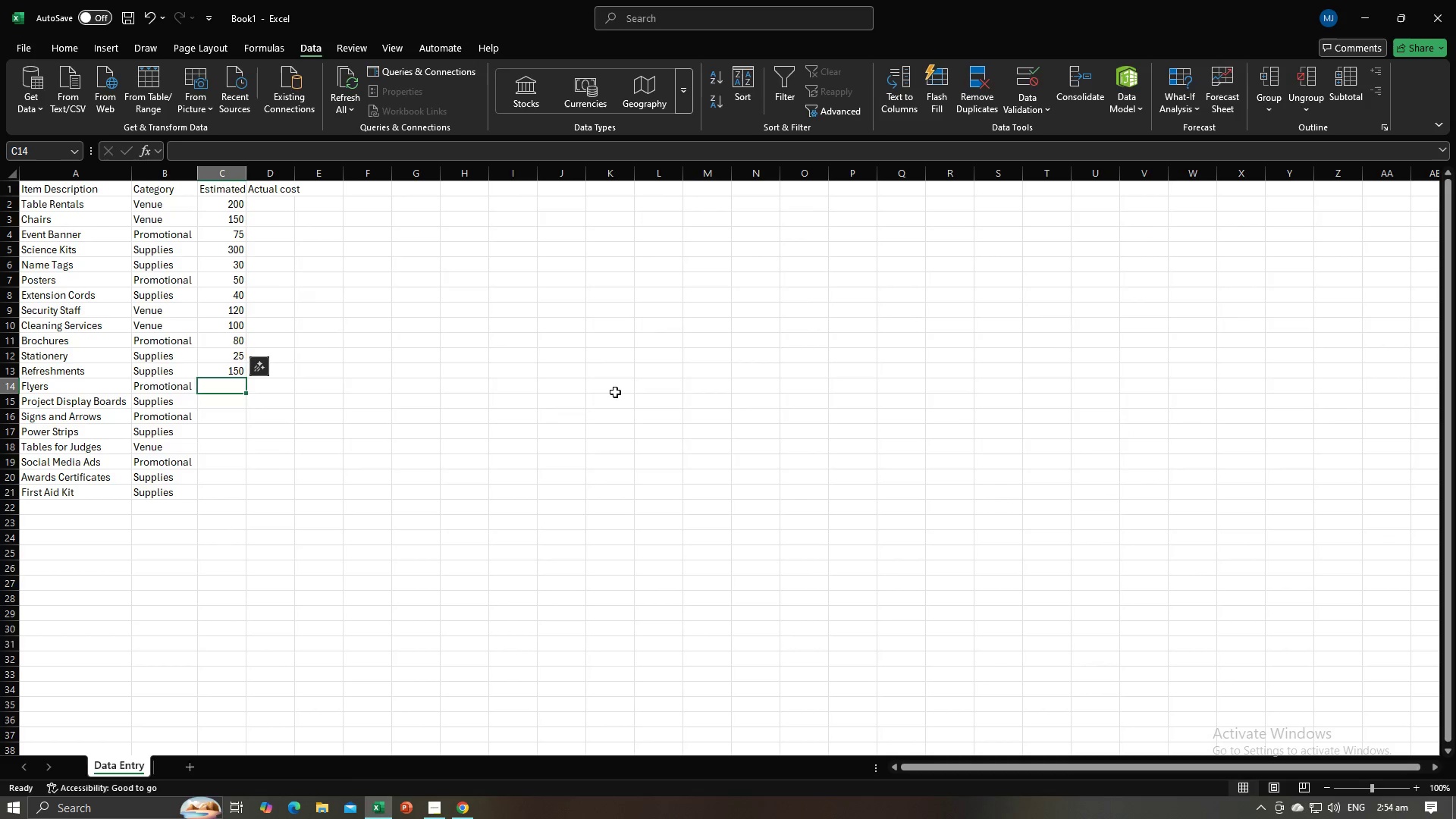 
key(Alt+AltLeft)
 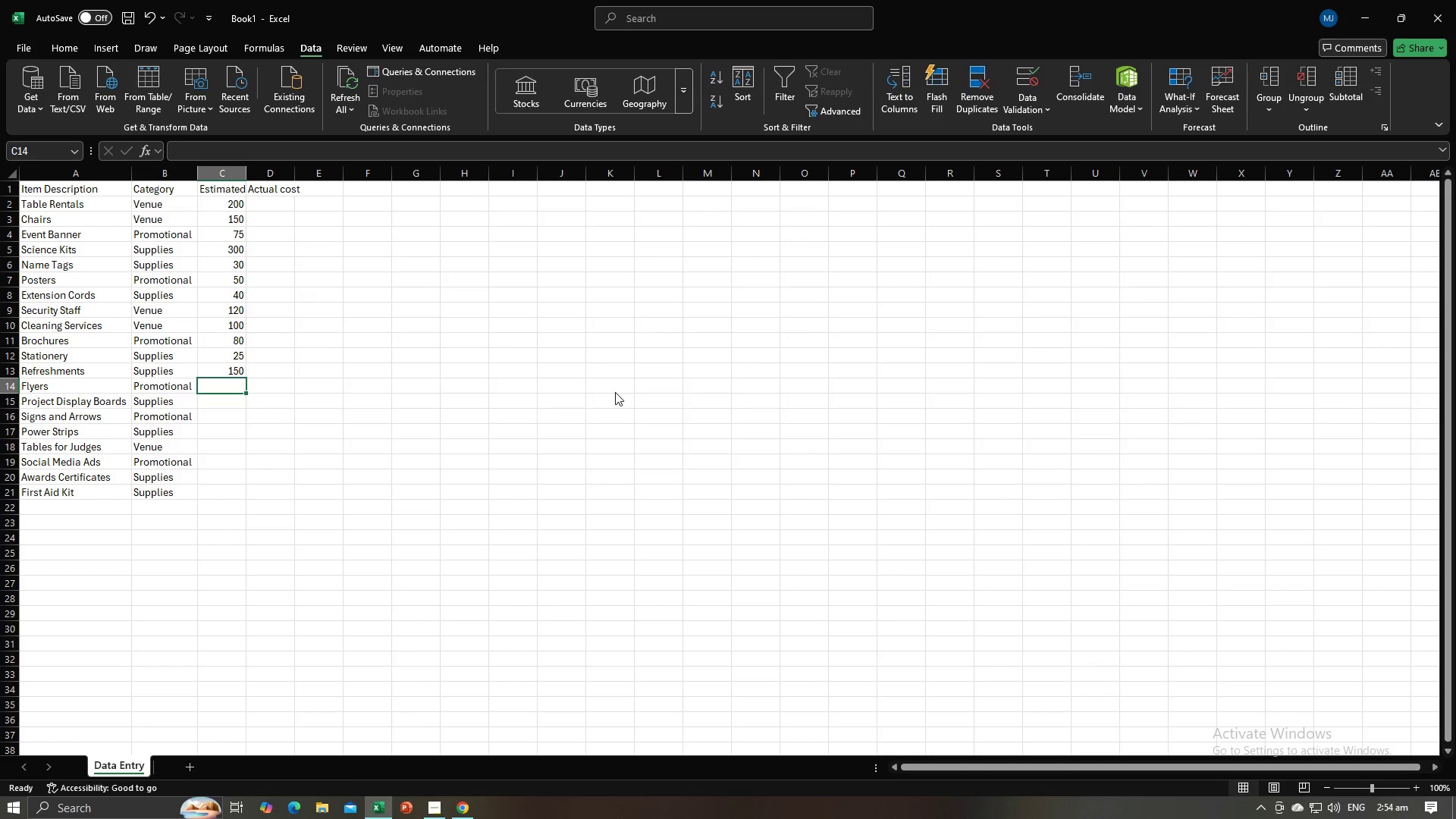 
key(Alt+Tab)
 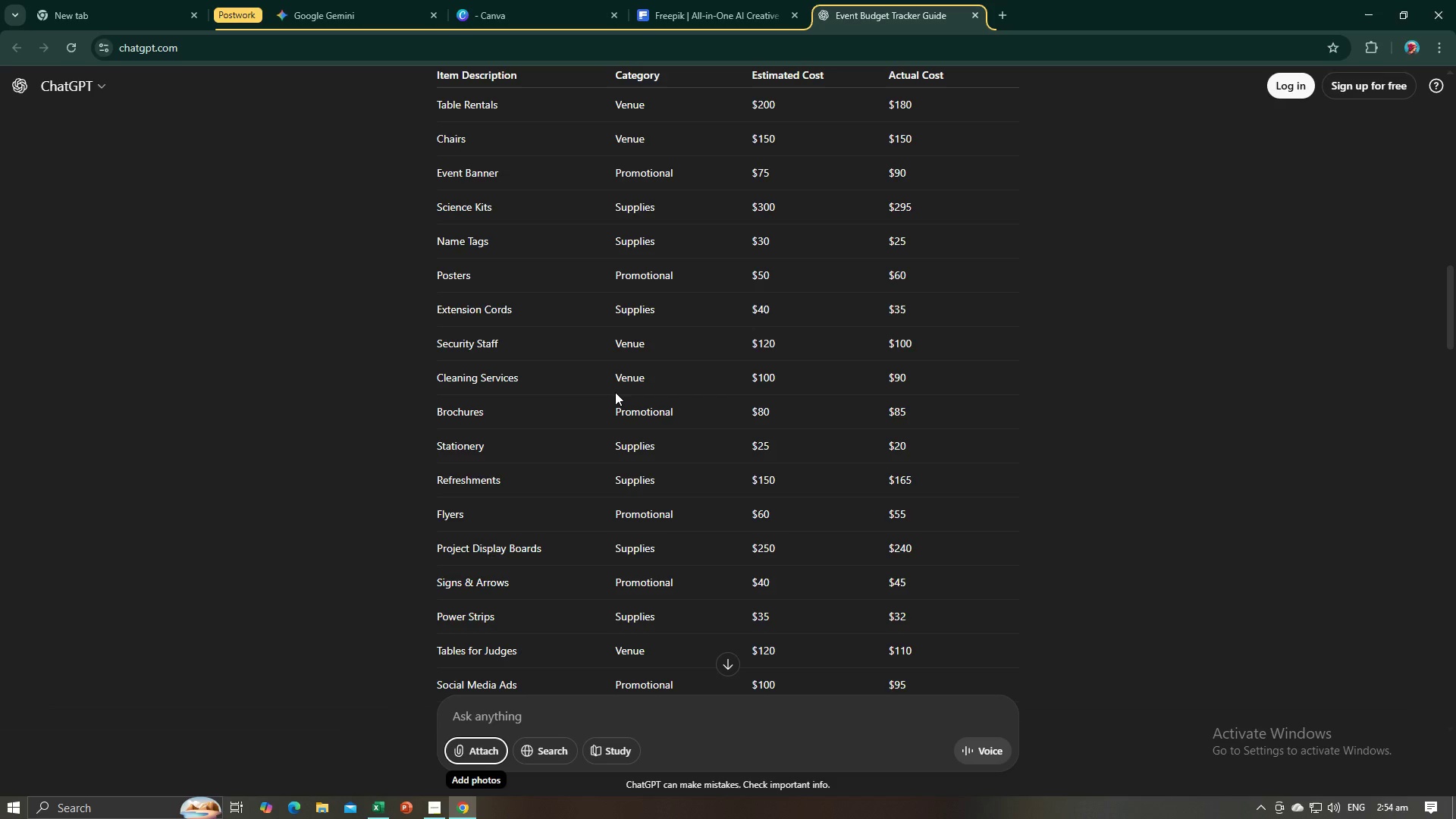 
key(Alt+AltLeft)
 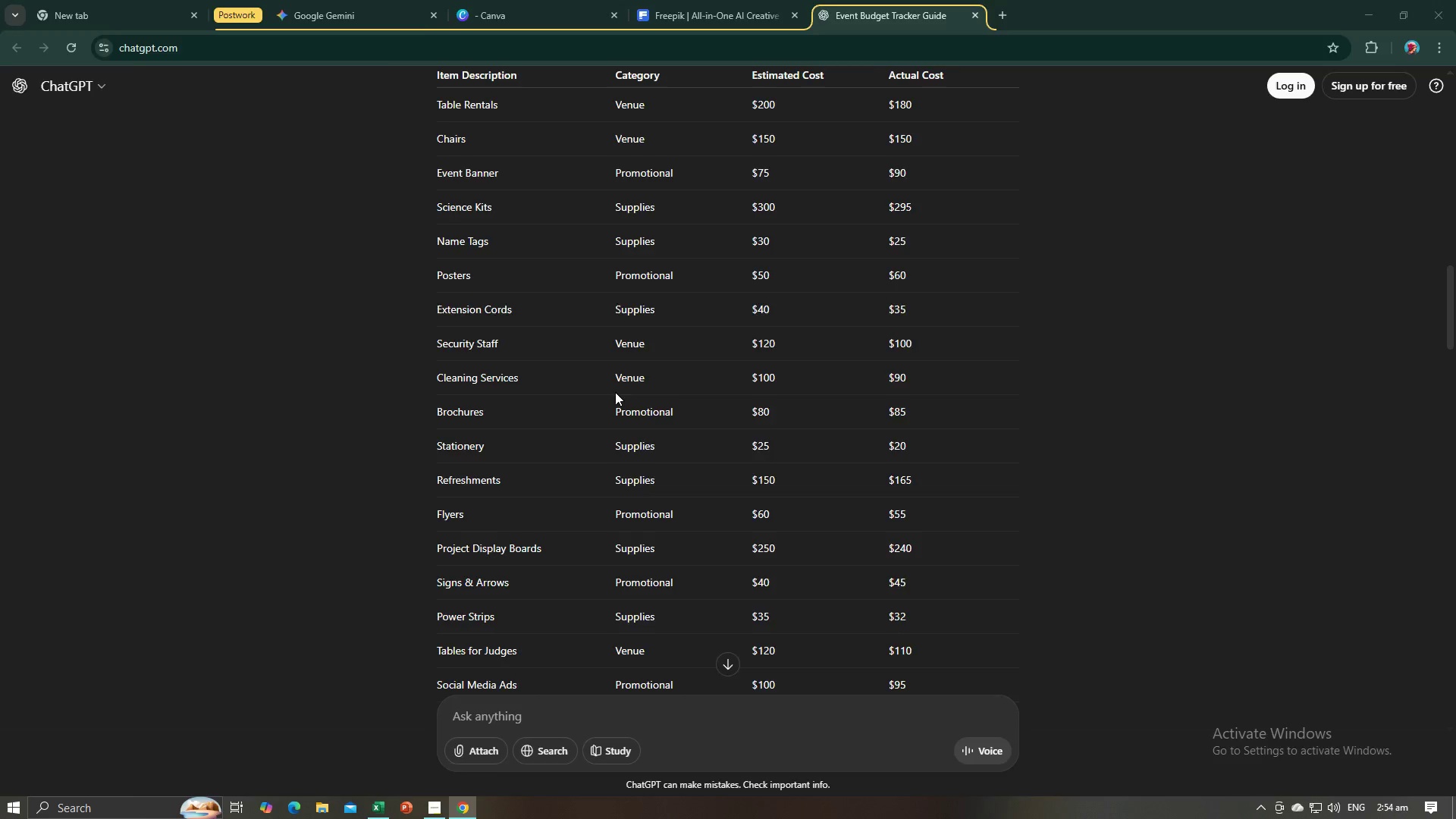 
key(Alt+Tab)
 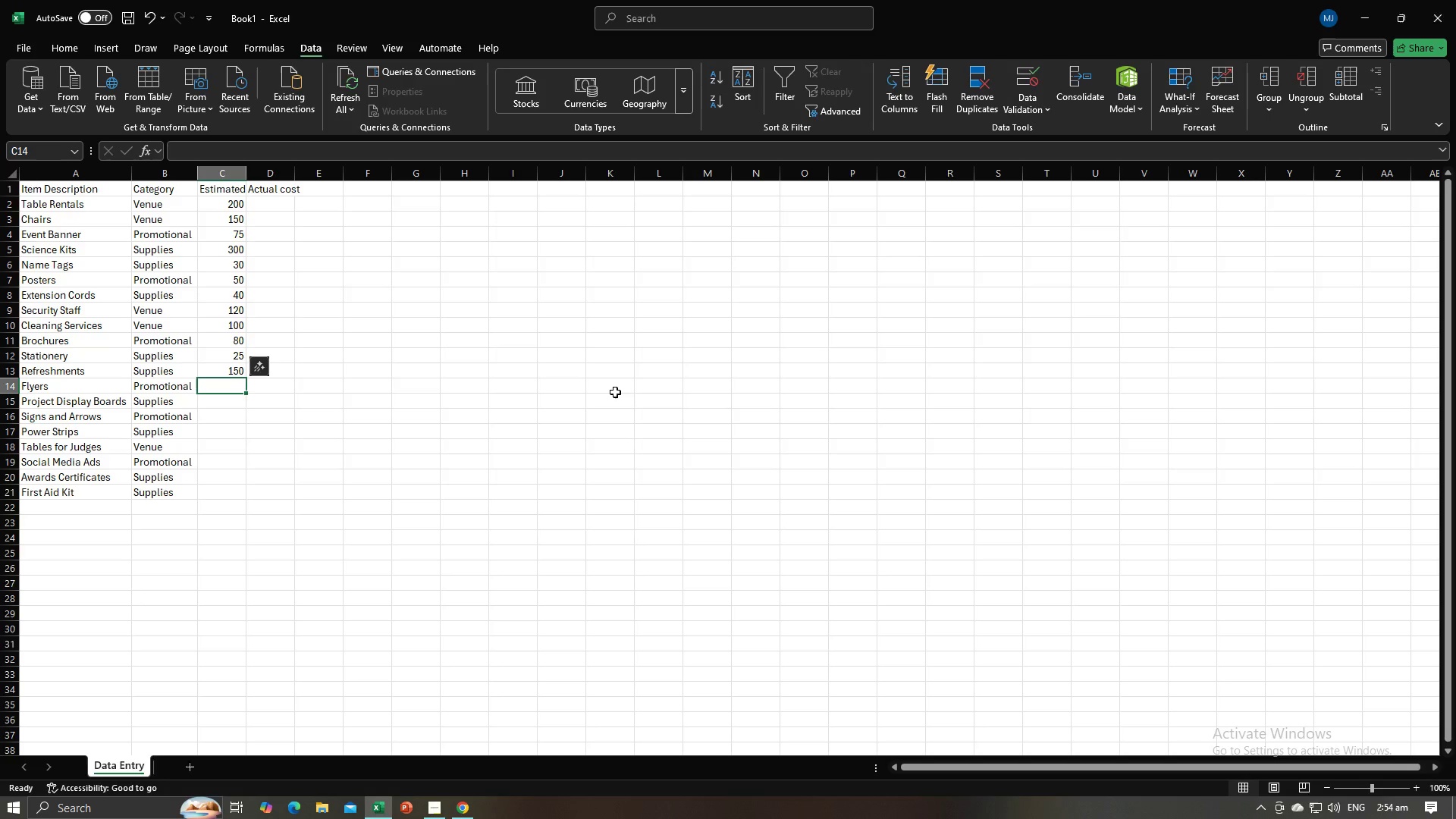 
key(Numpad6)
 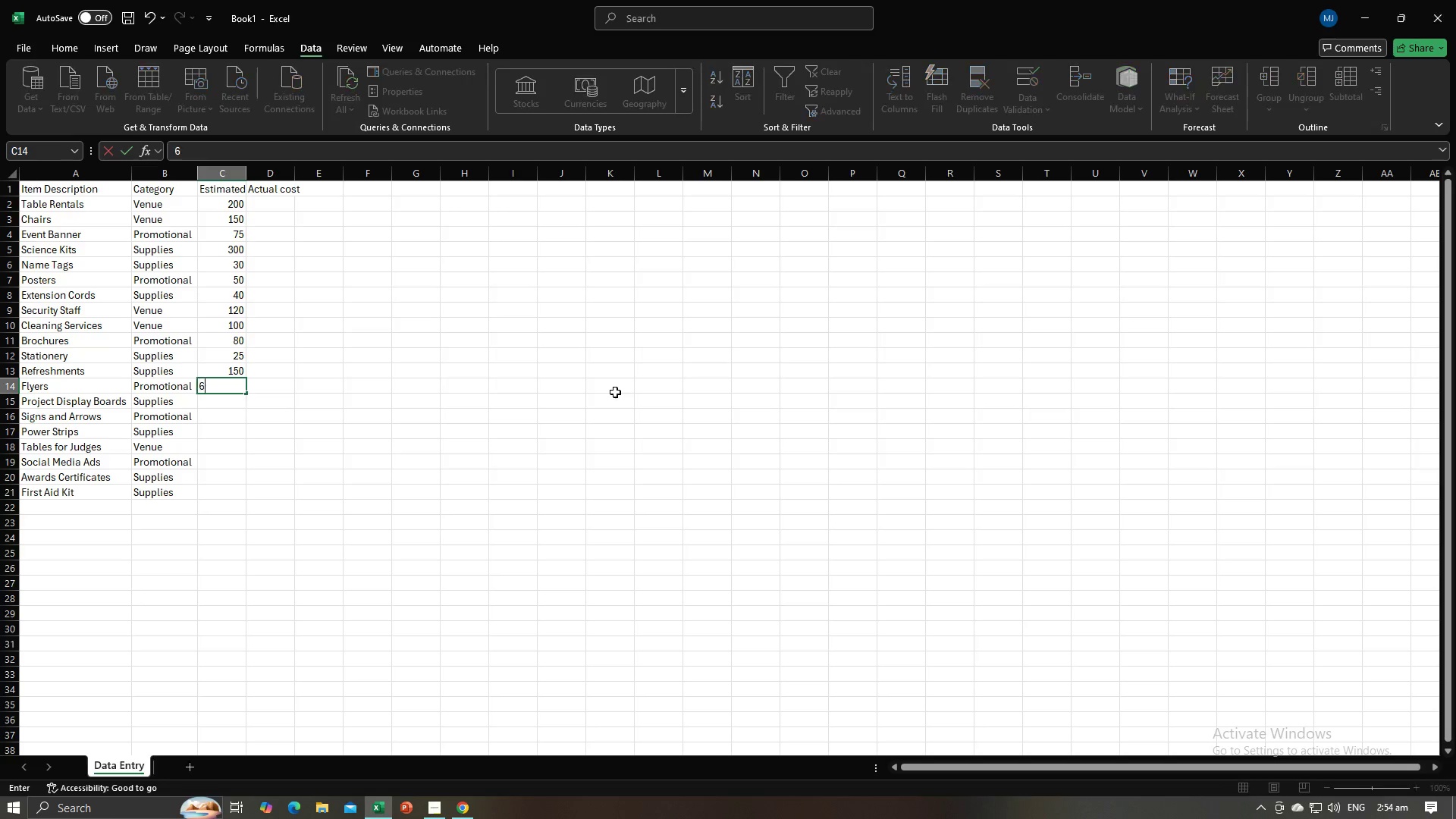 
key(Numpad0)
 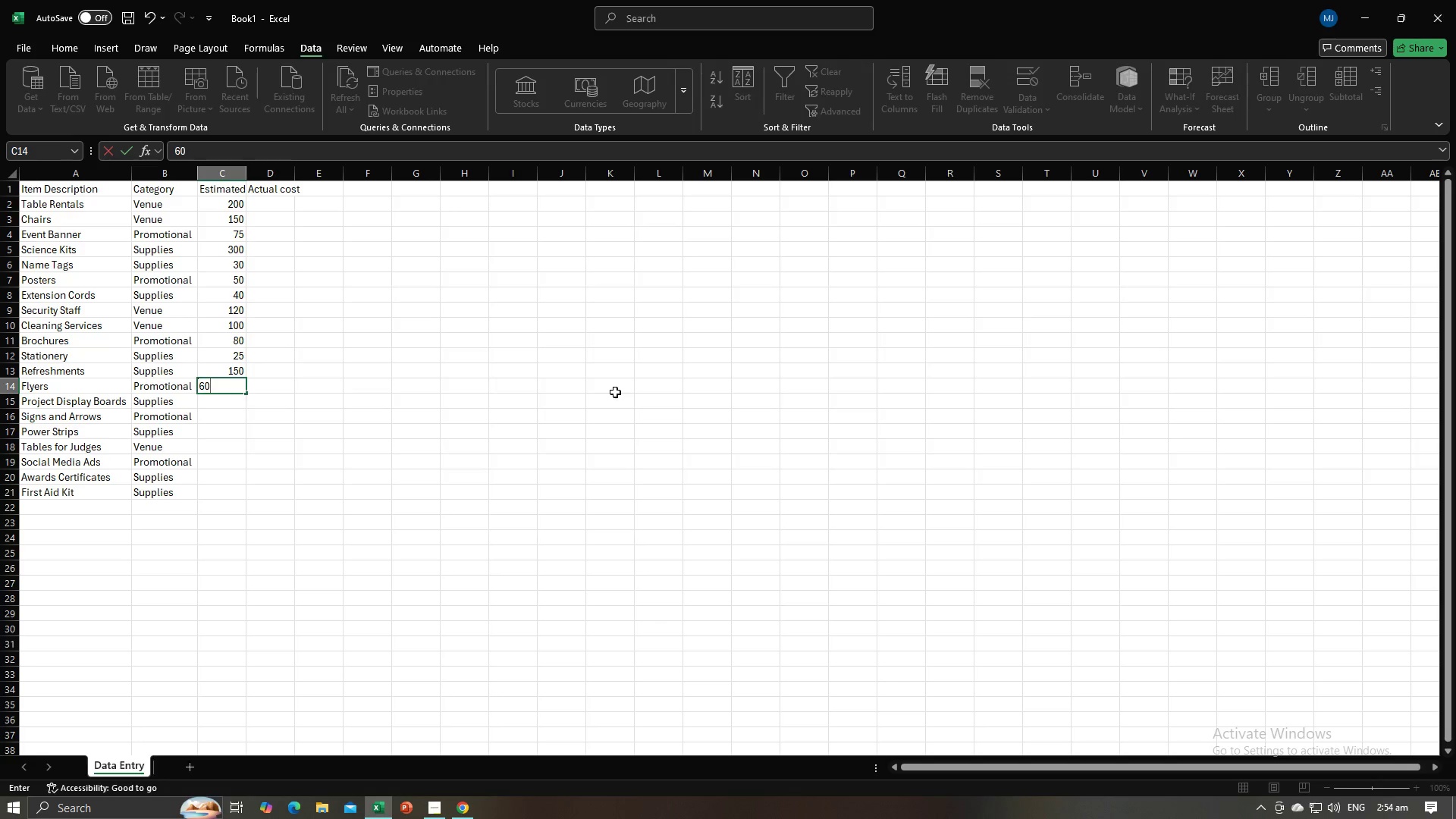 
key(NumpadEnter)
 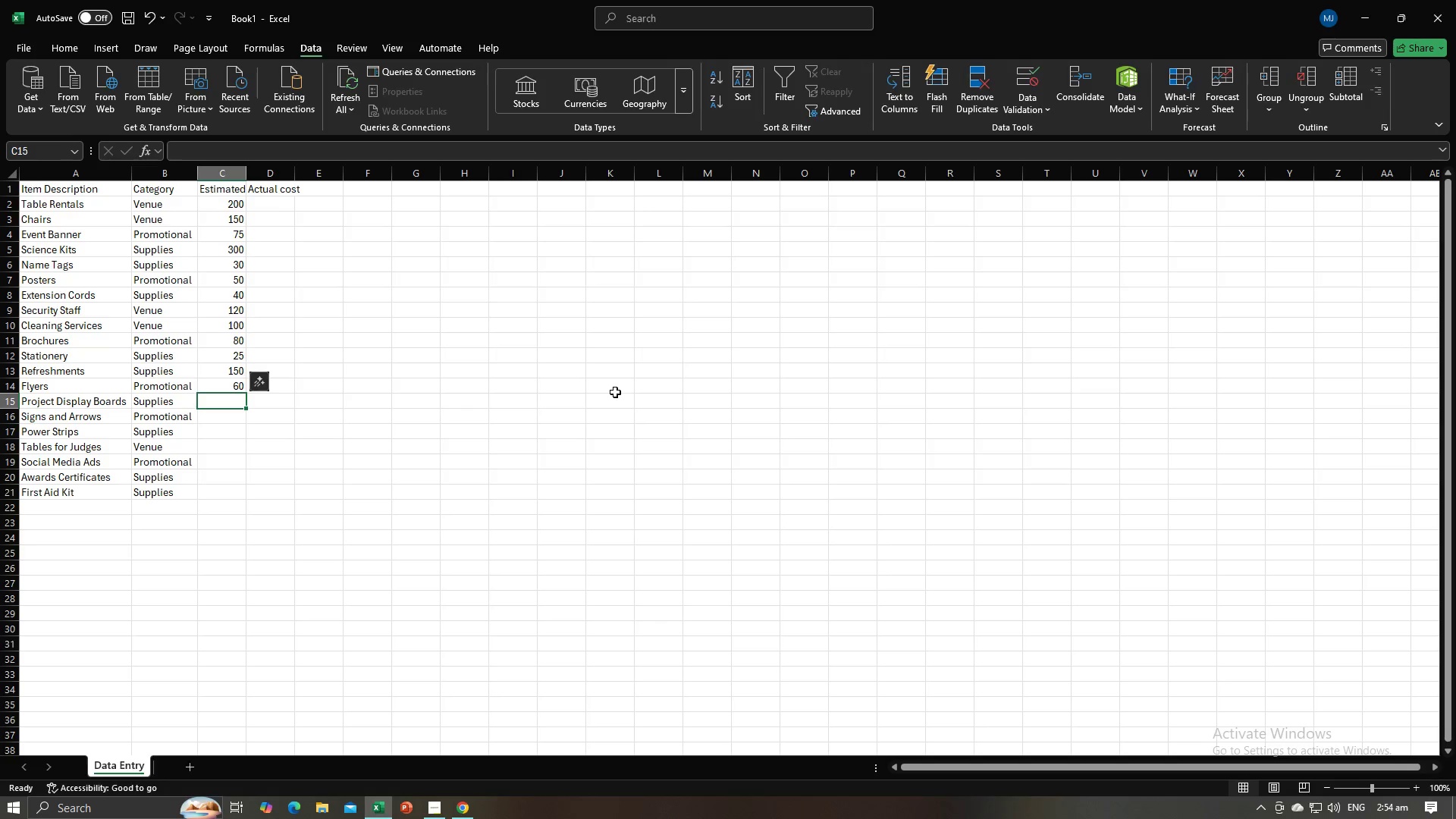 
key(Alt+AltLeft)
 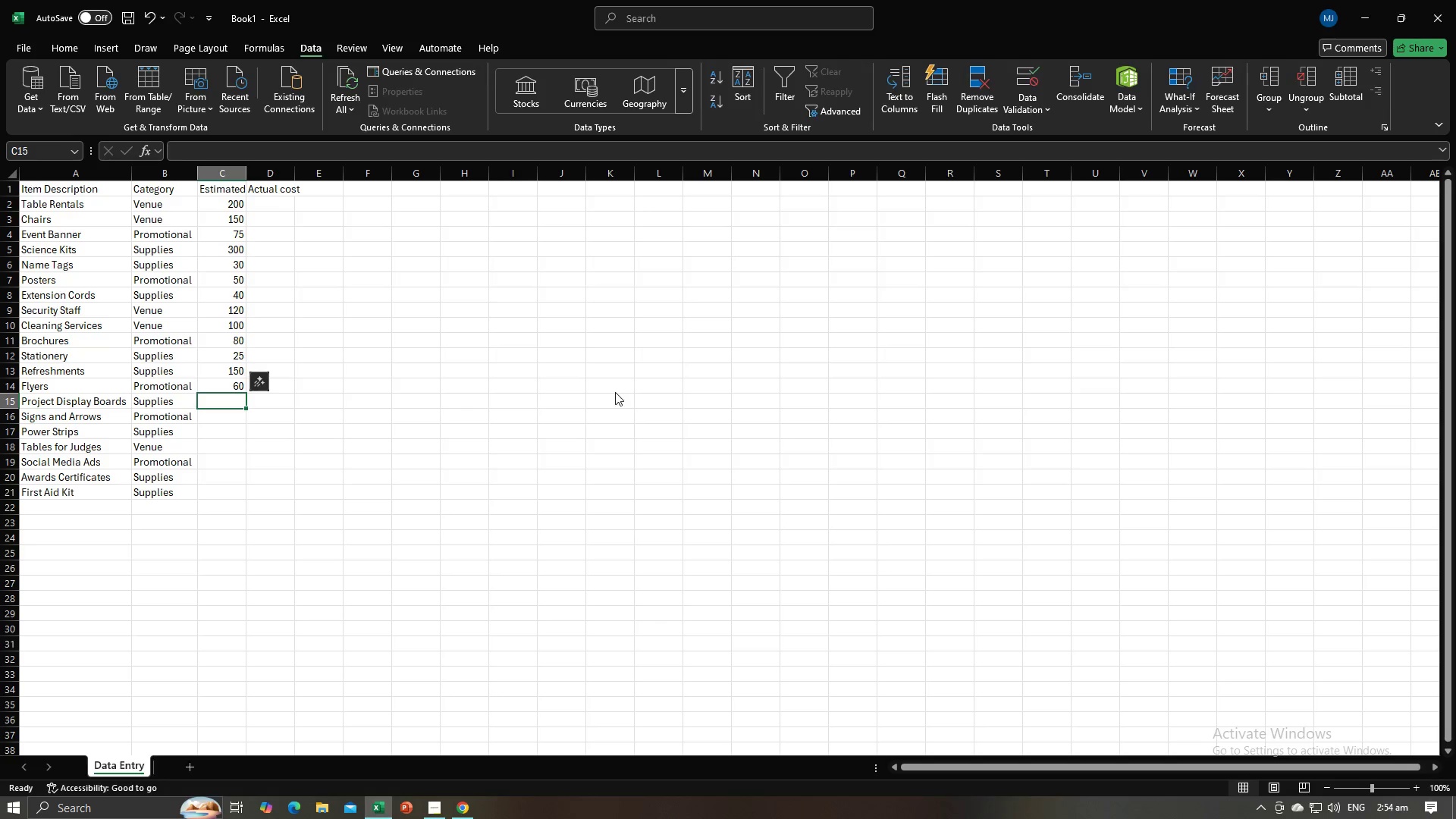 
key(Alt+Tab)
 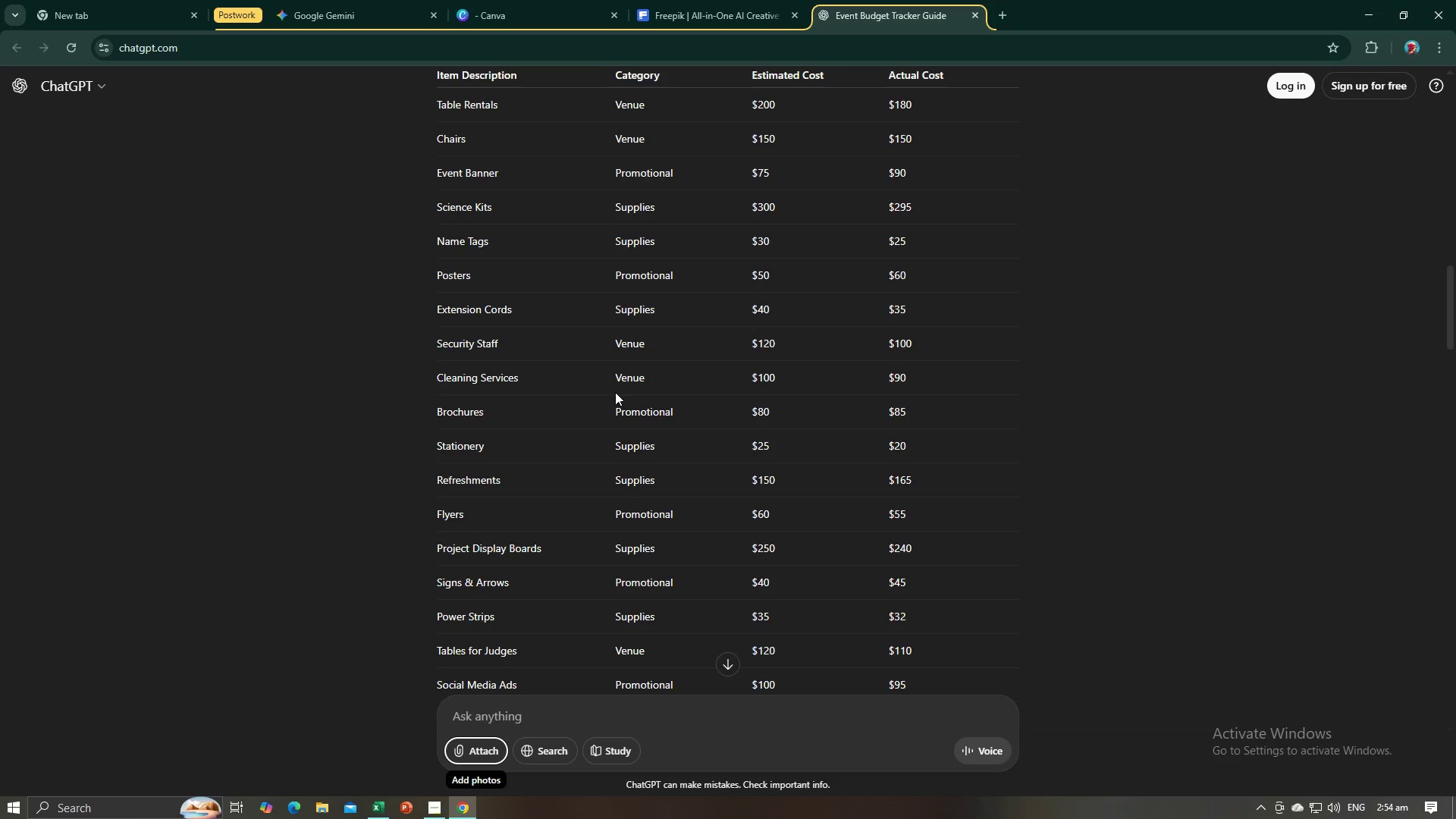 
key(Alt+AltLeft)
 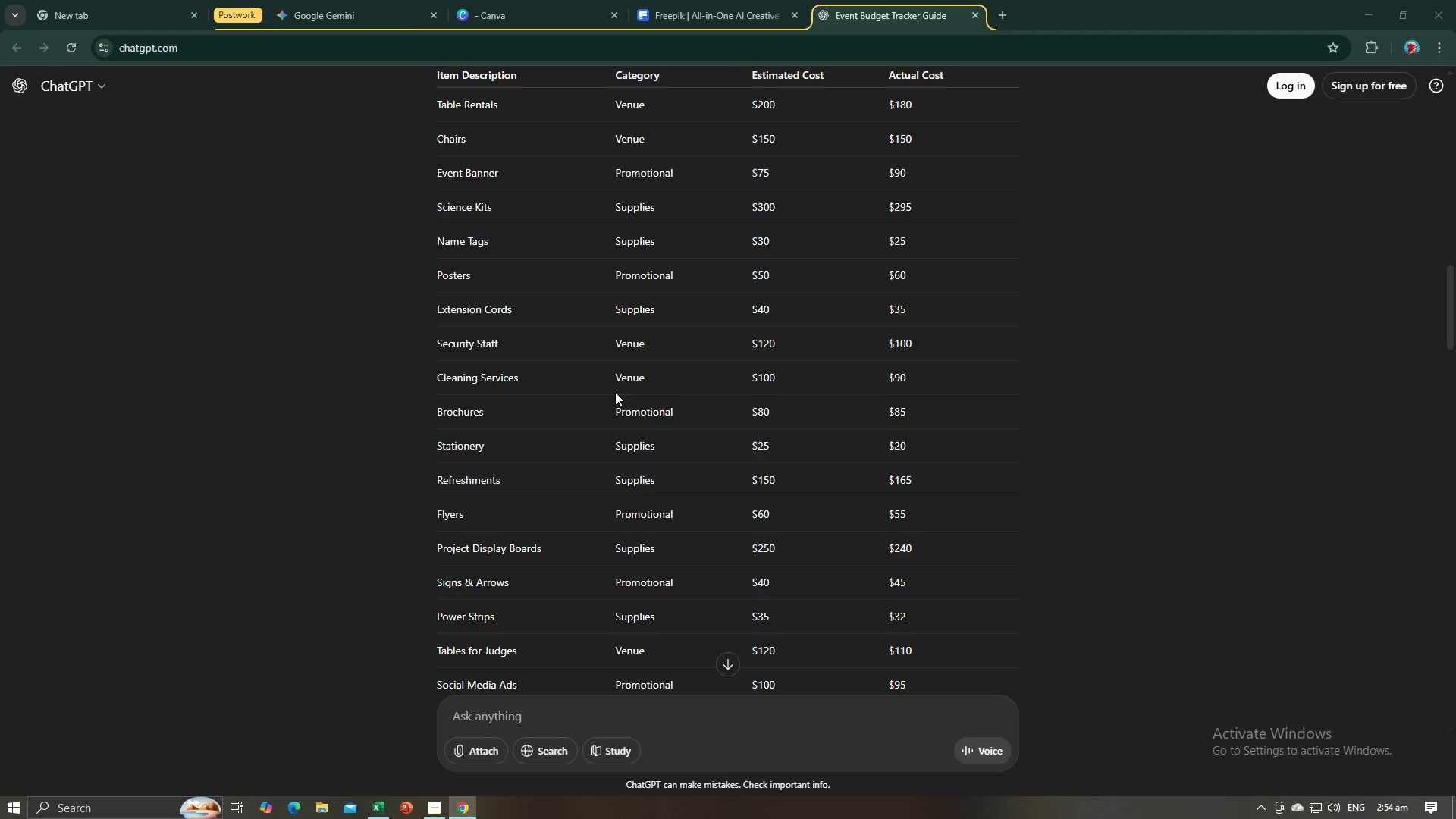 
key(Alt+Tab)
 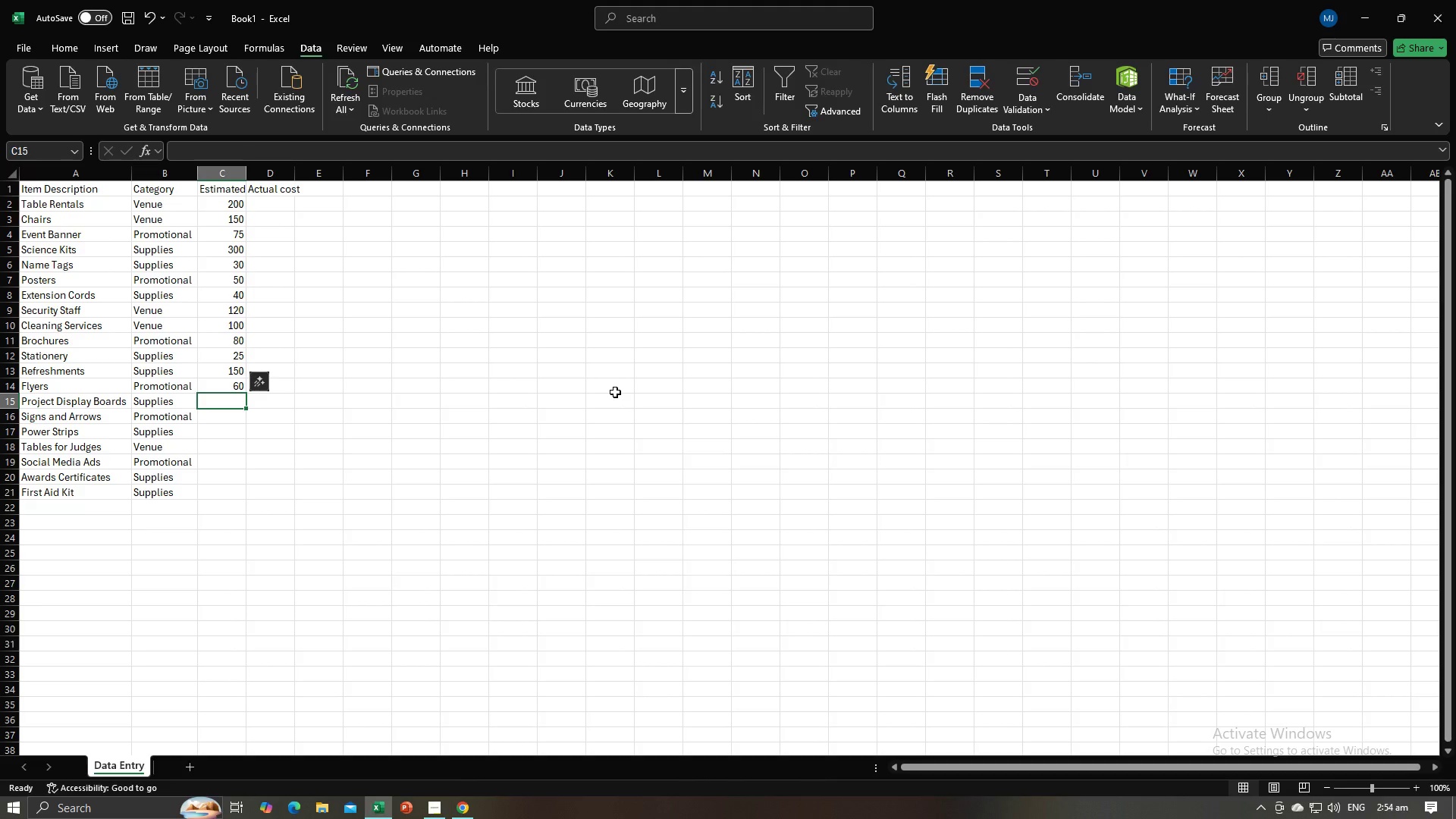 
key(Numpad2)
 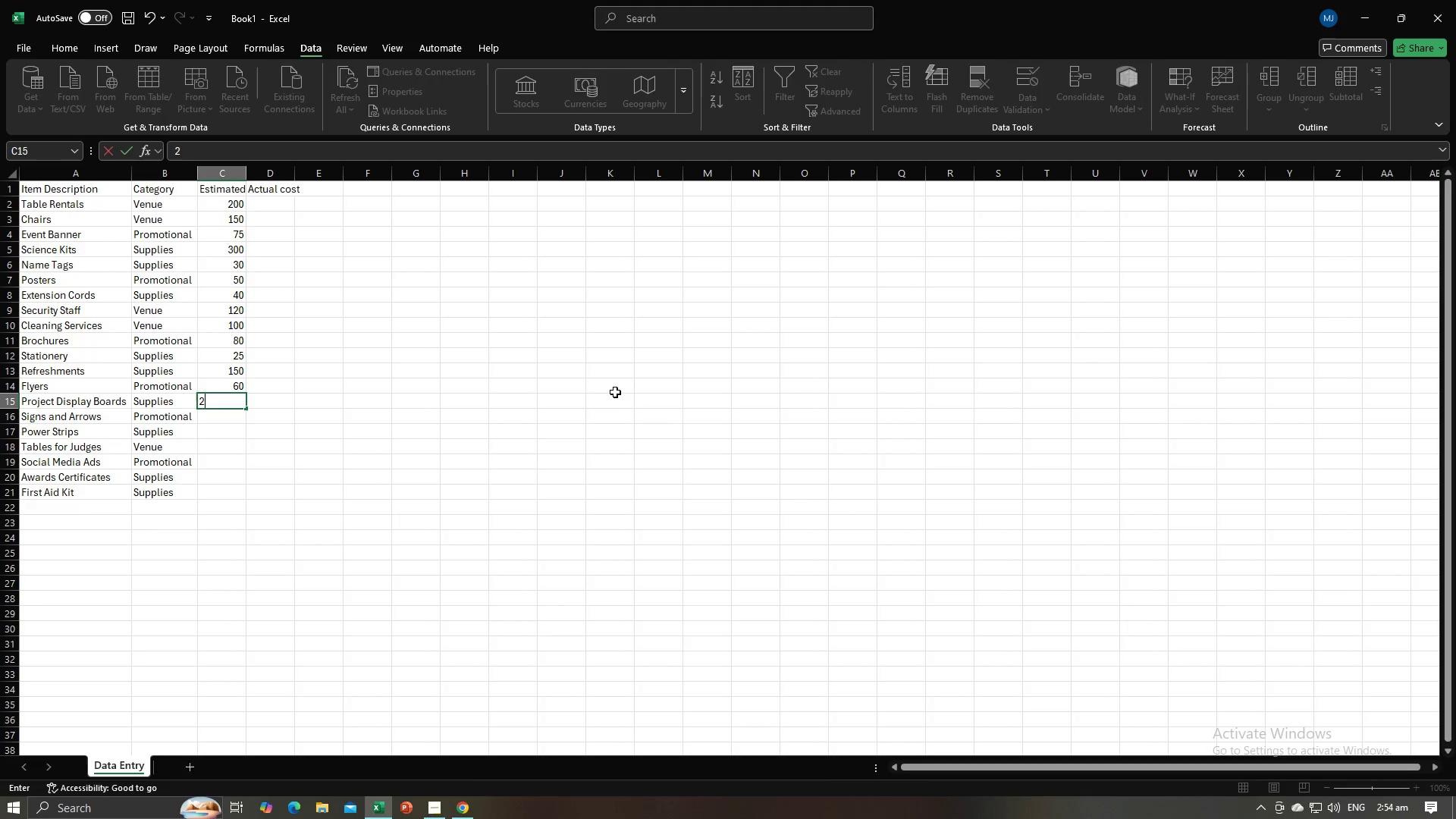 
key(Numpad5)
 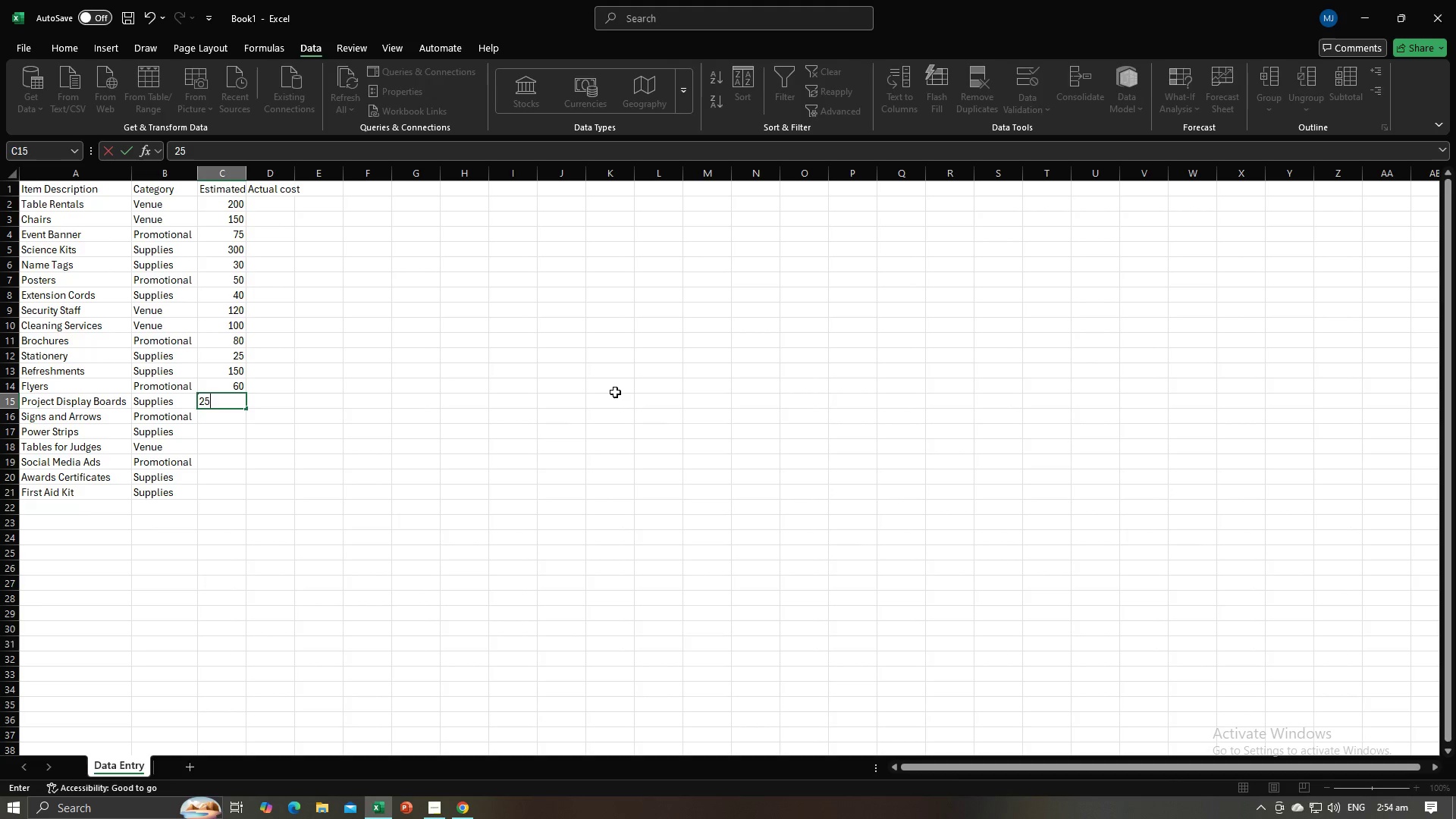 
key(Numpad0)
 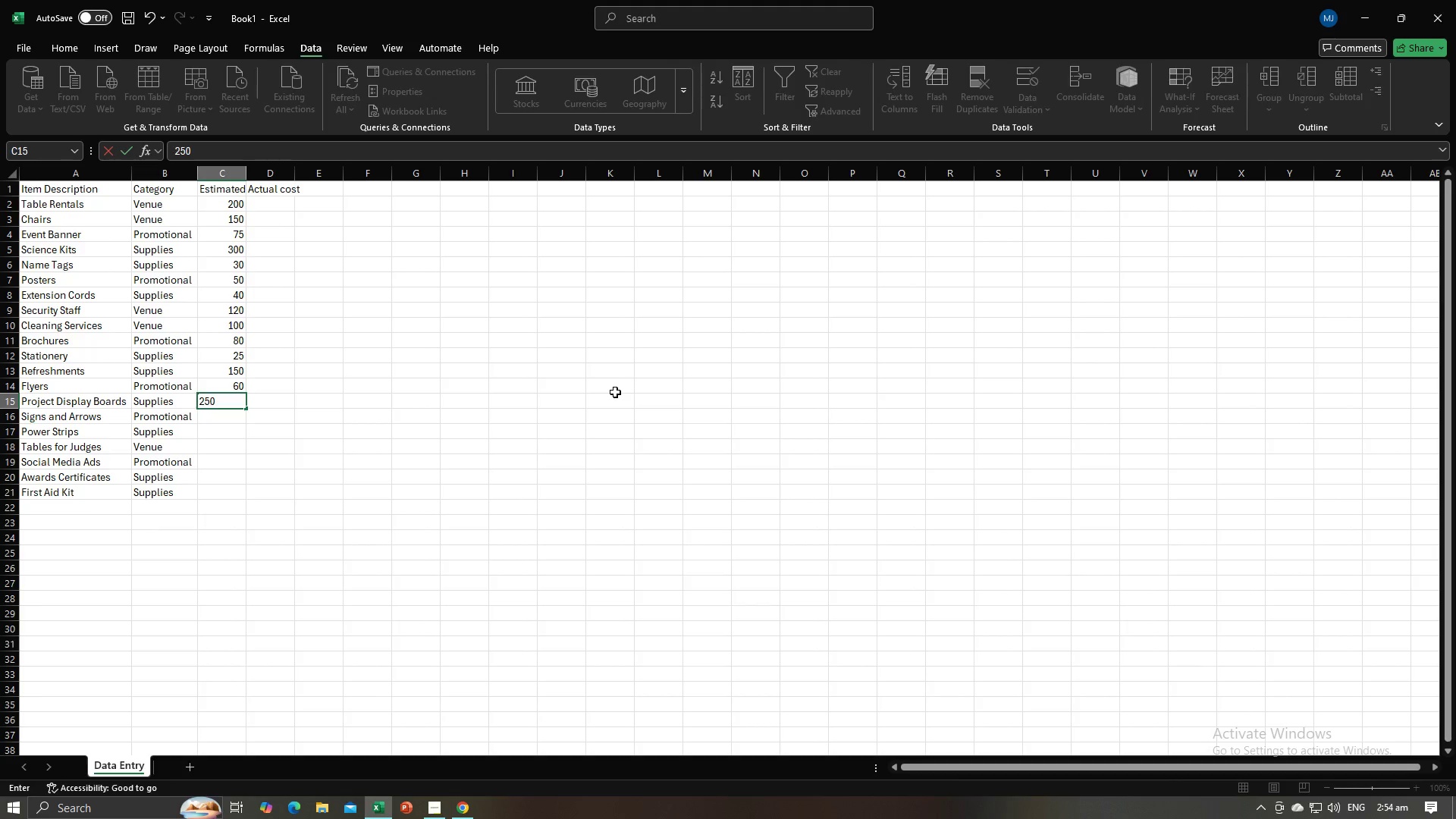 
key(NumpadEnter)
 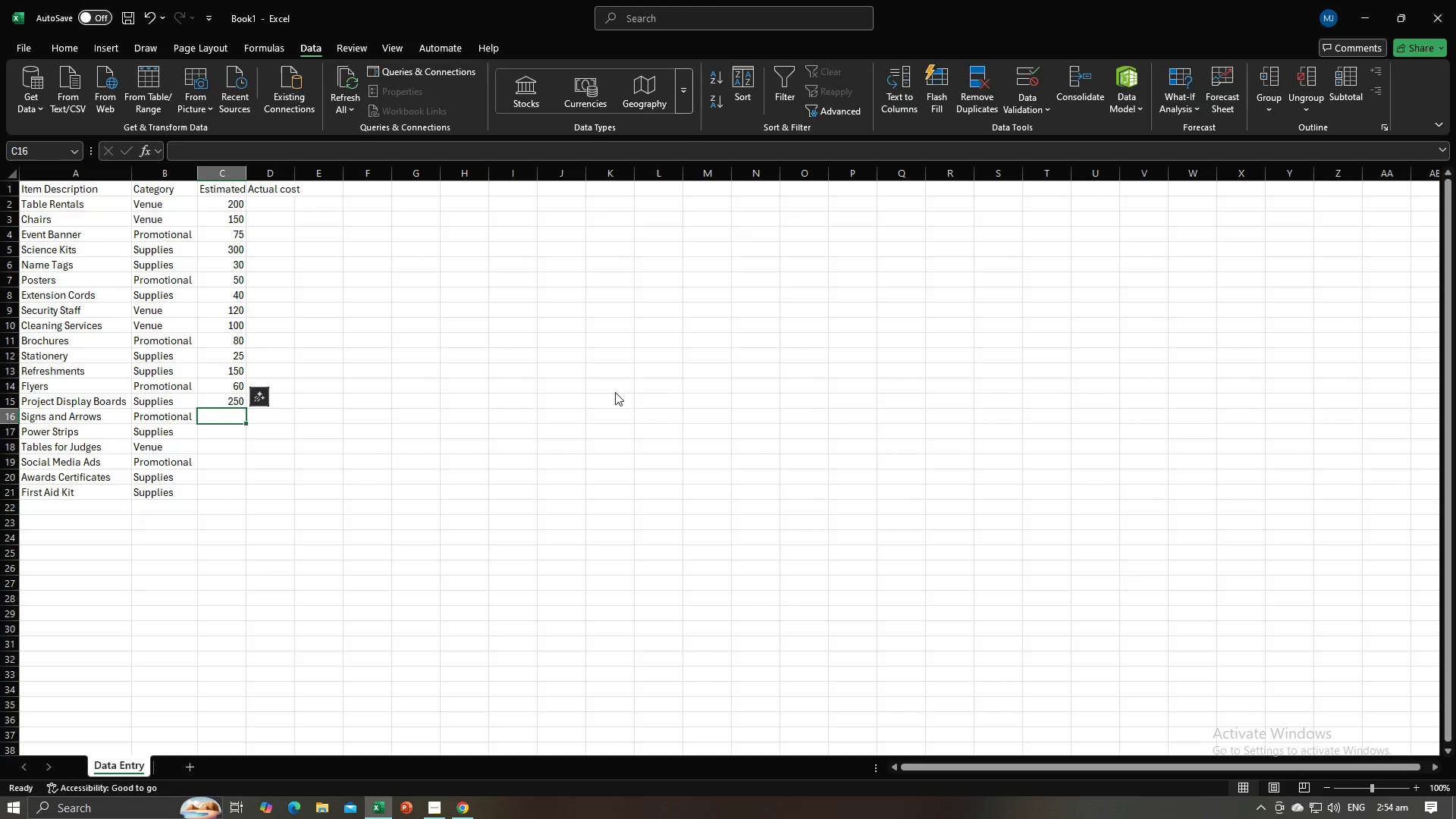 
key(Alt+AltLeft)
 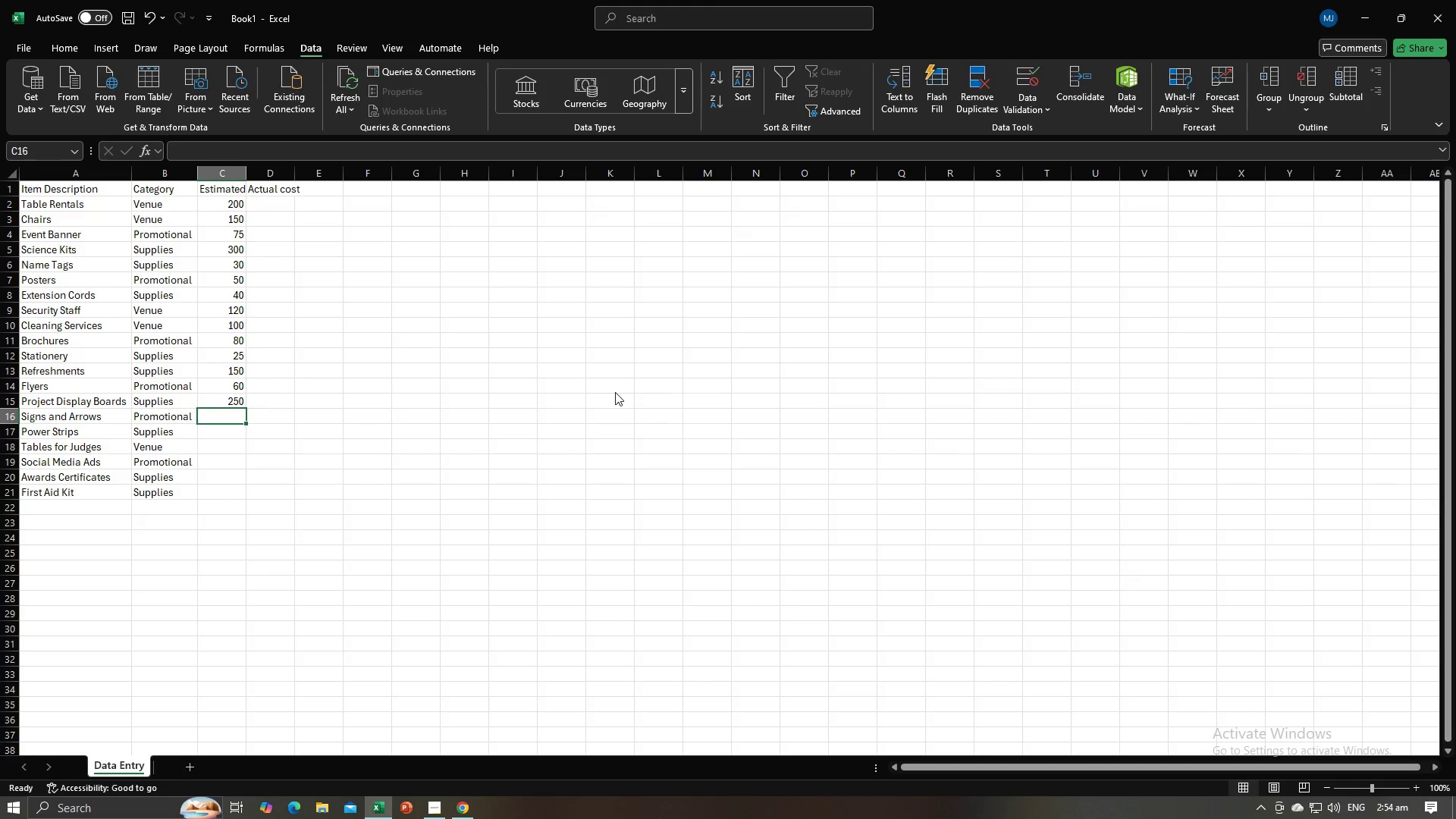 
key(Alt+Tab)
 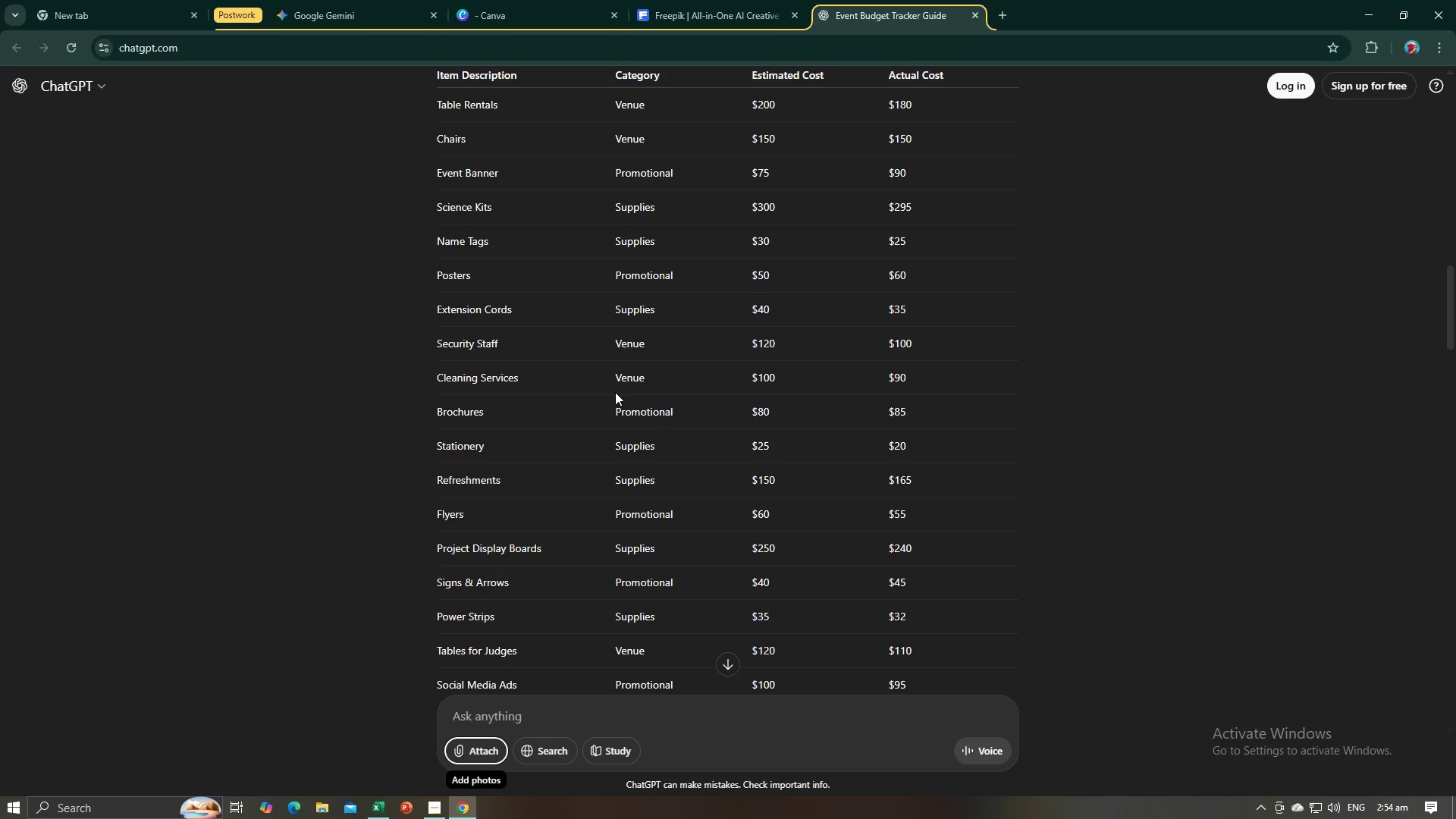 
key(Alt+AltLeft)
 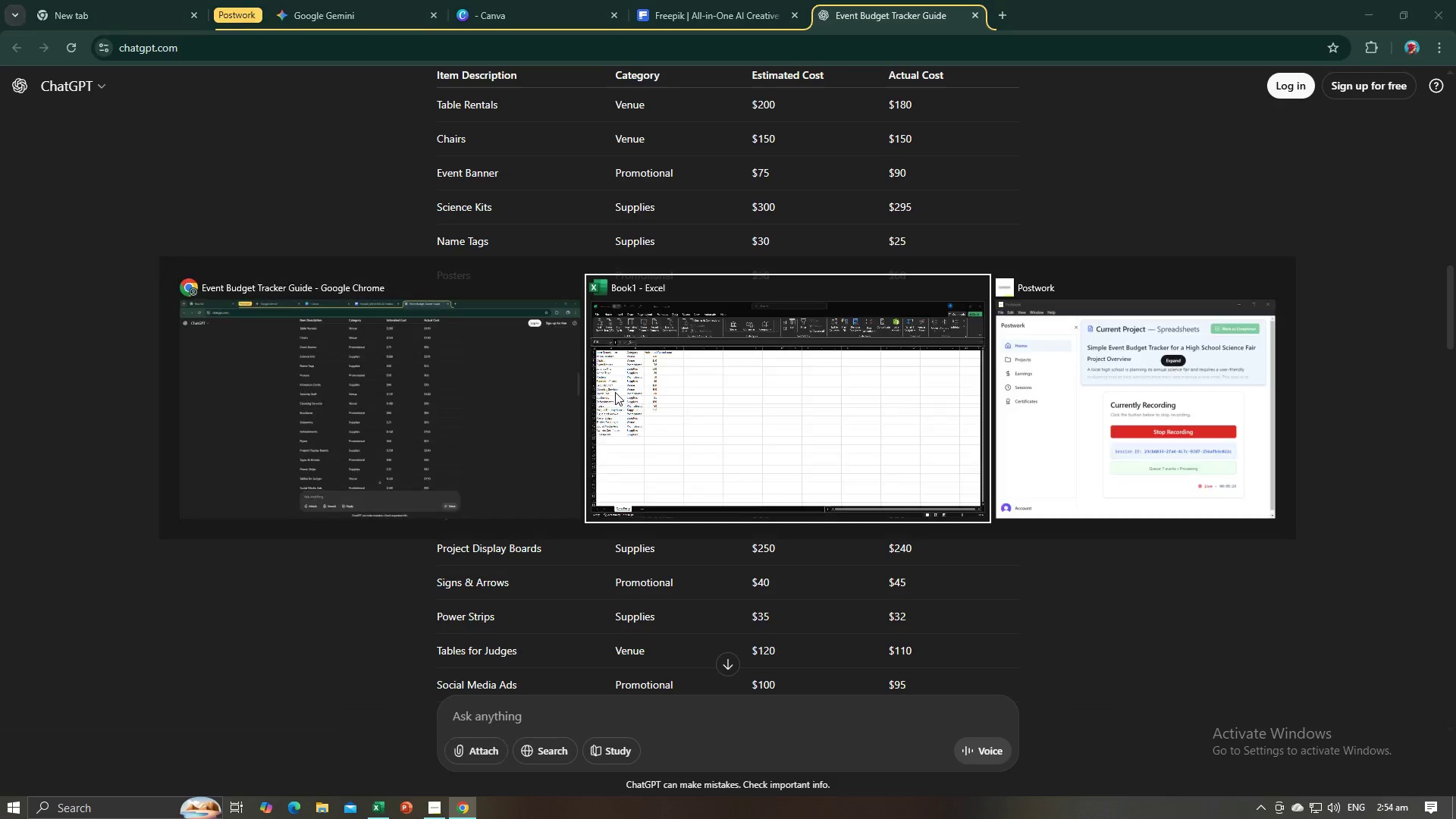 
key(Alt+Tab)
 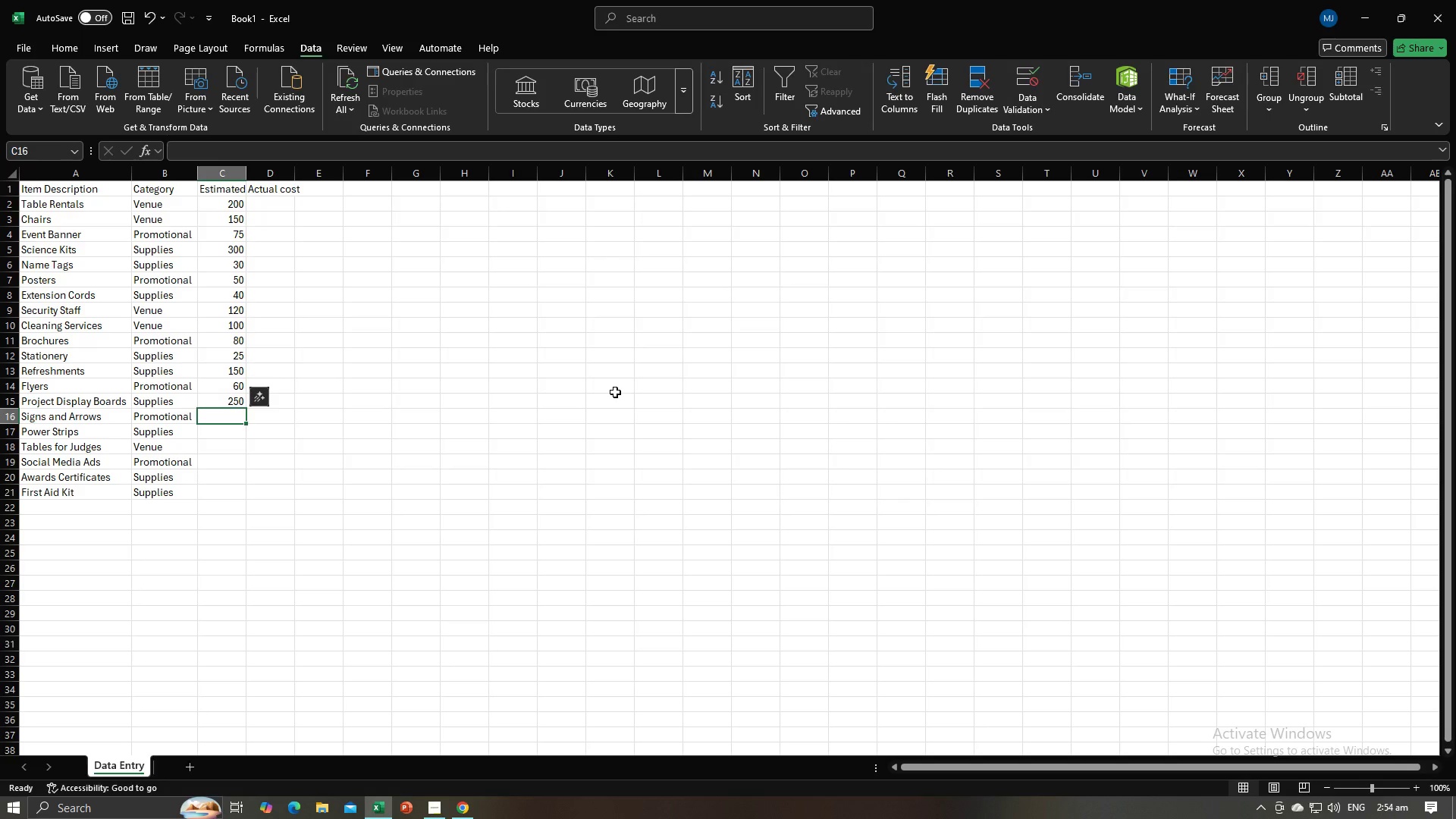 
key(Numpad4)
 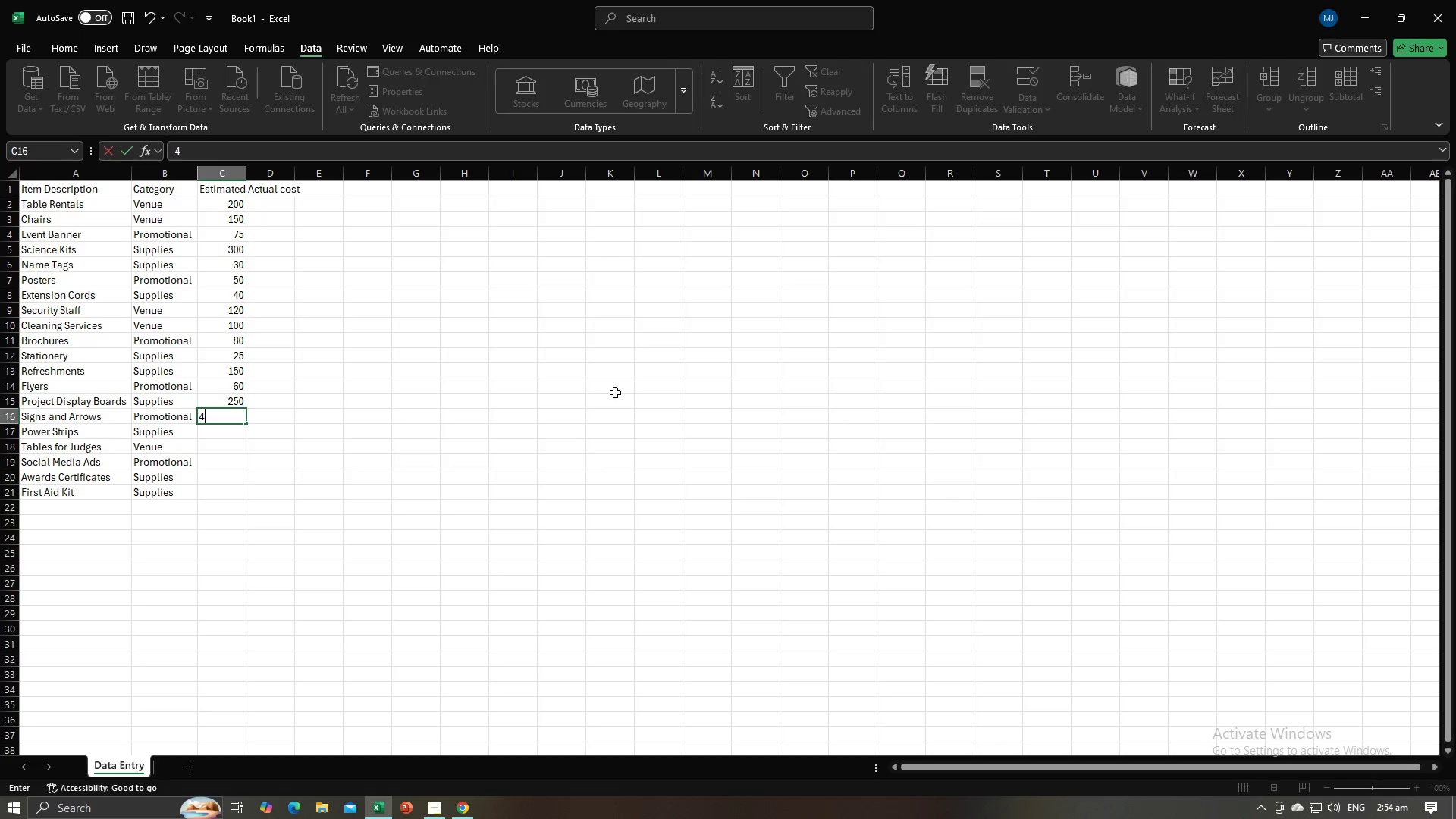 
key(Numpad0)
 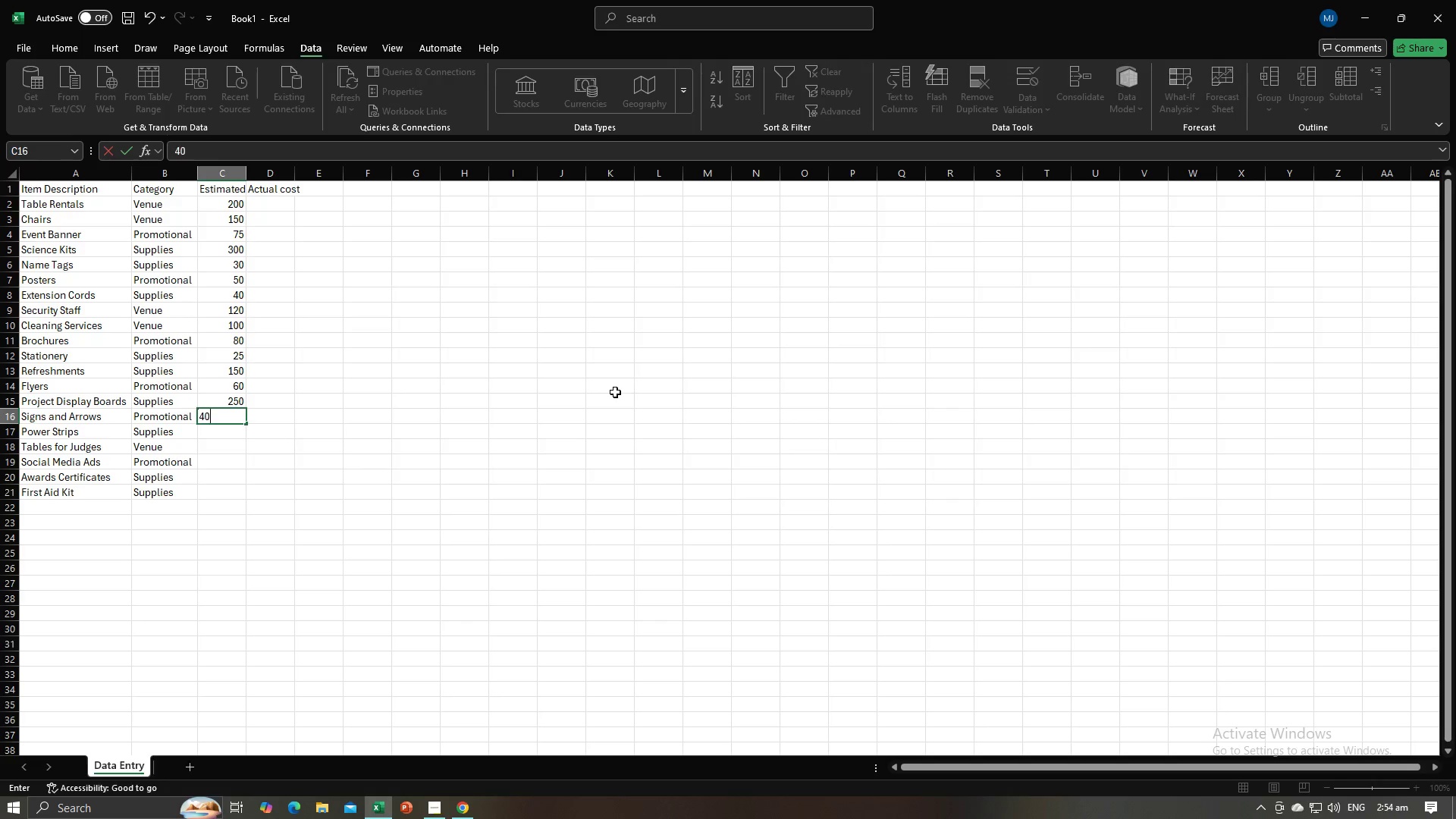 
key(NumpadEnter)
 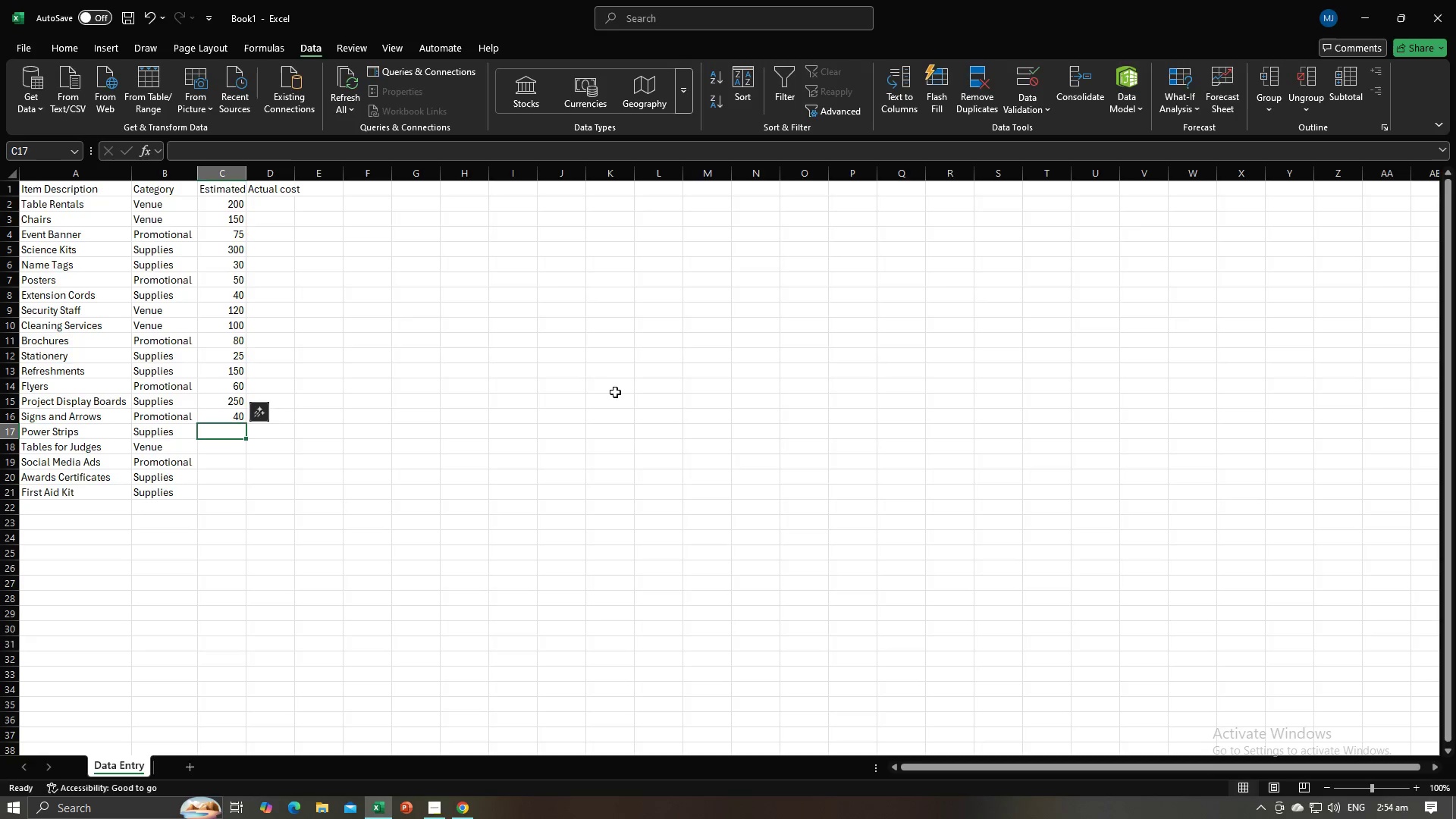 
key(Alt+AltLeft)
 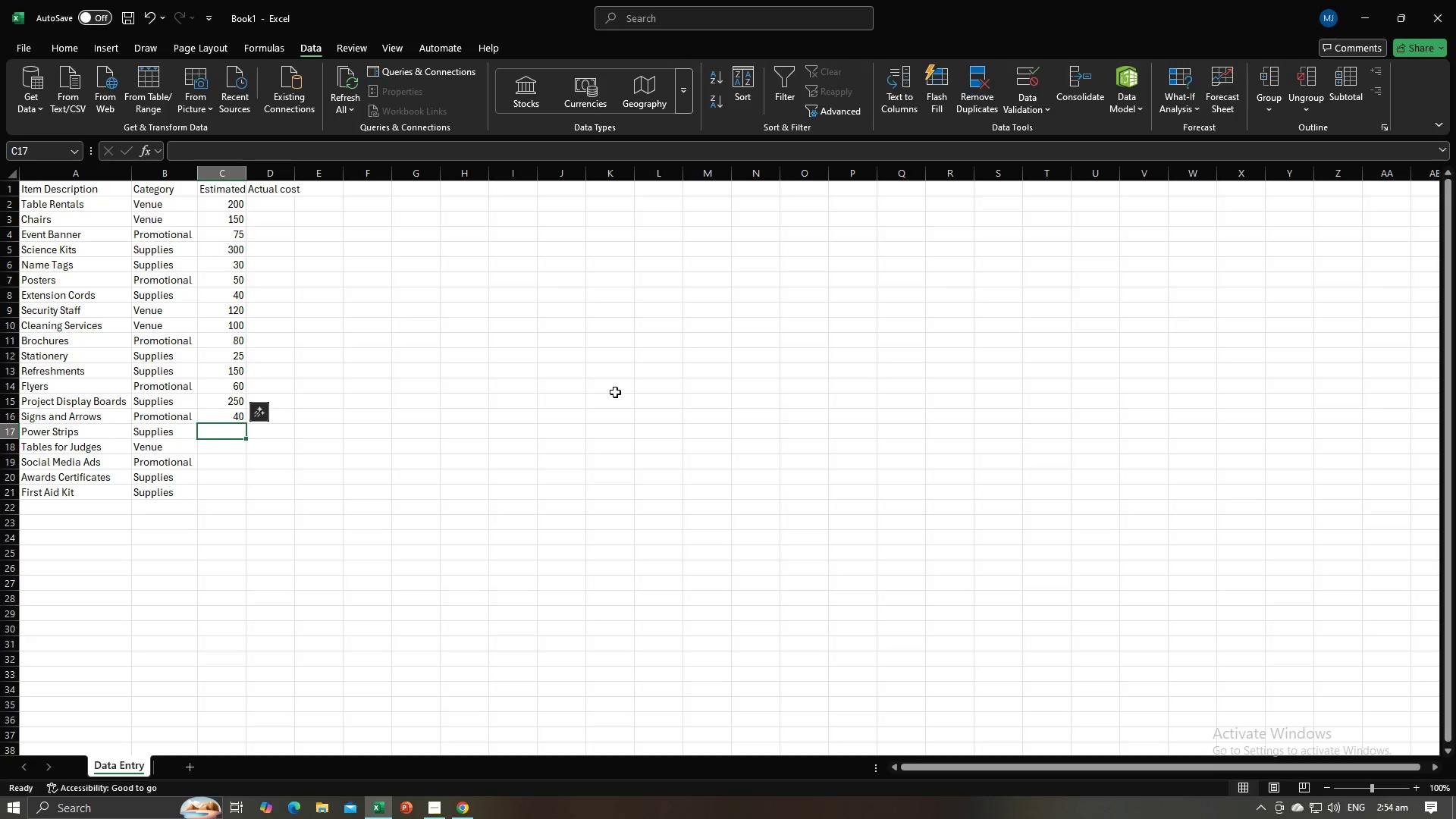 
key(Alt+Tab)
 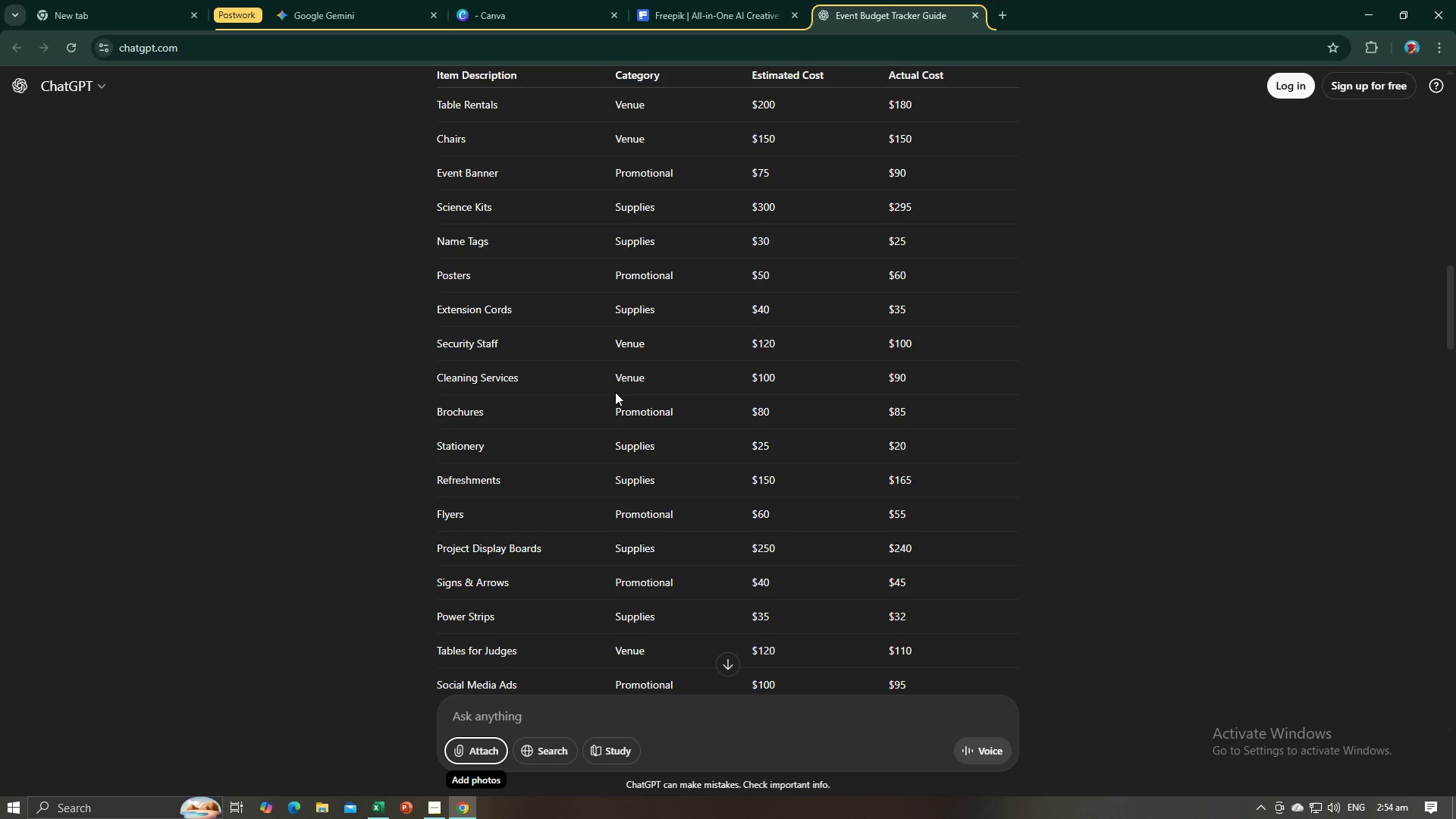 
key(Alt+AltLeft)
 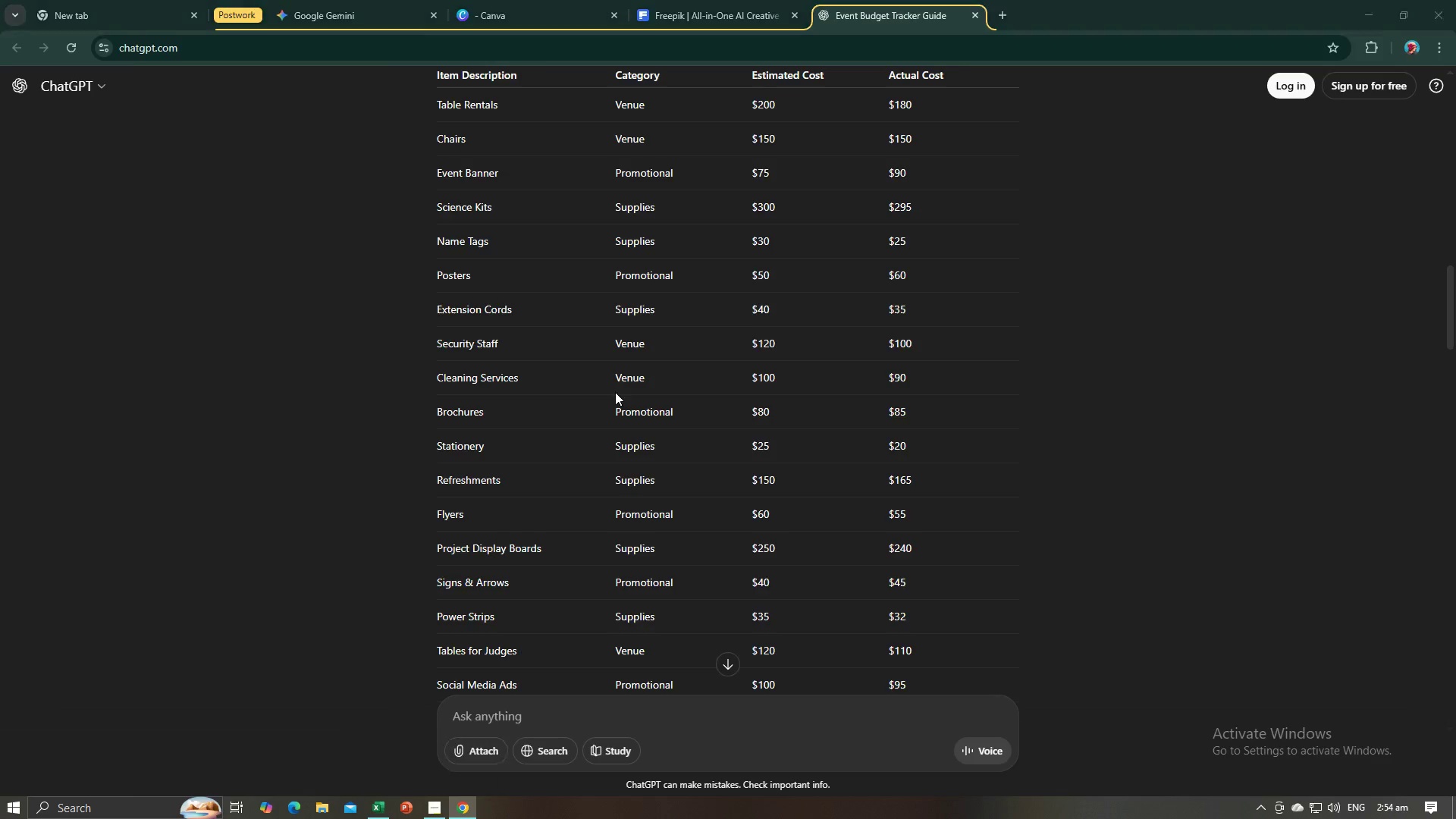 
key(Alt+Tab)
 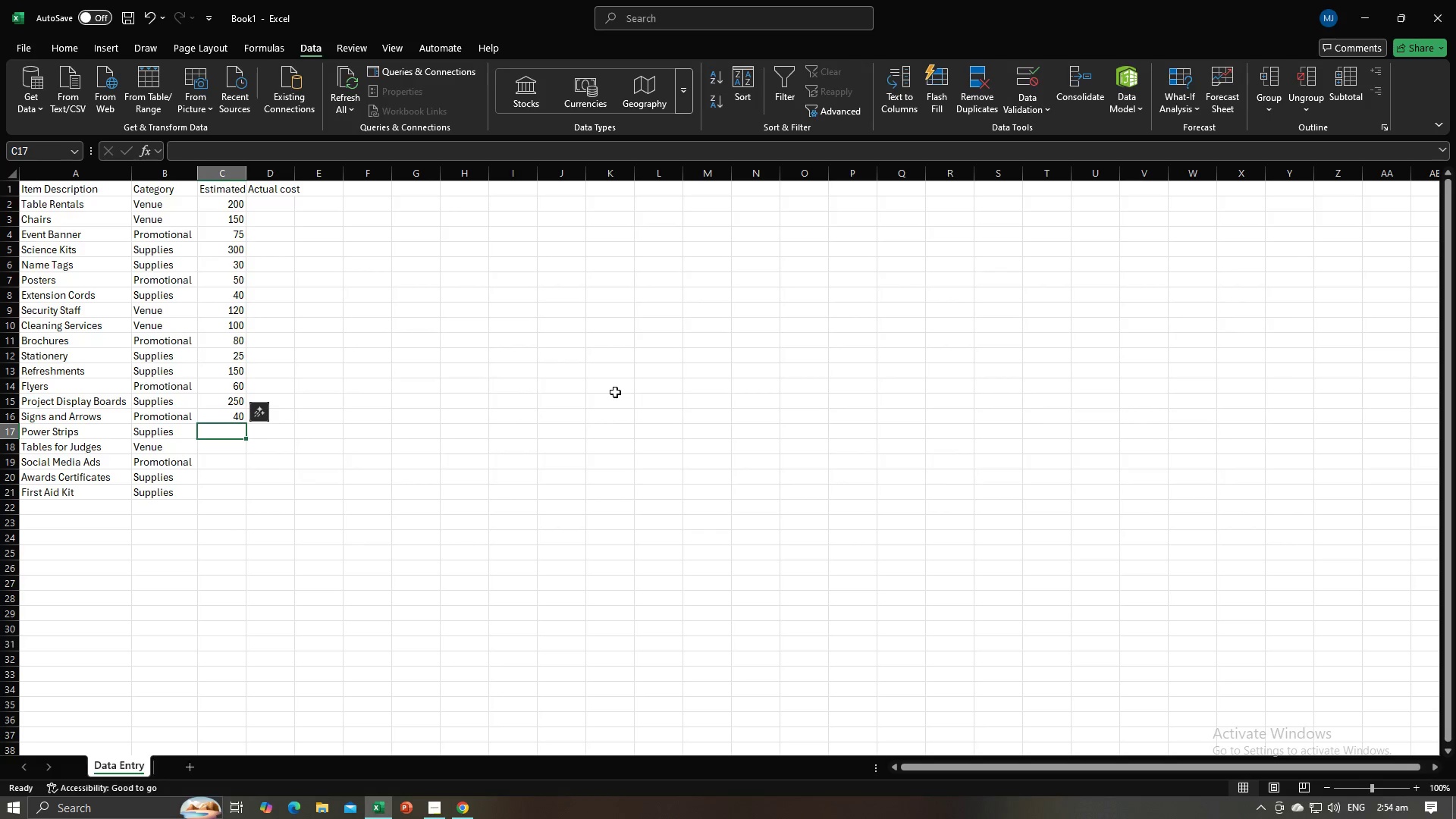 
key(Numpad5)
 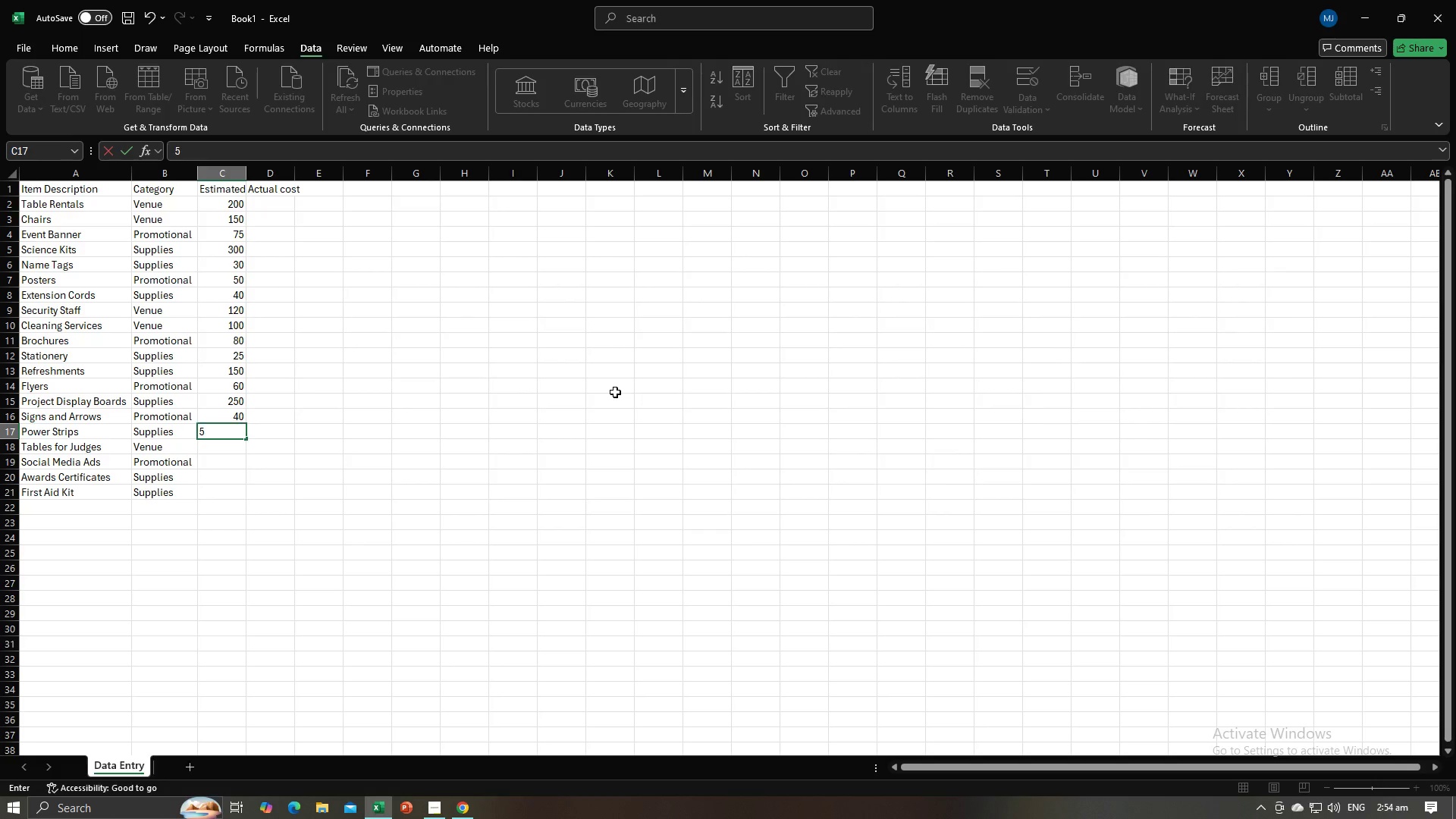 
key(Backspace)
 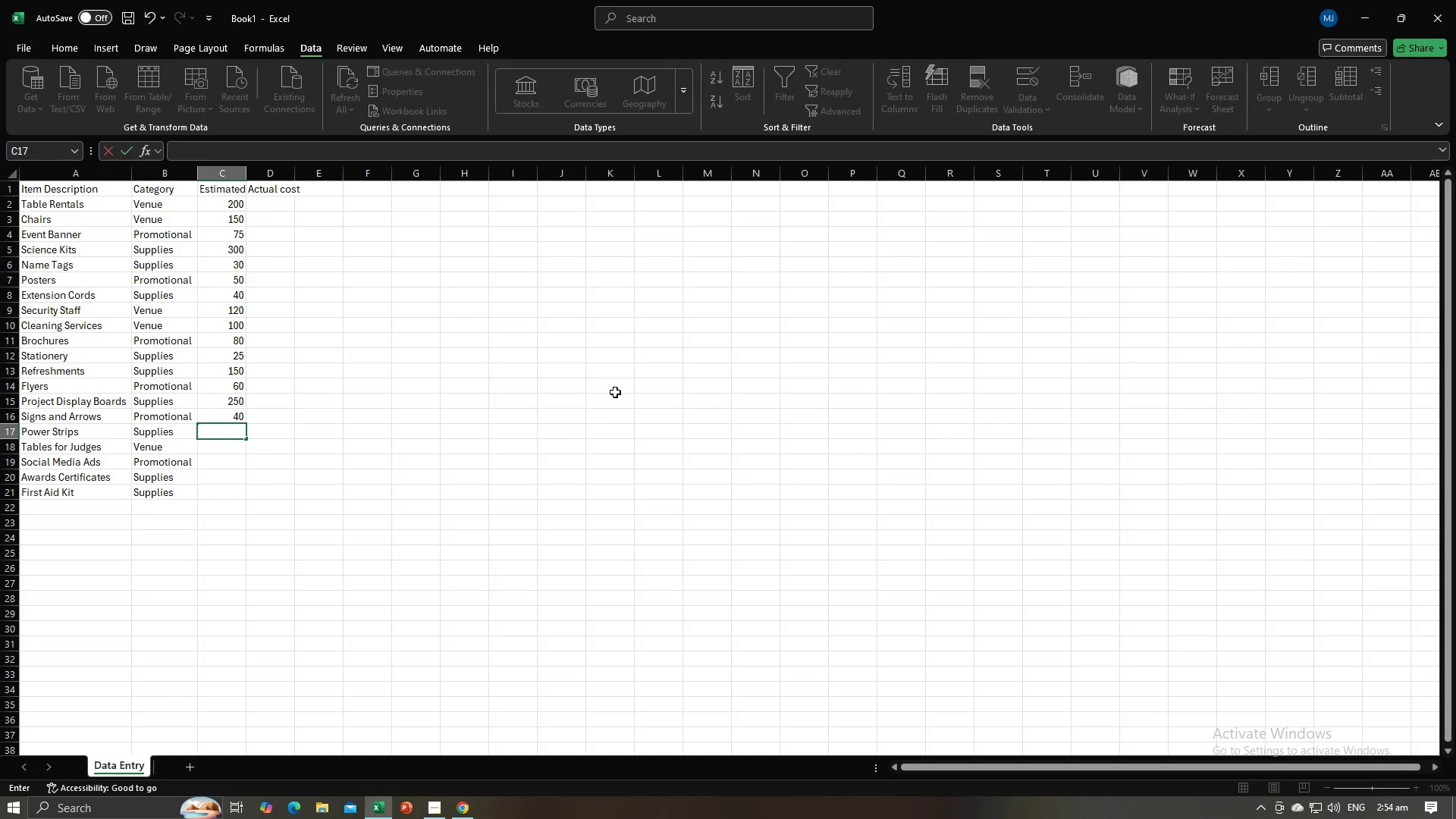 
key(Numpad3)
 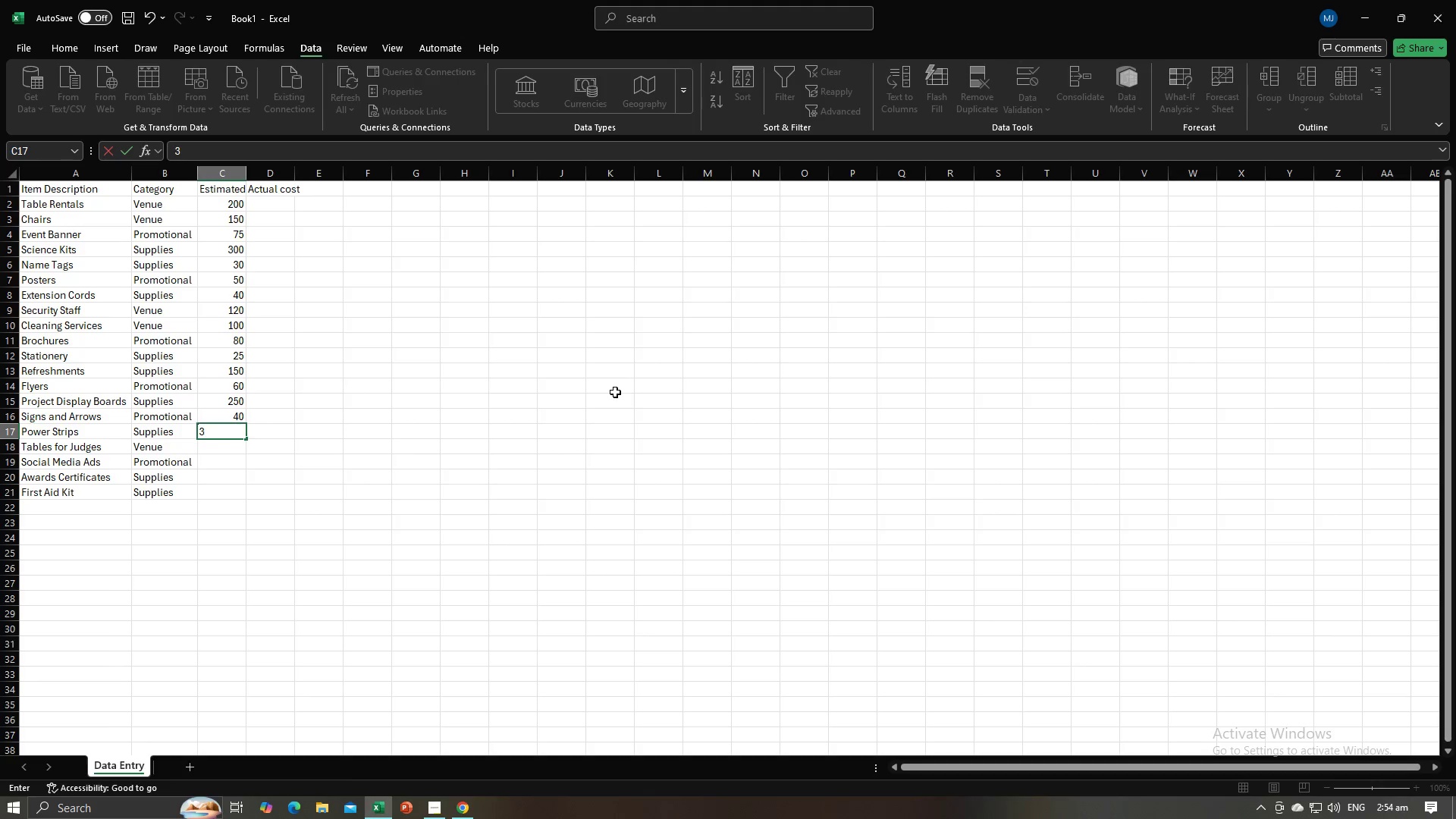 
key(Numpad5)
 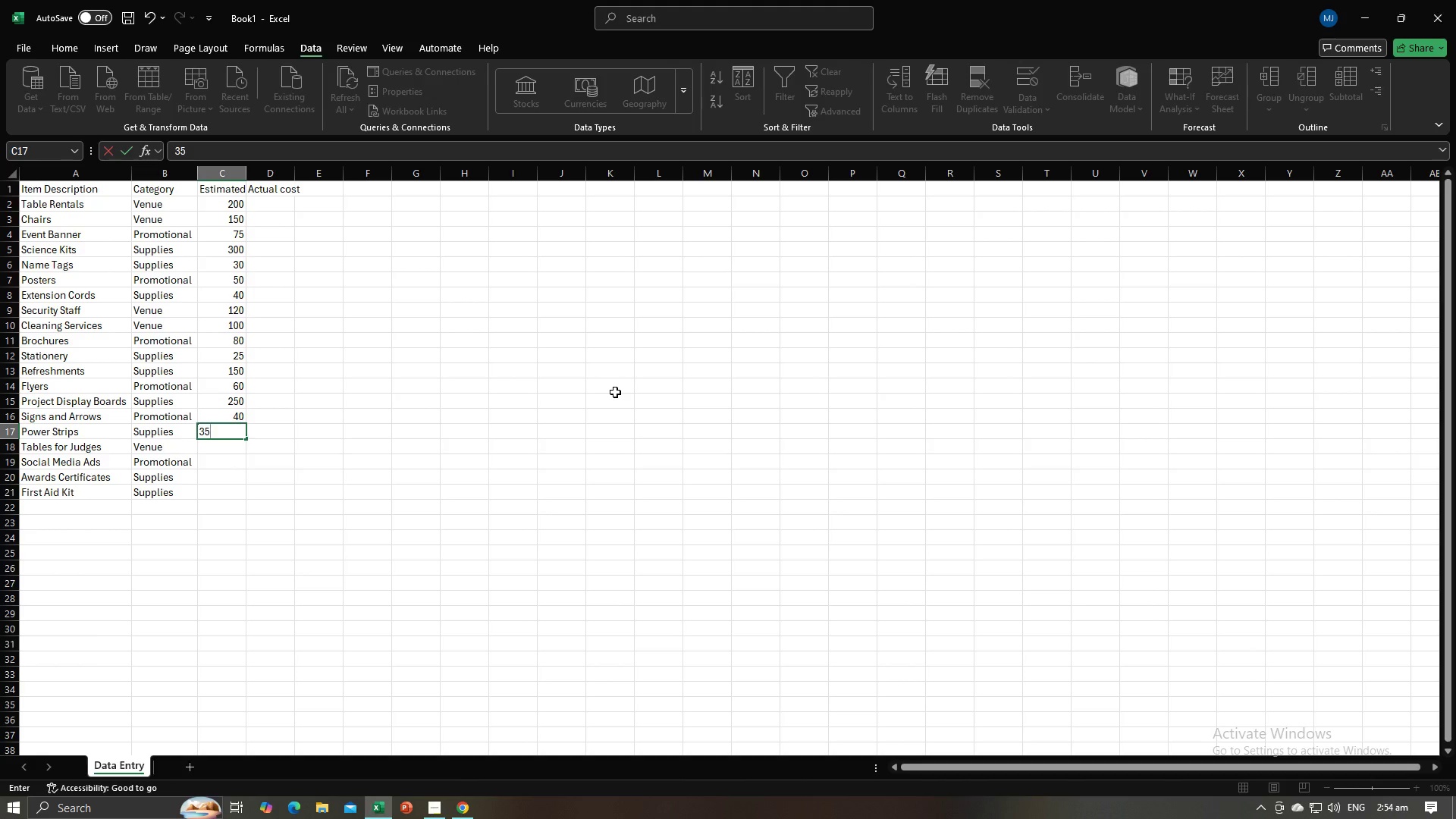 
key(NumpadEnter)
 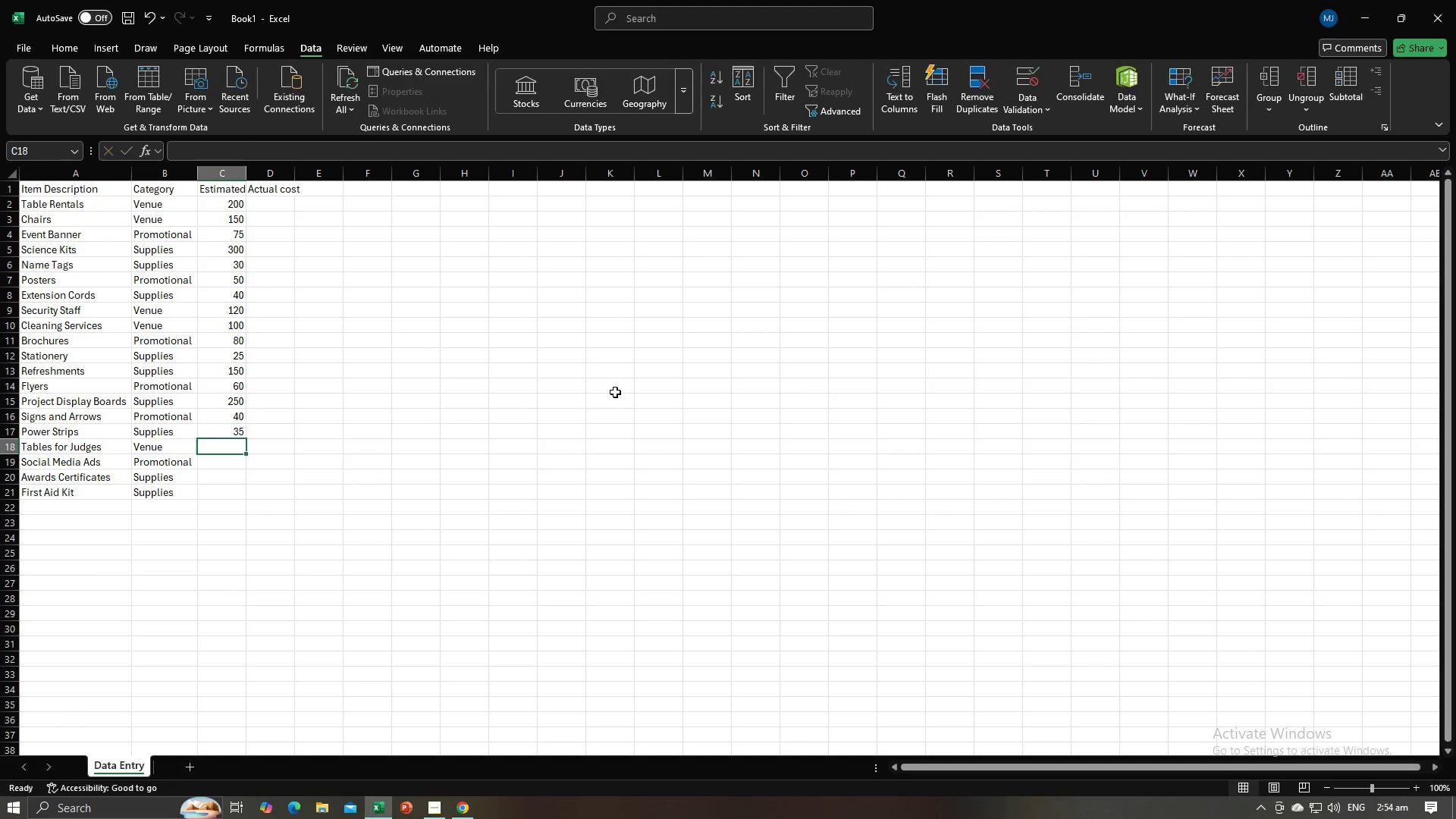 
key(Alt+AltLeft)
 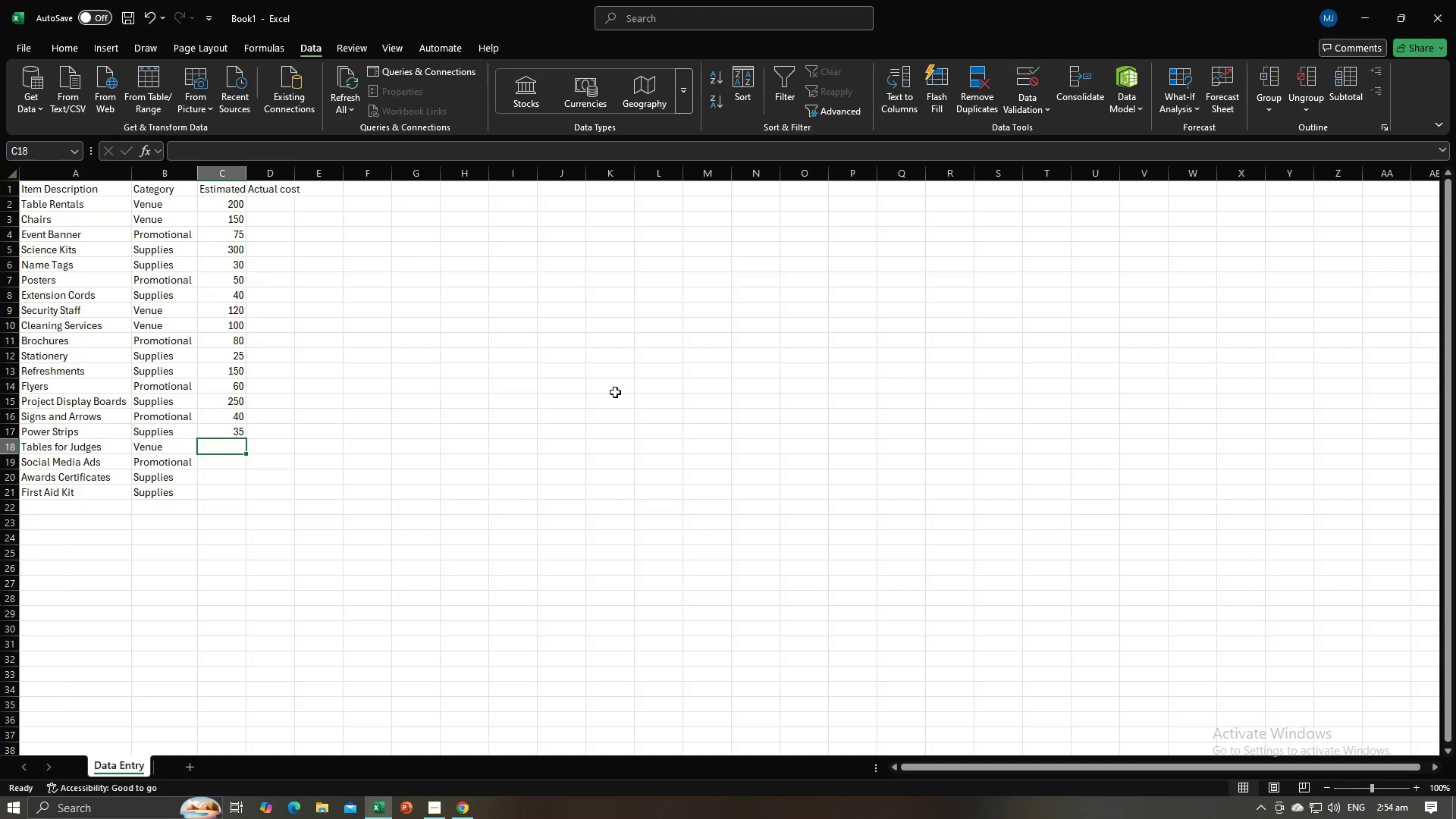 
key(Alt+Tab)
 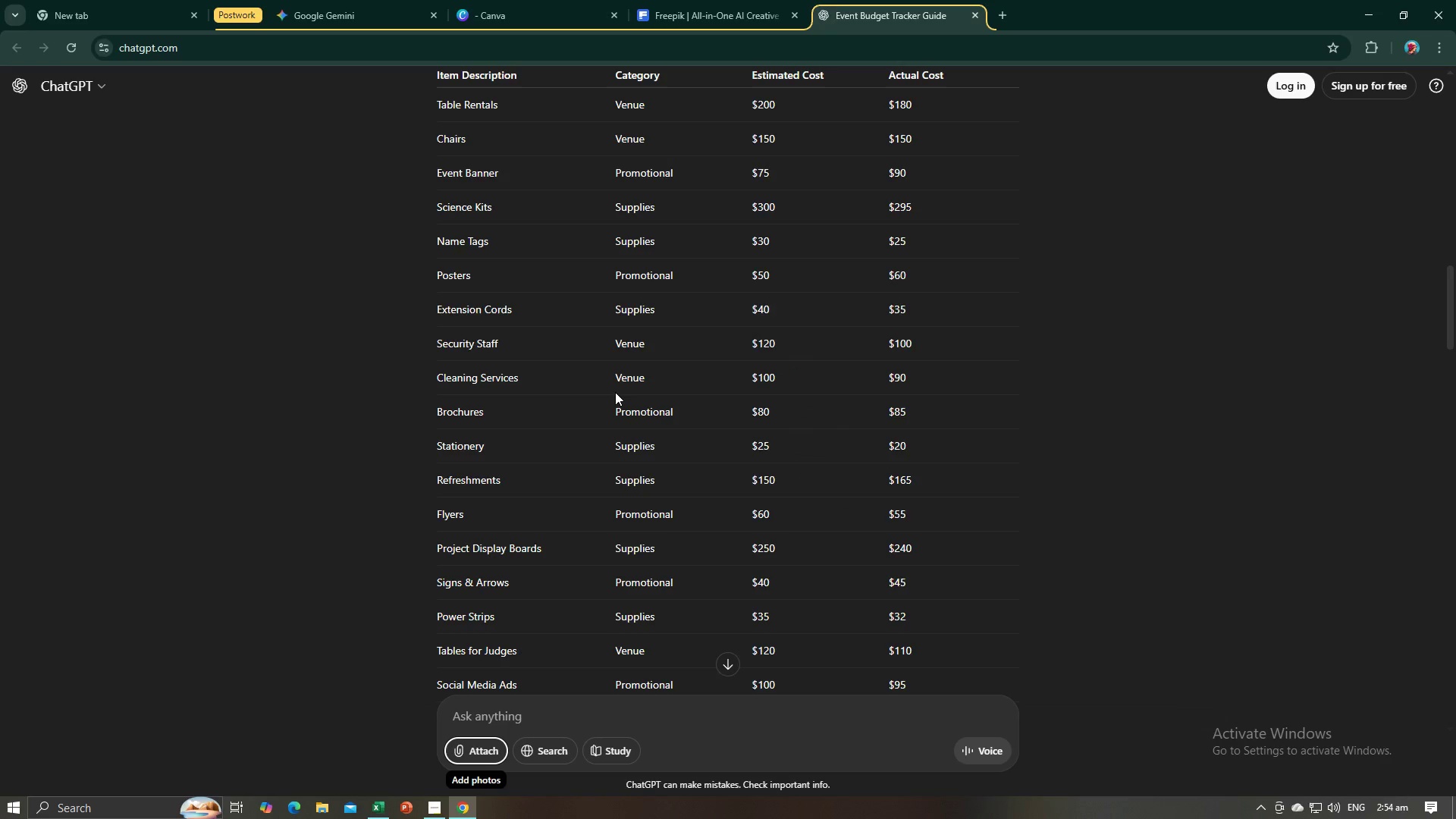 
key(Alt+AltLeft)
 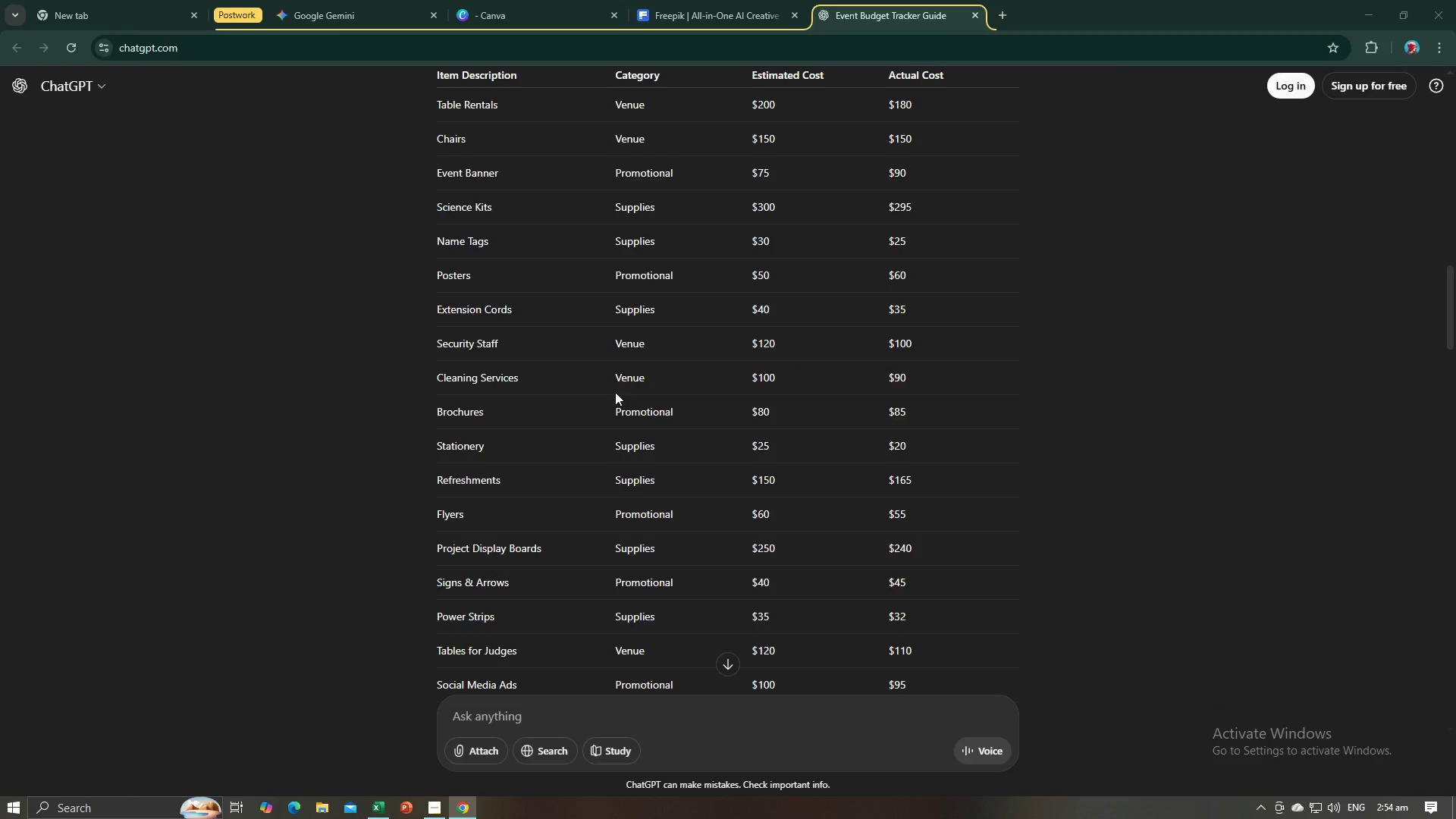 
key(Alt+Tab)
 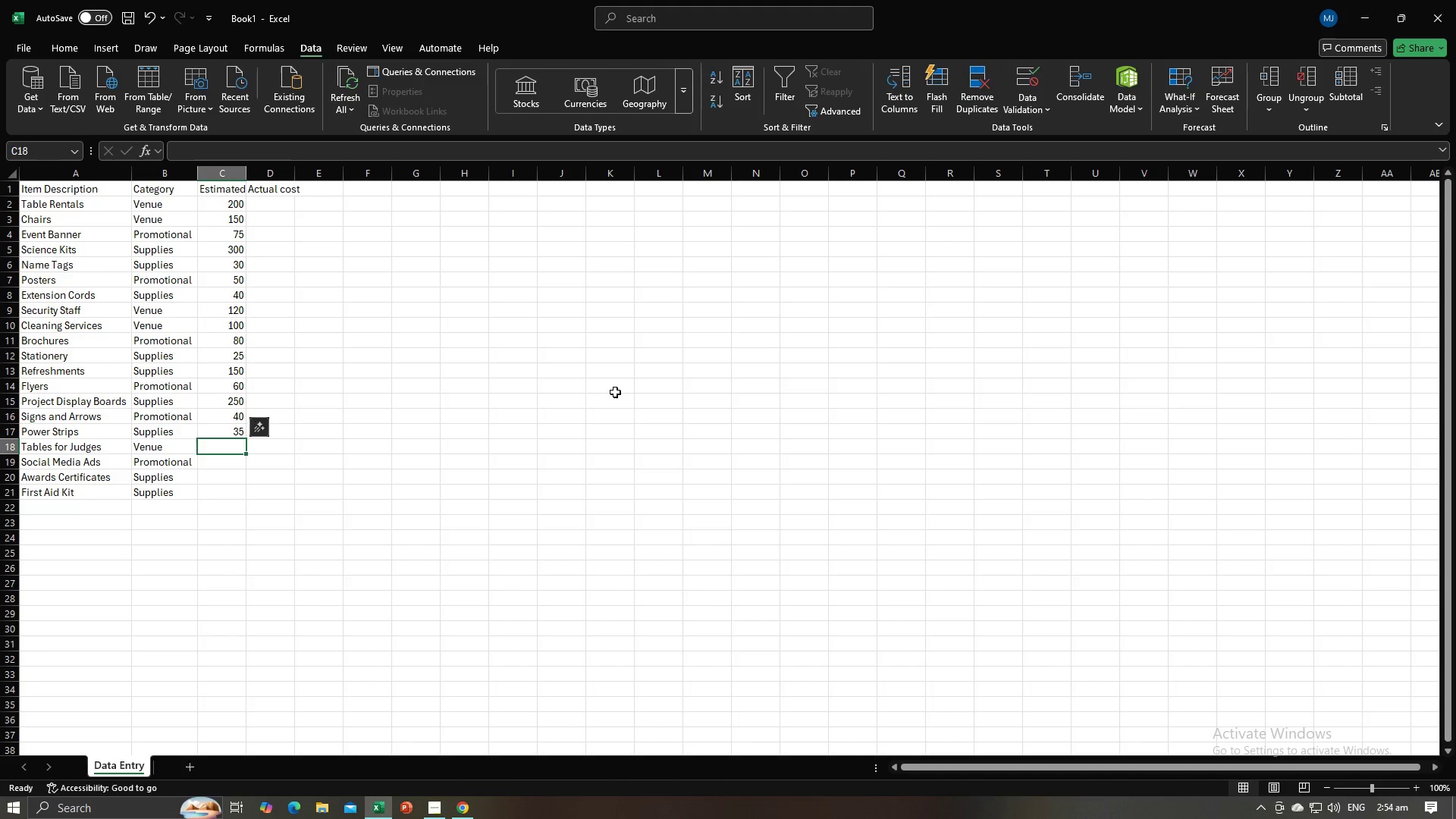 
key(Numpad1)
 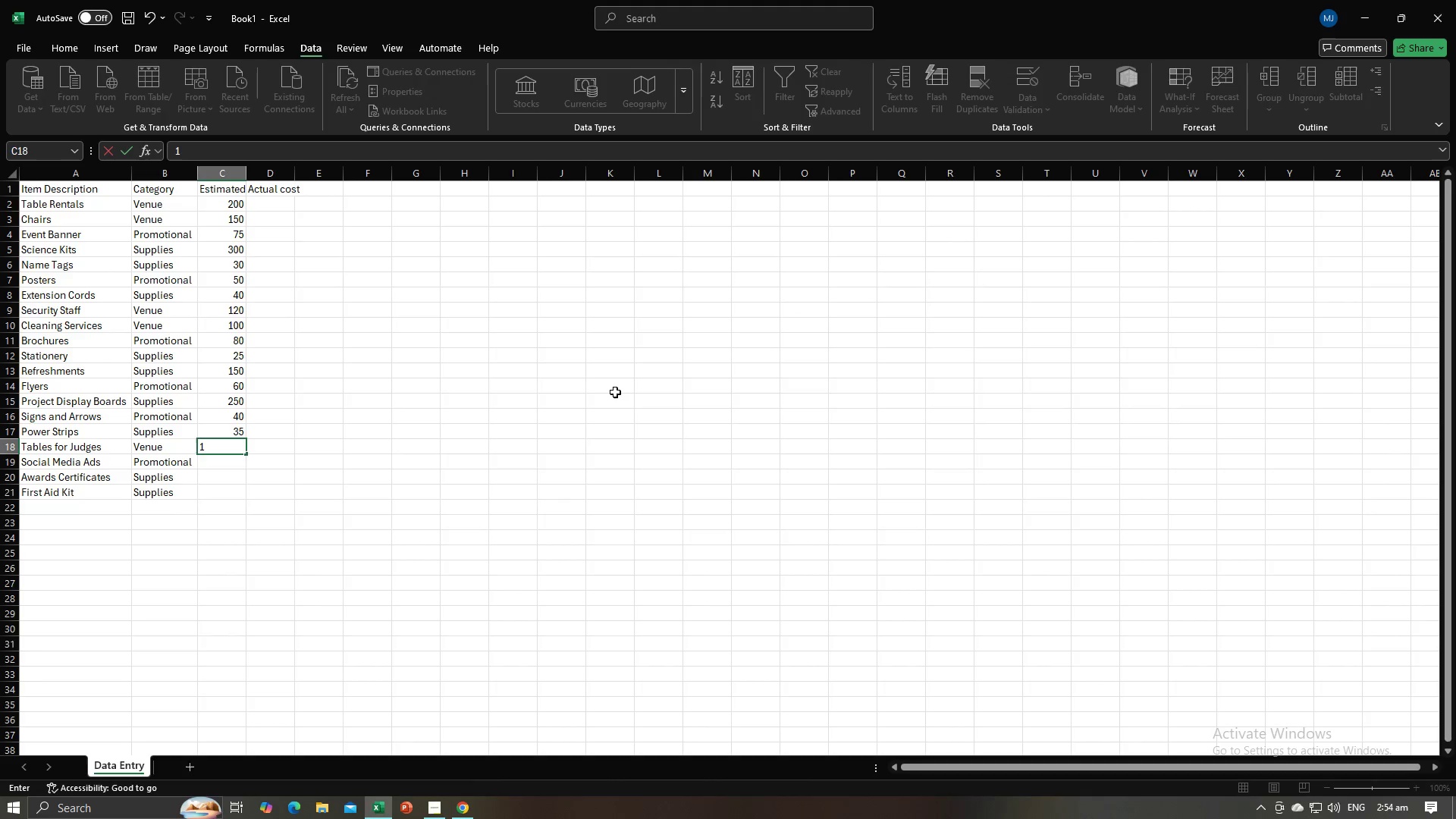 
key(Numpad2)
 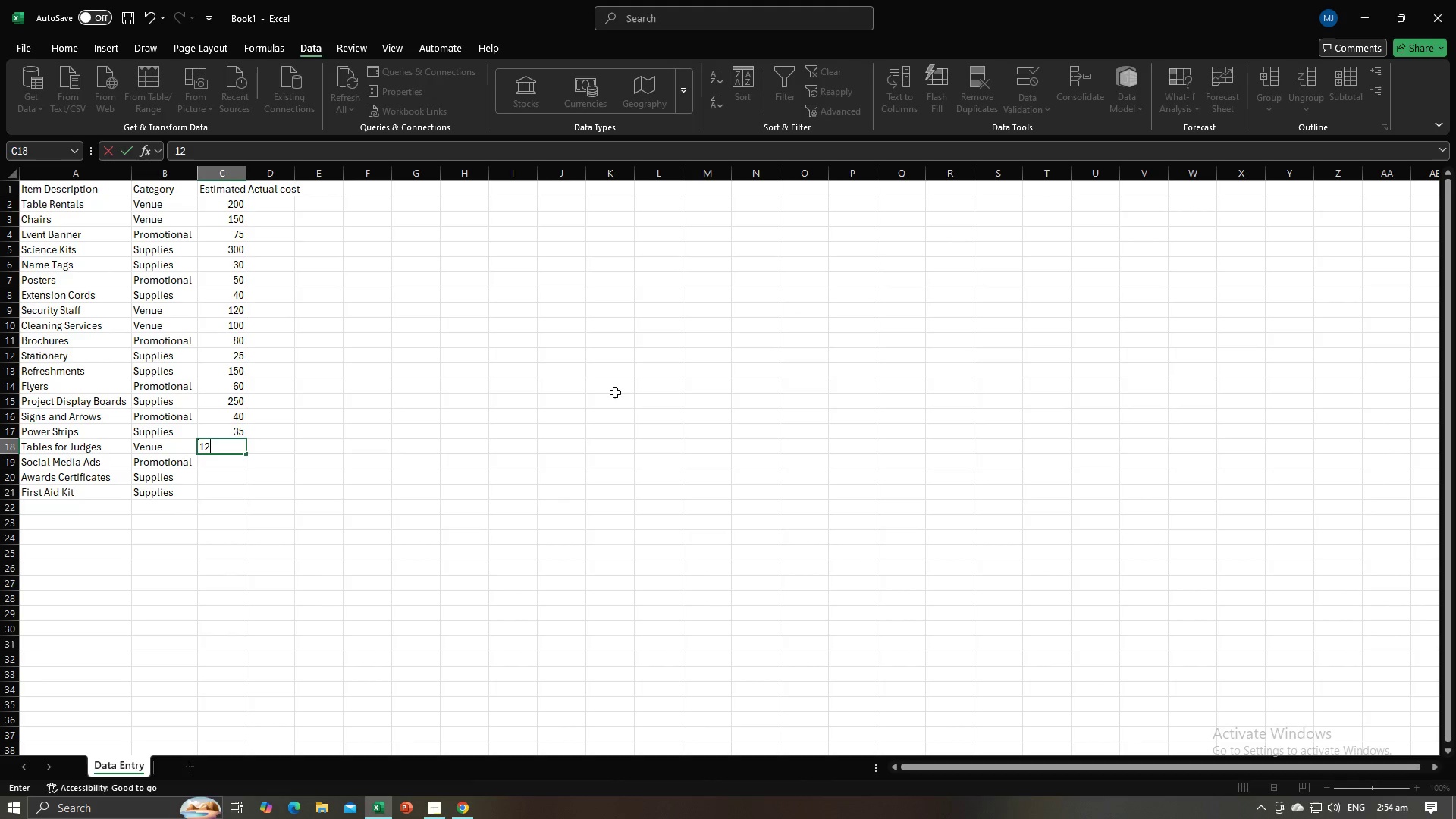 
key(Numpad0)
 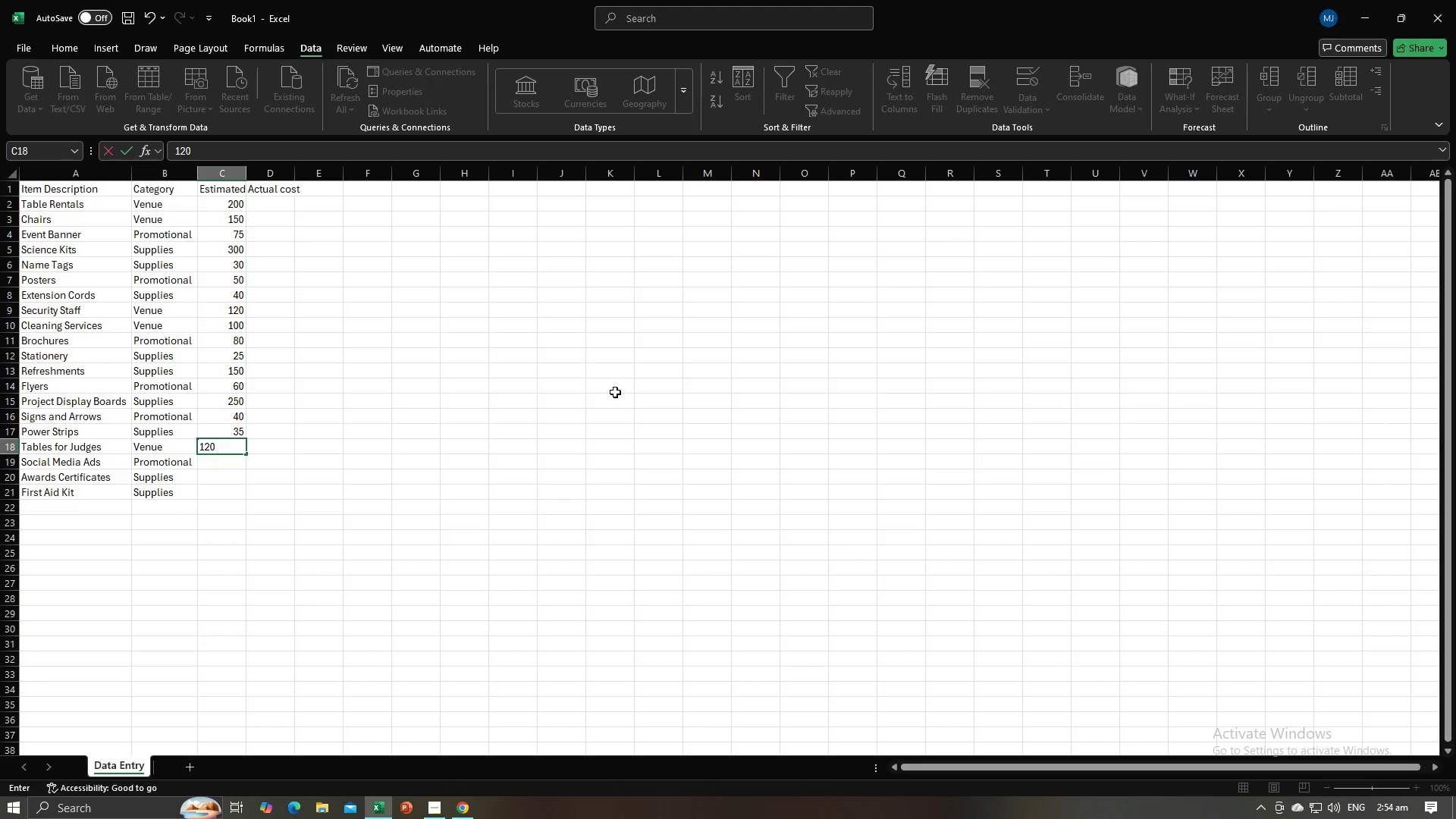 
key(NumpadEnter)
 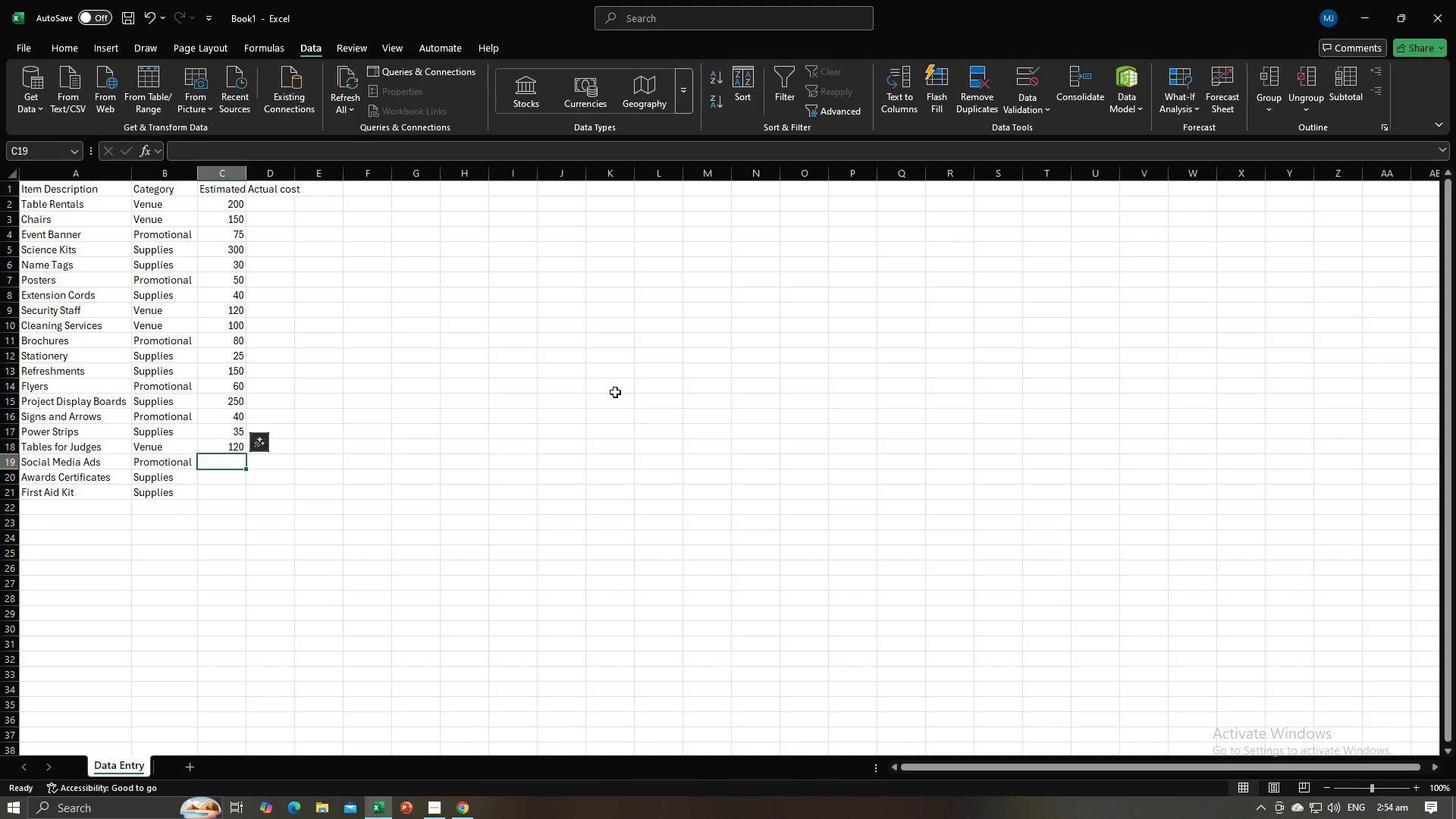 
key(Alt+AltLeft)
 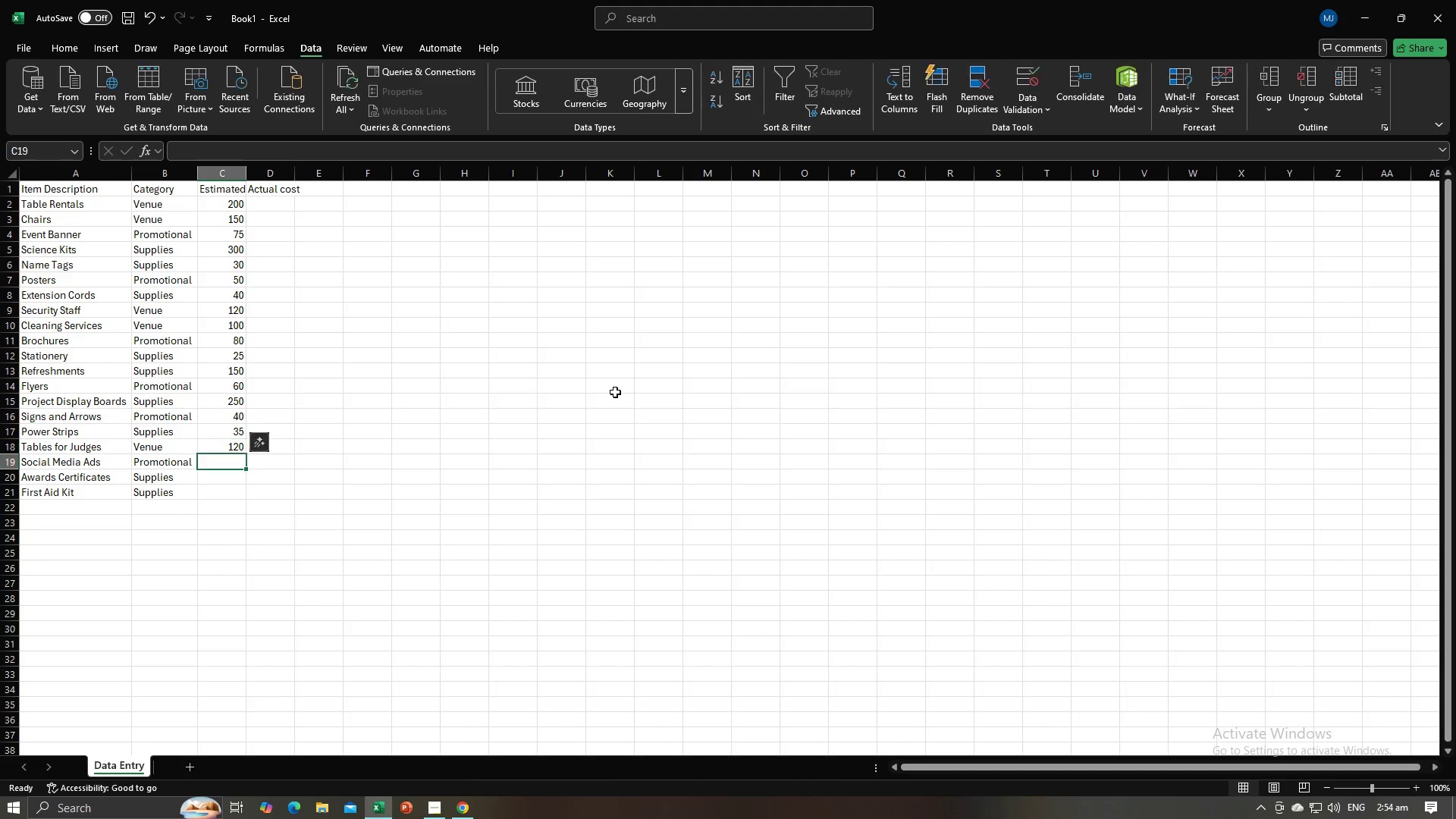 
key(Alt+Tab)
 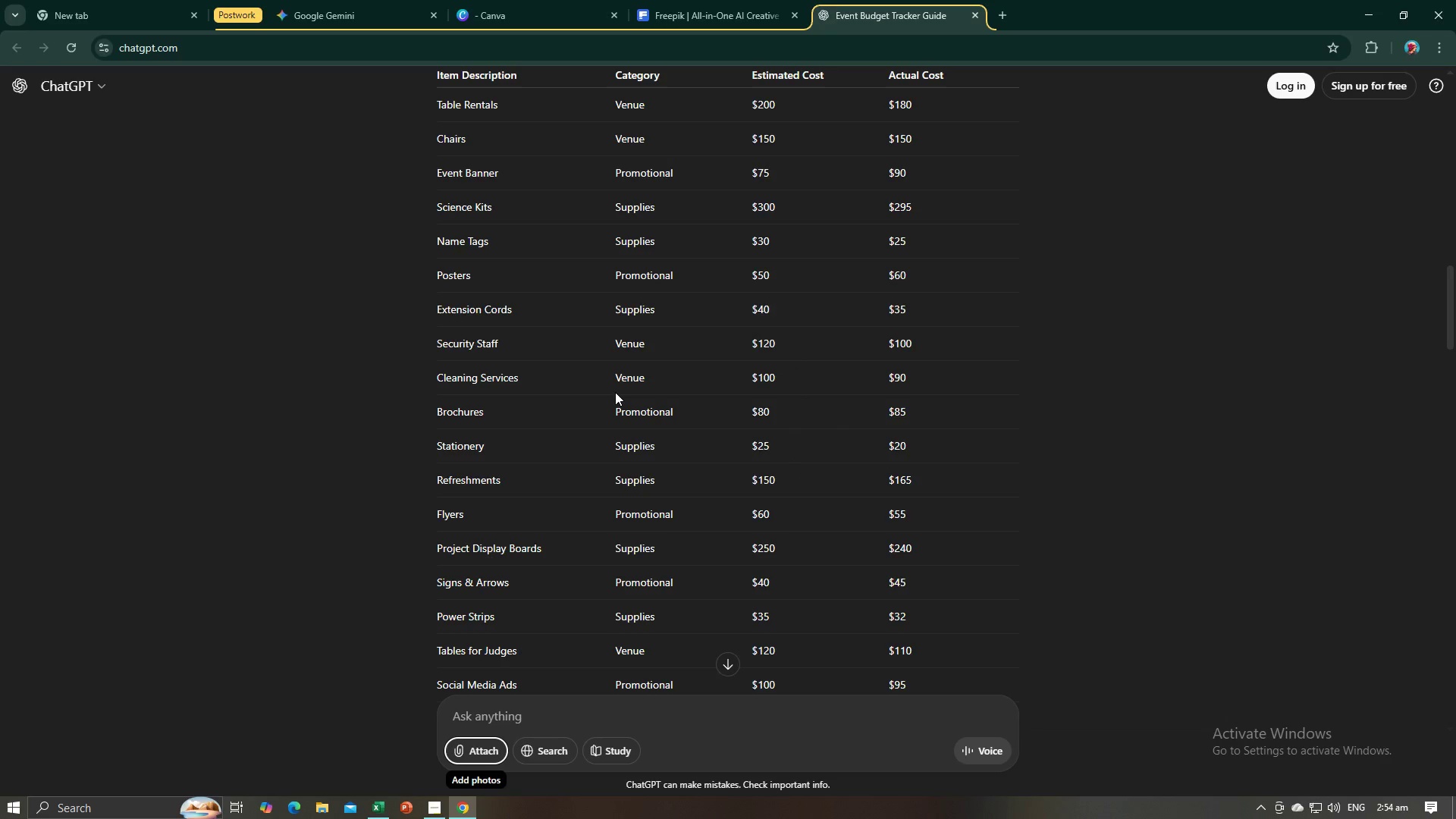 
key(Alt+AltLeft)
 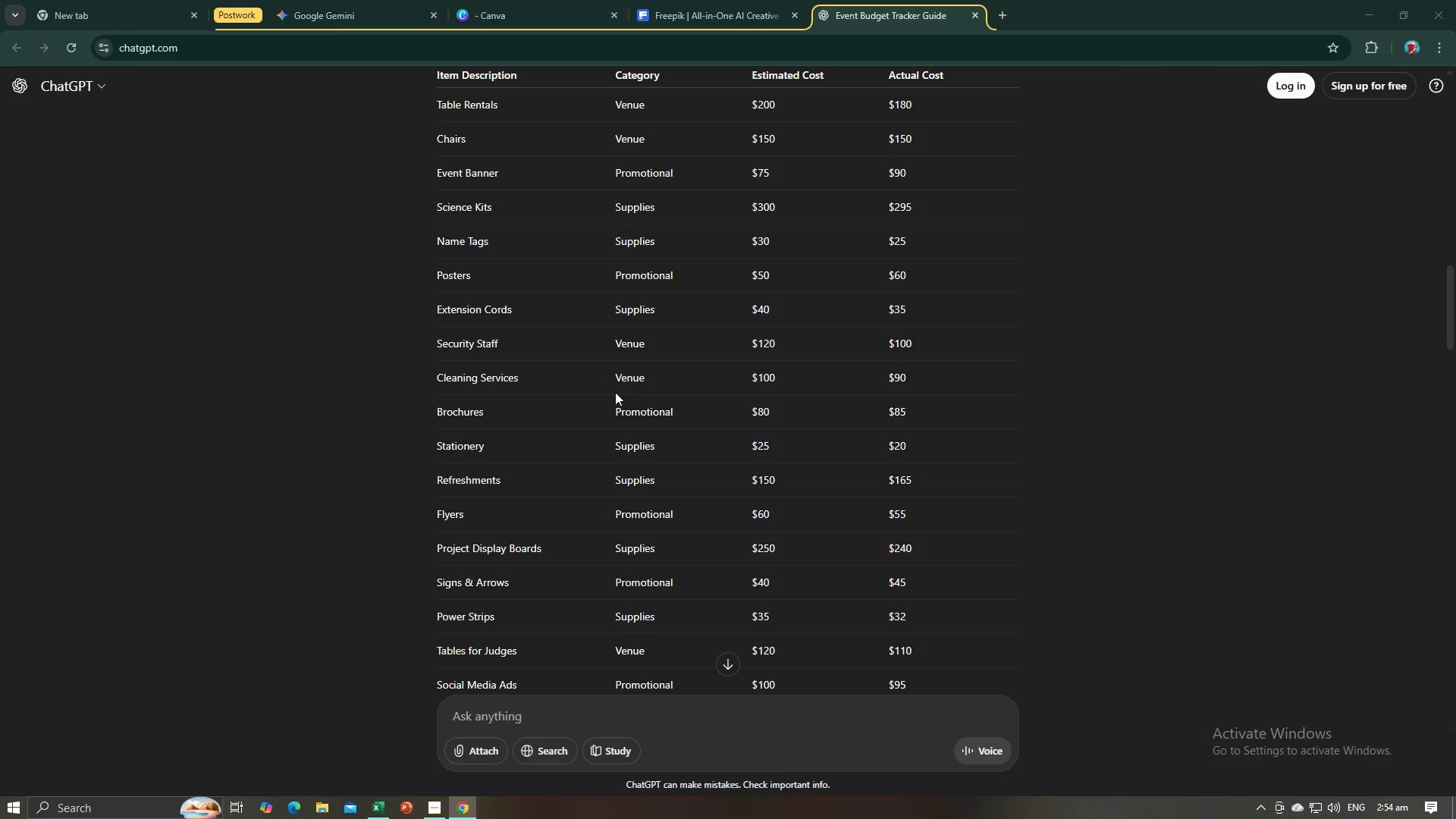 
key(Alt+Tab)
 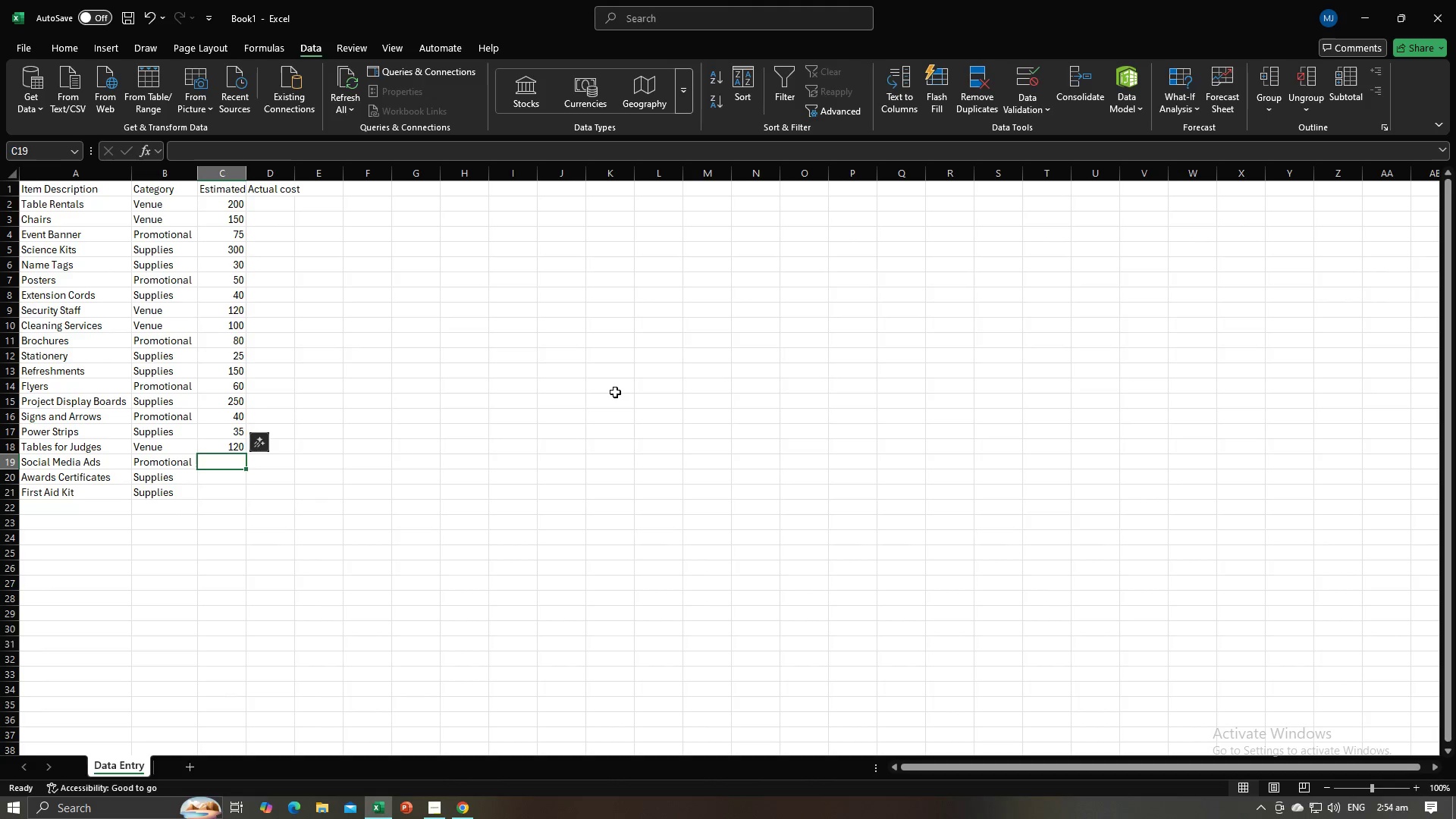 
key(Numpad1)
 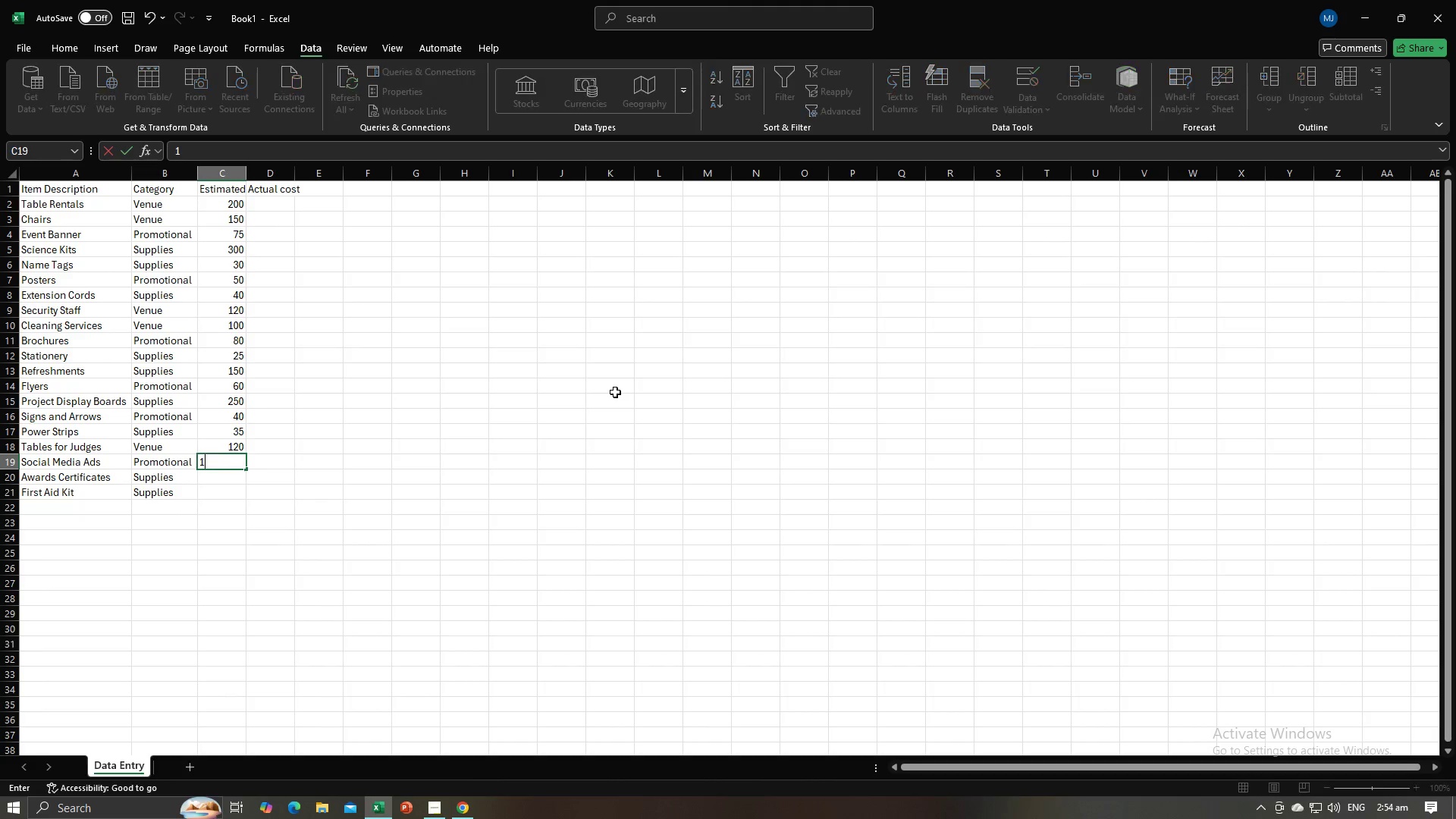 
key(Numpad0)
 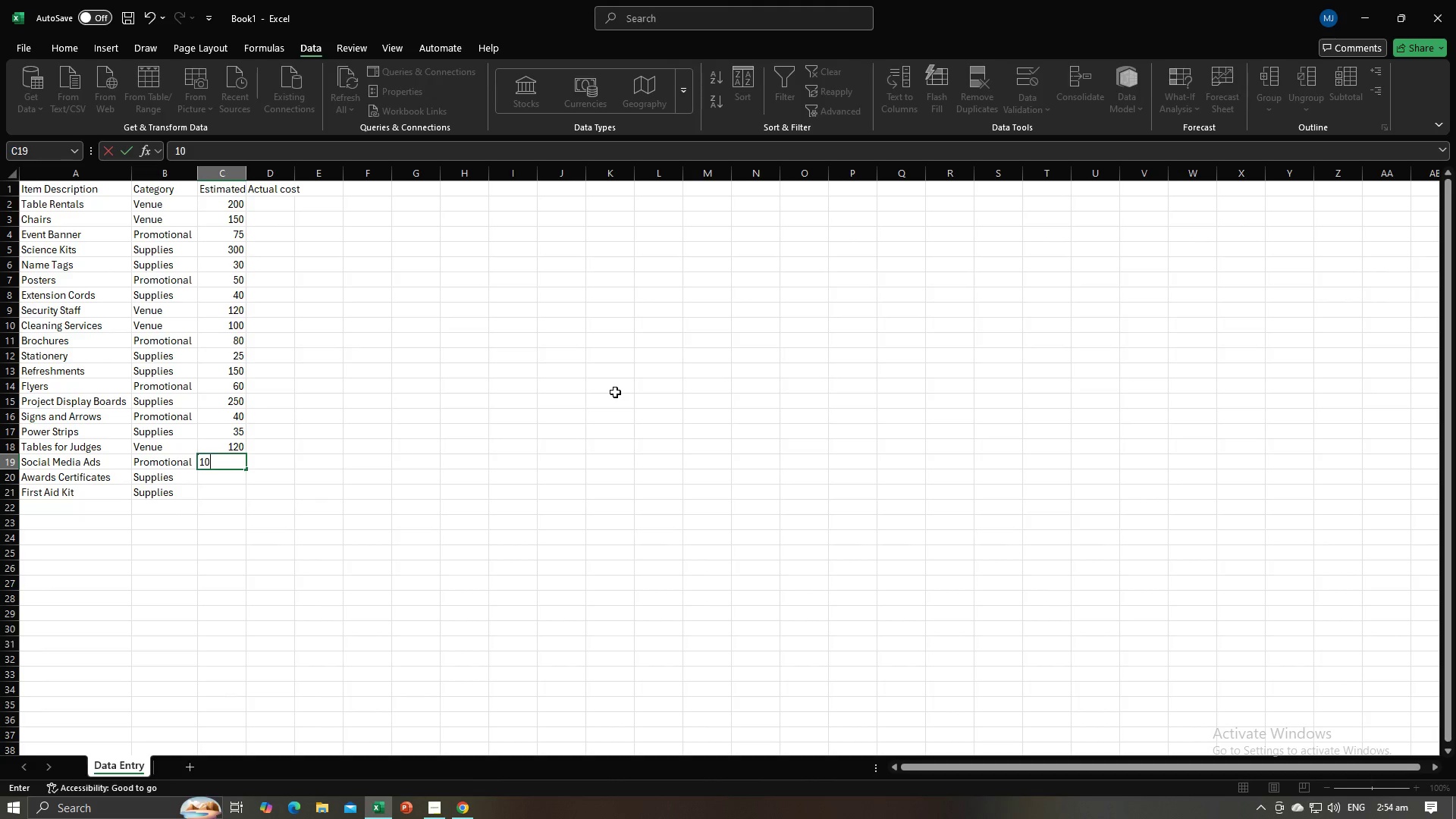 
key(Numpad0)
 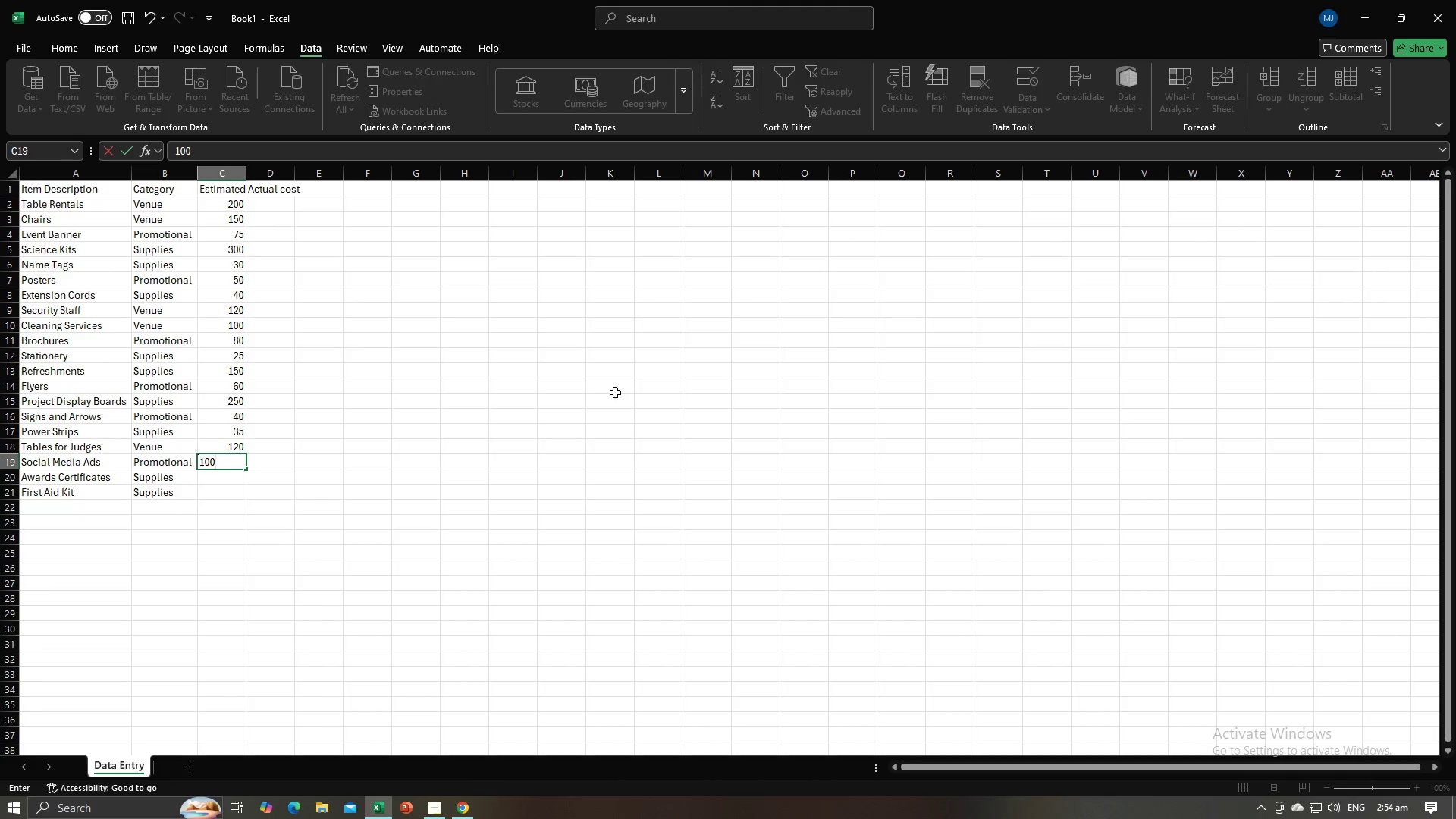 
key(NumpadEnter)
 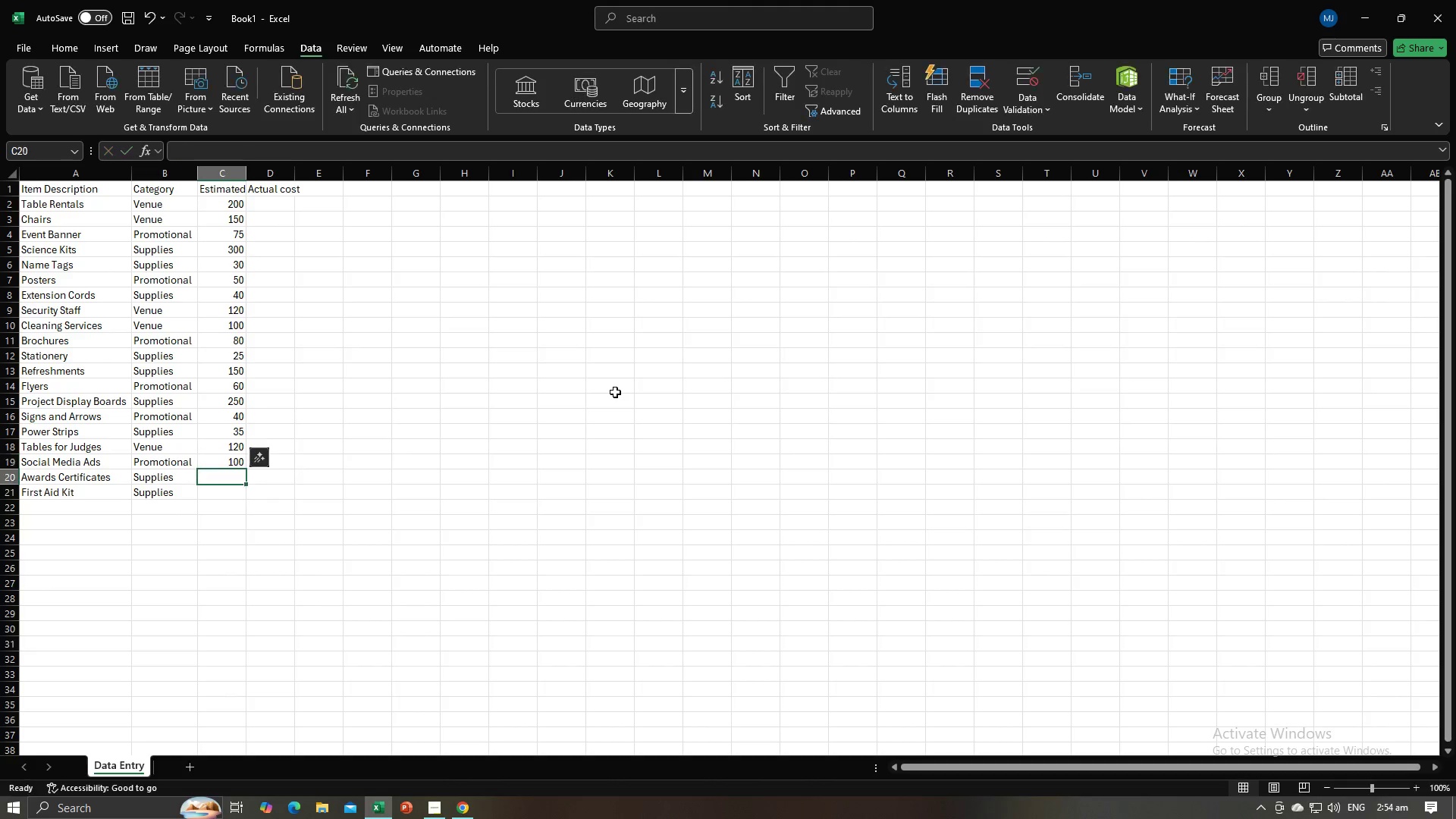 
key(Alt+AltLeft)
 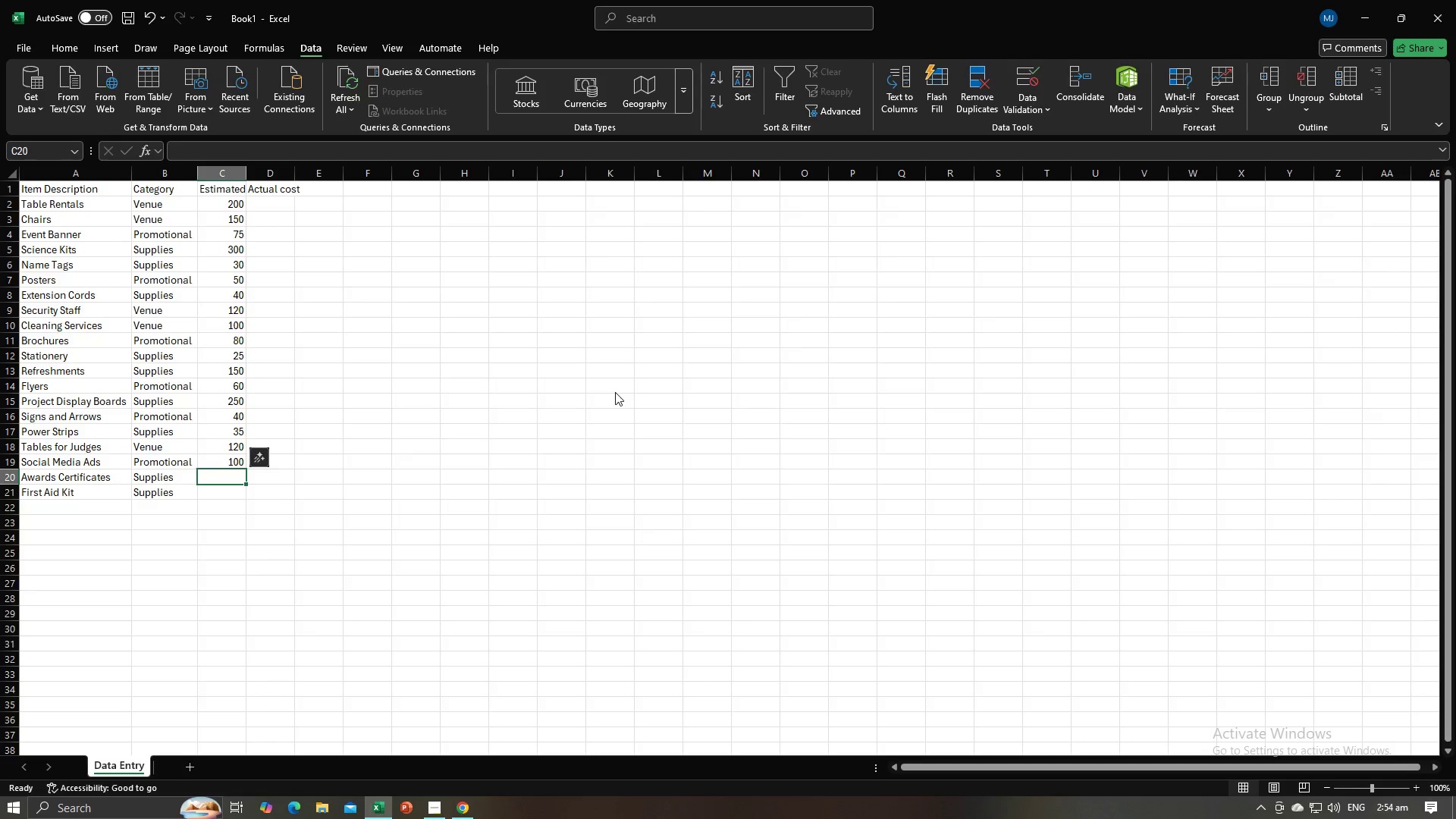 
key(Alt+Tab)
 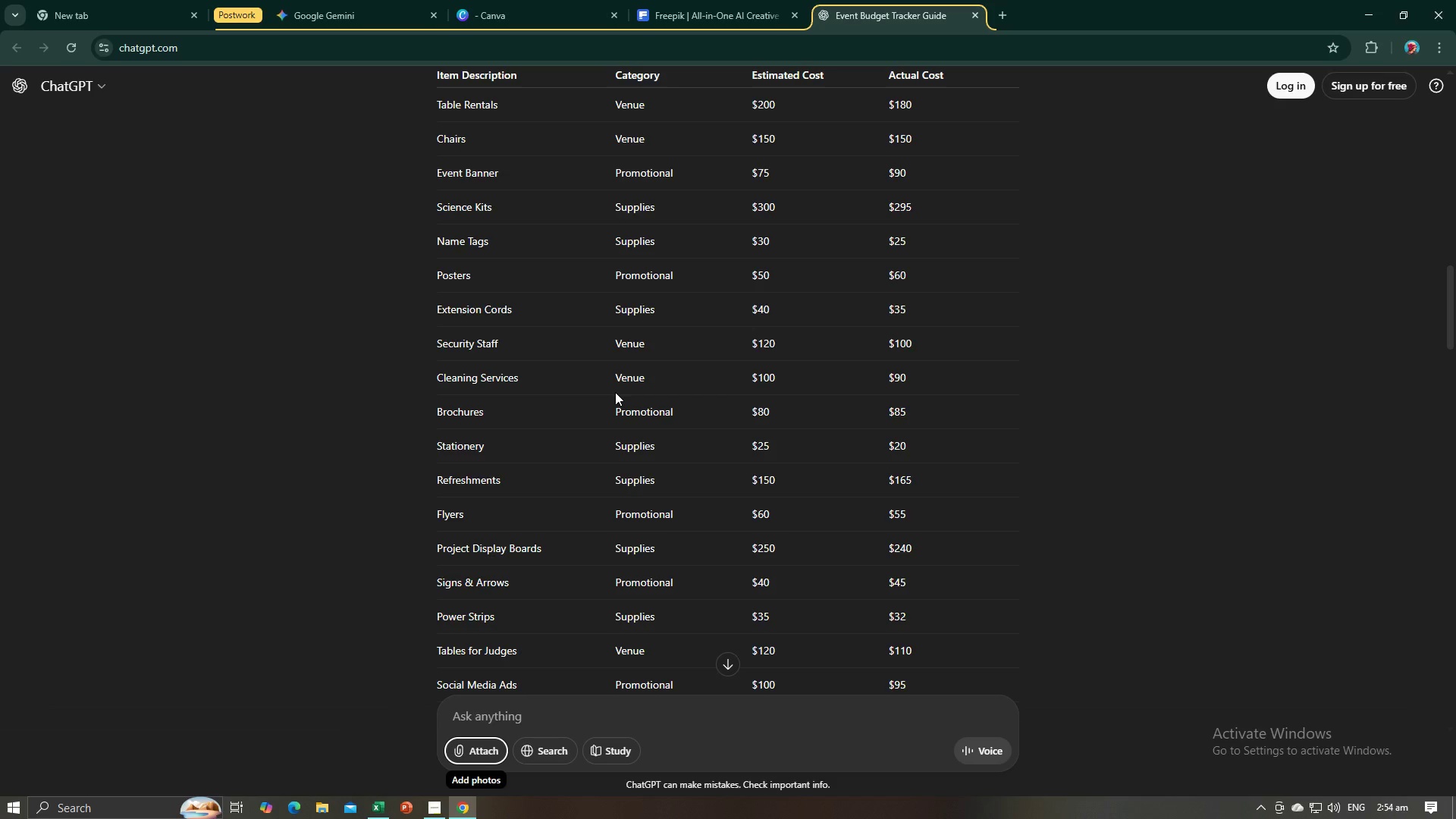 
scroll: coordinate [615, 392], scroll_direction: down, amount: 3.0
 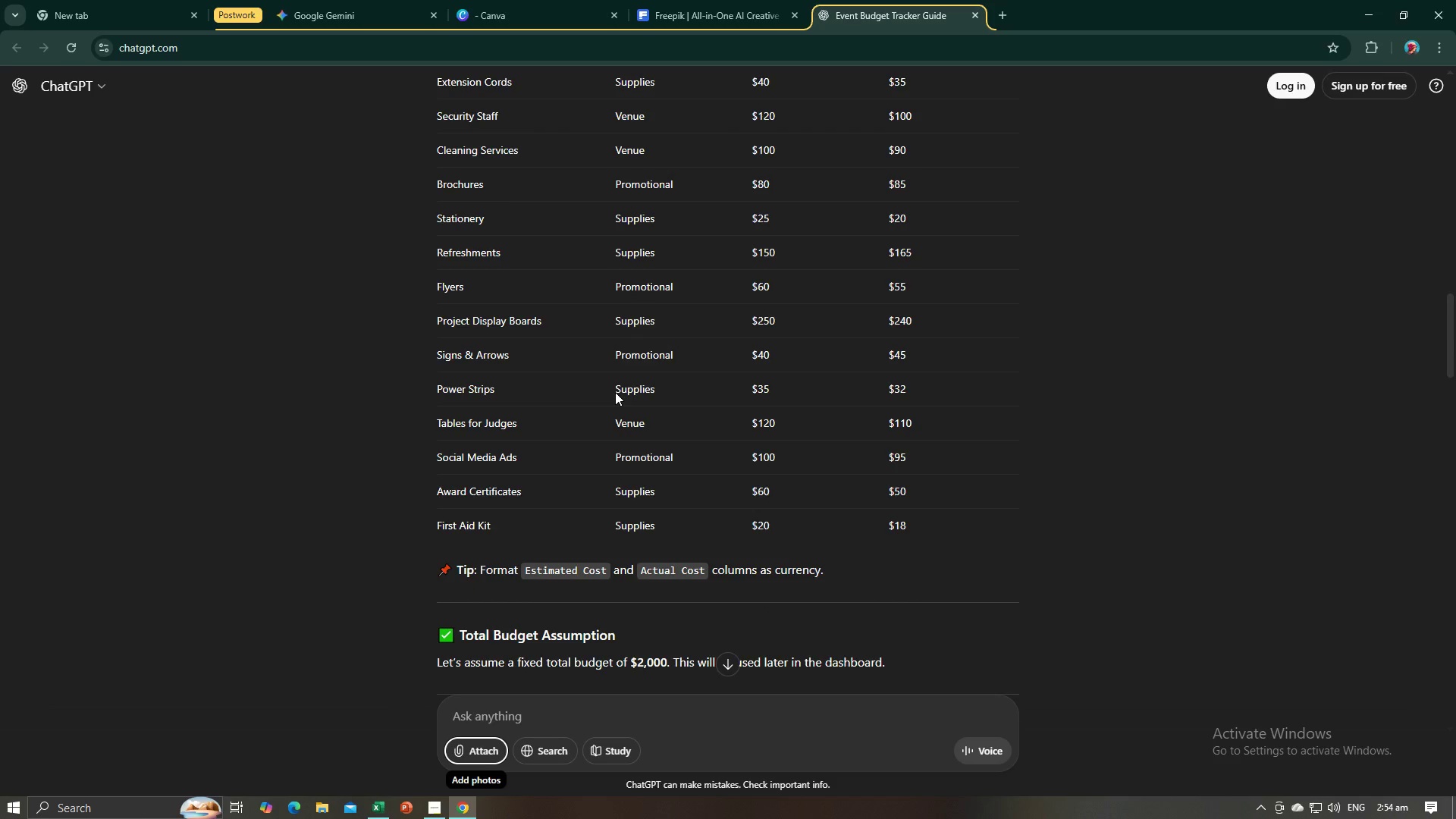 
key(Alt+AltLeft)
 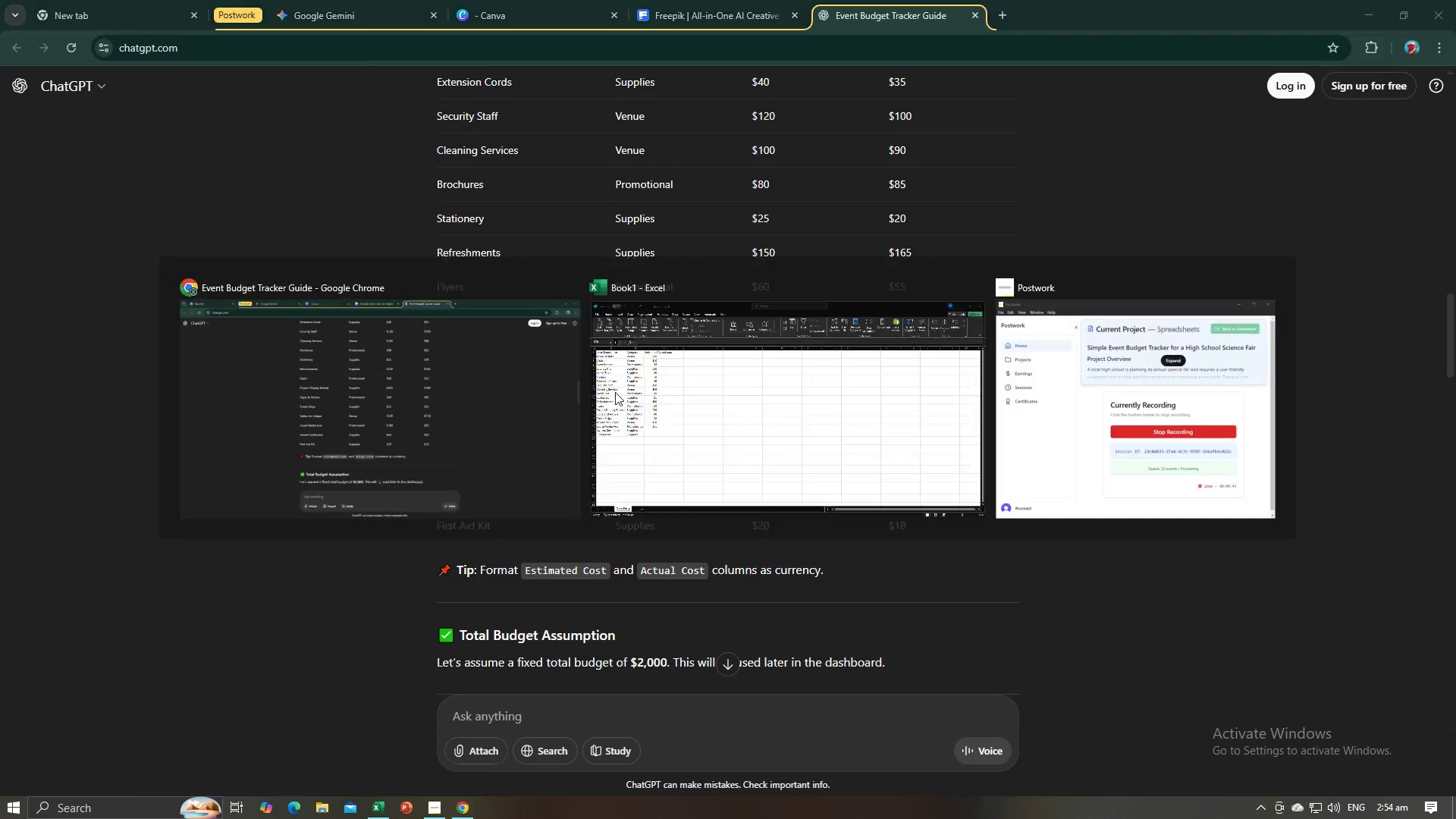 
key(Alt+Tab)
 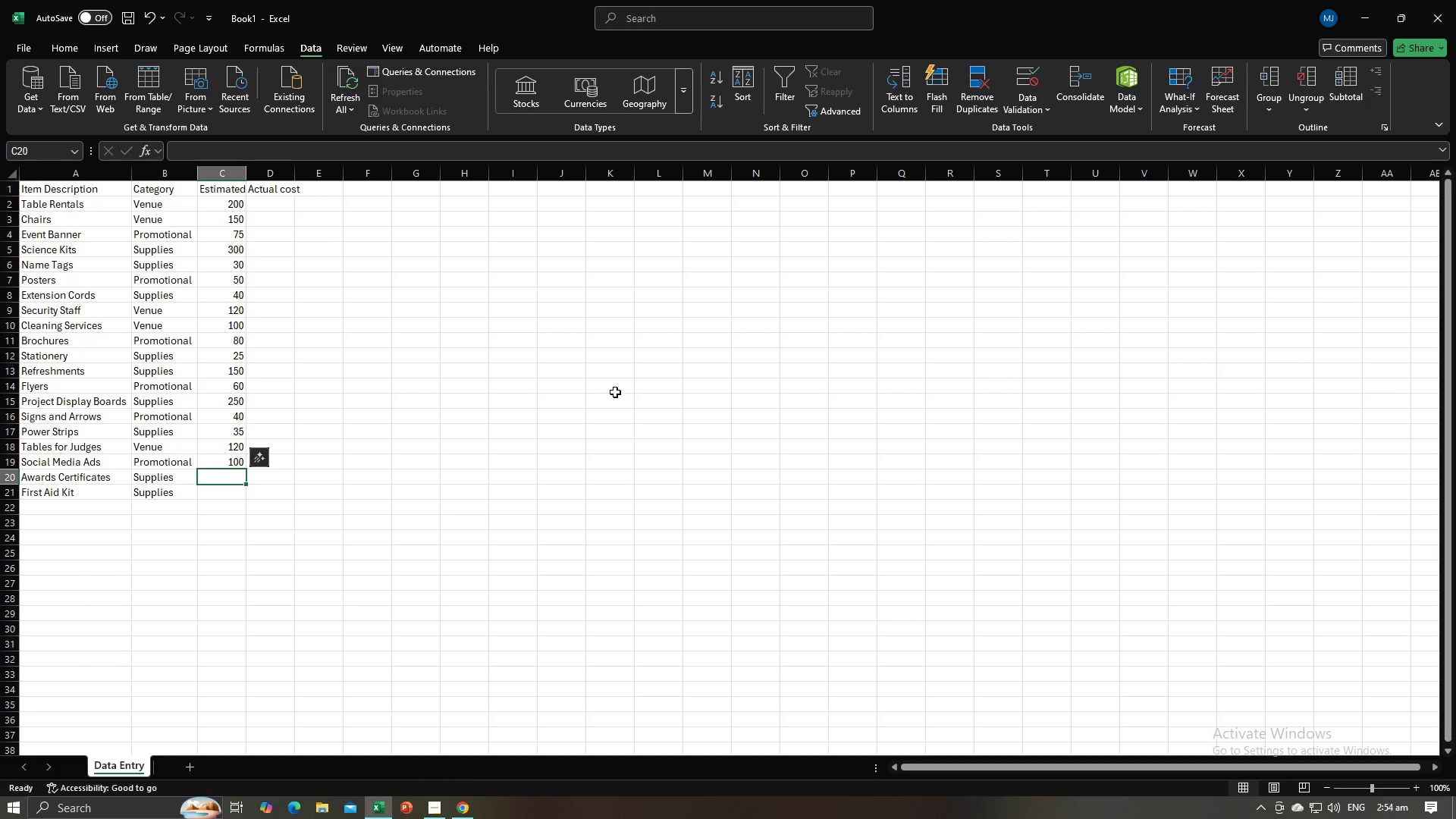 
key(Numpad5)
 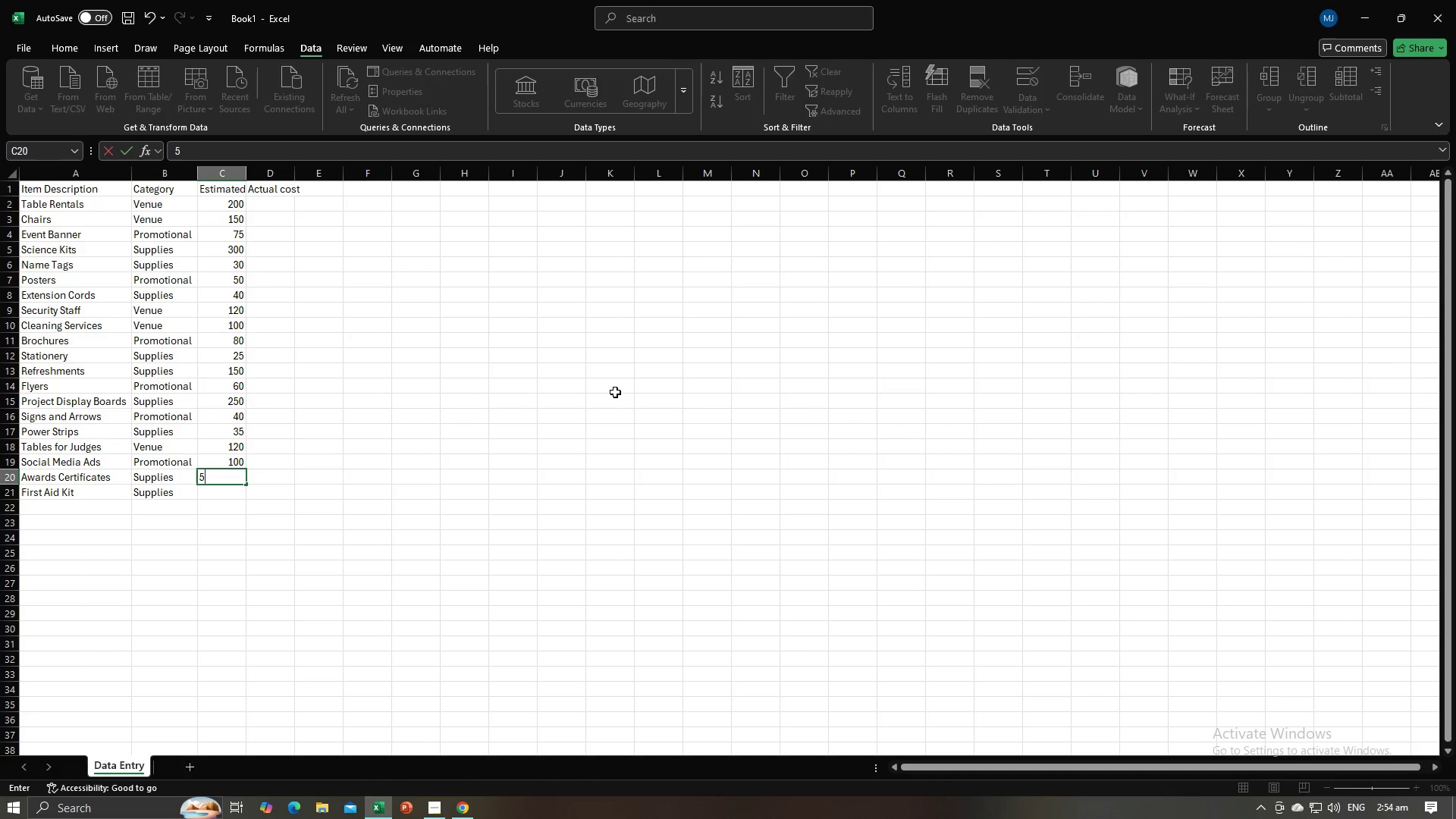 
key(Numpad0)
 